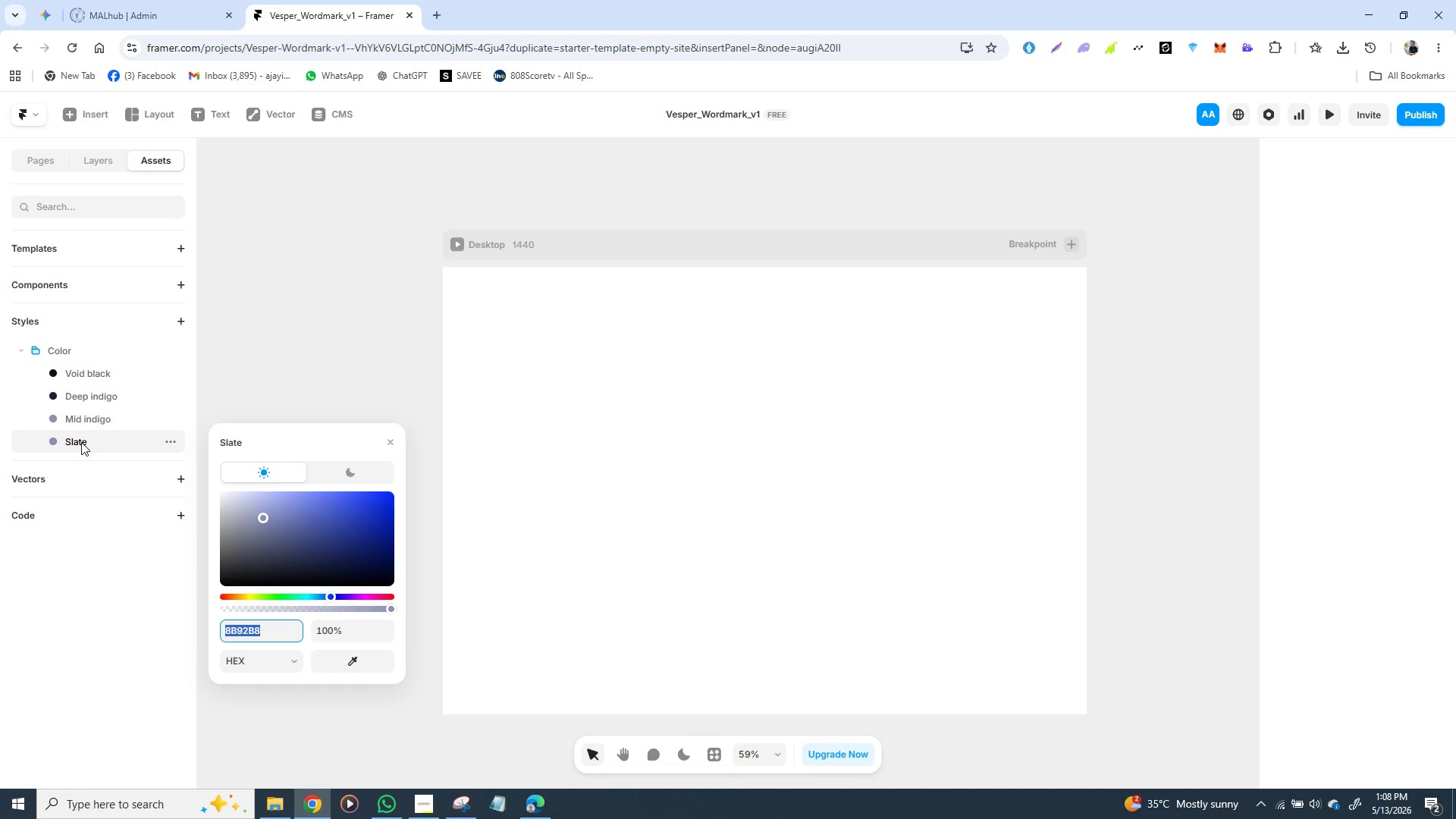 
left_click([173, 417])
 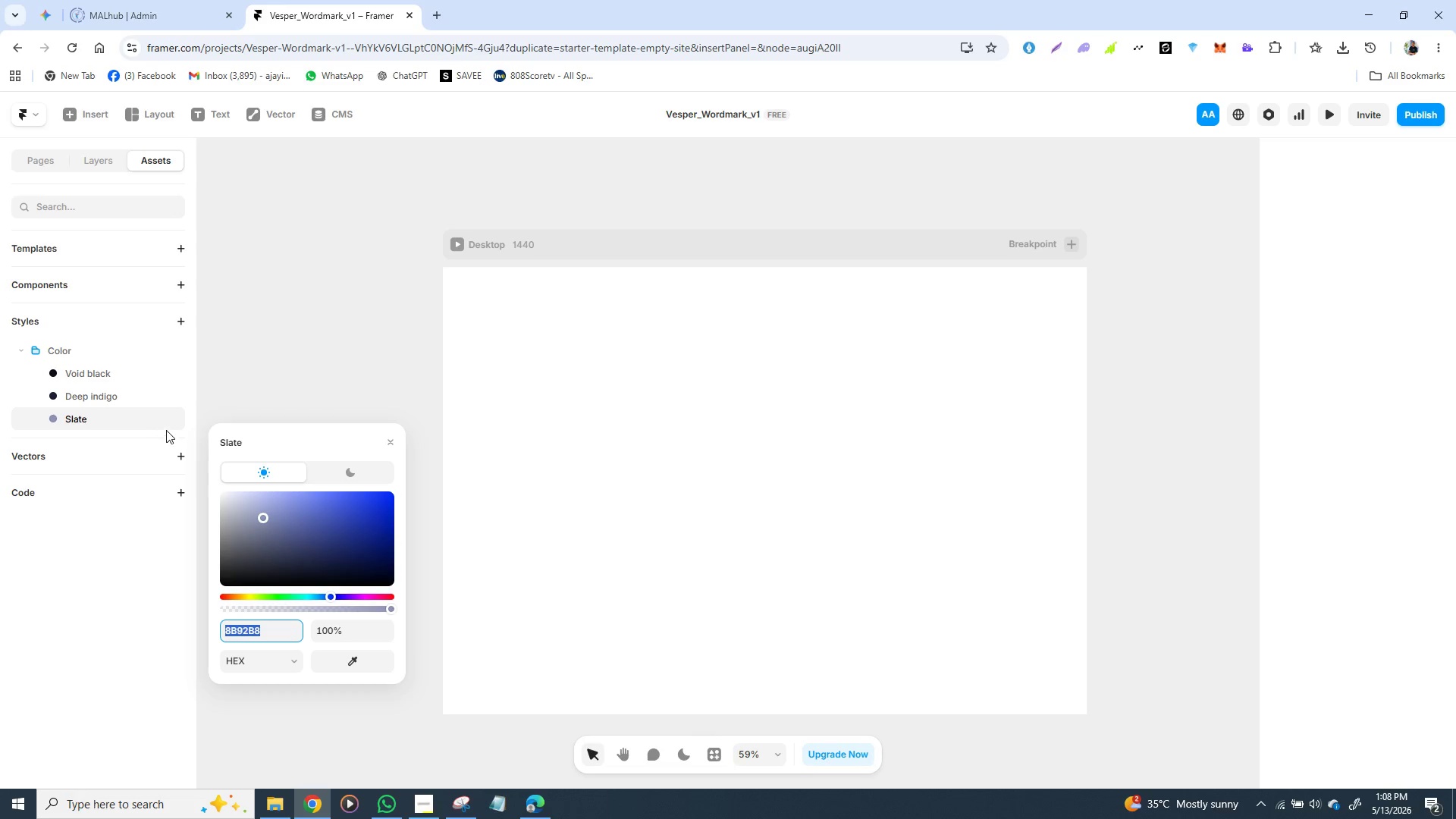 
left_click([177, 419])
 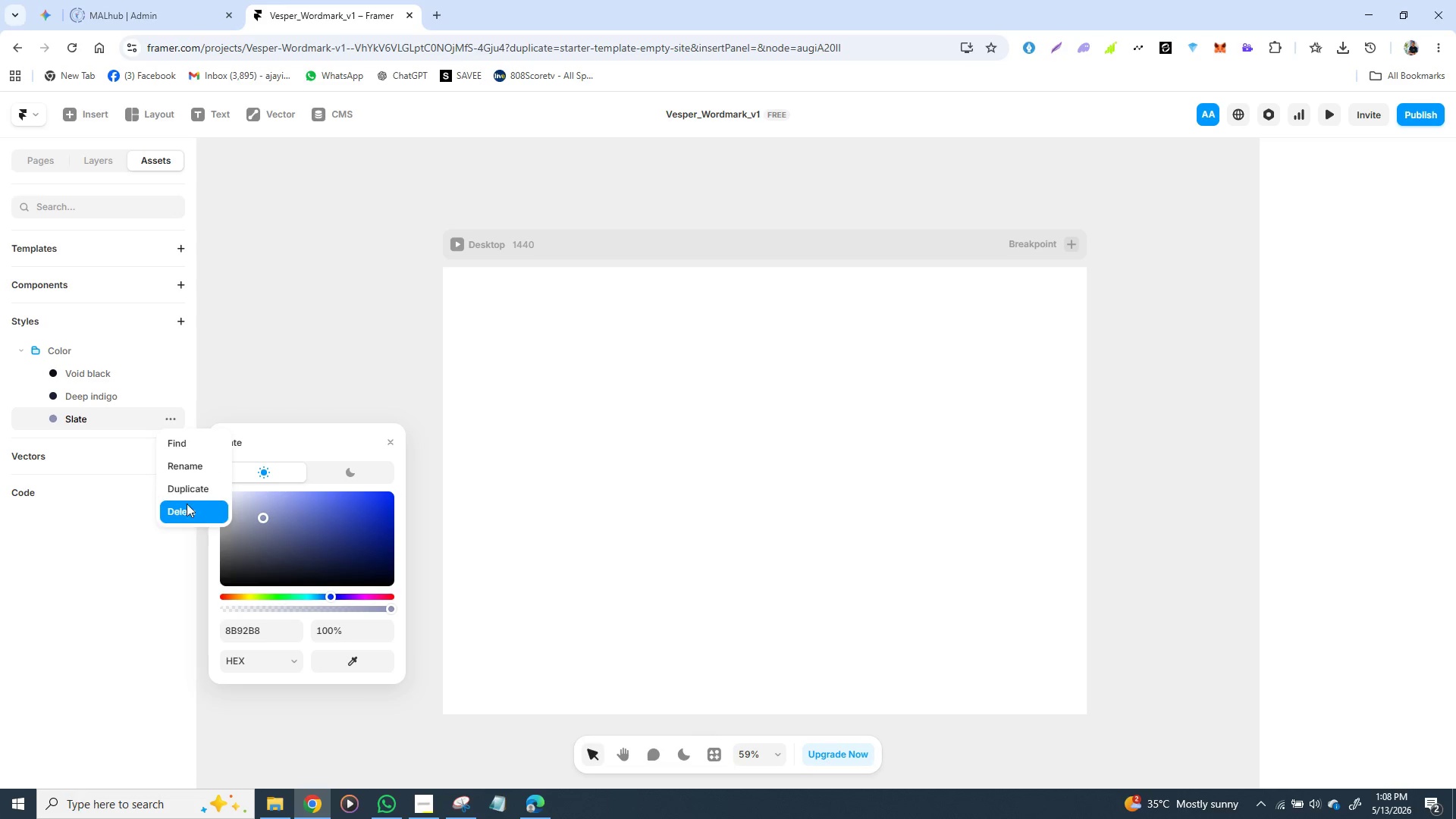 
left_click([183, 511])
 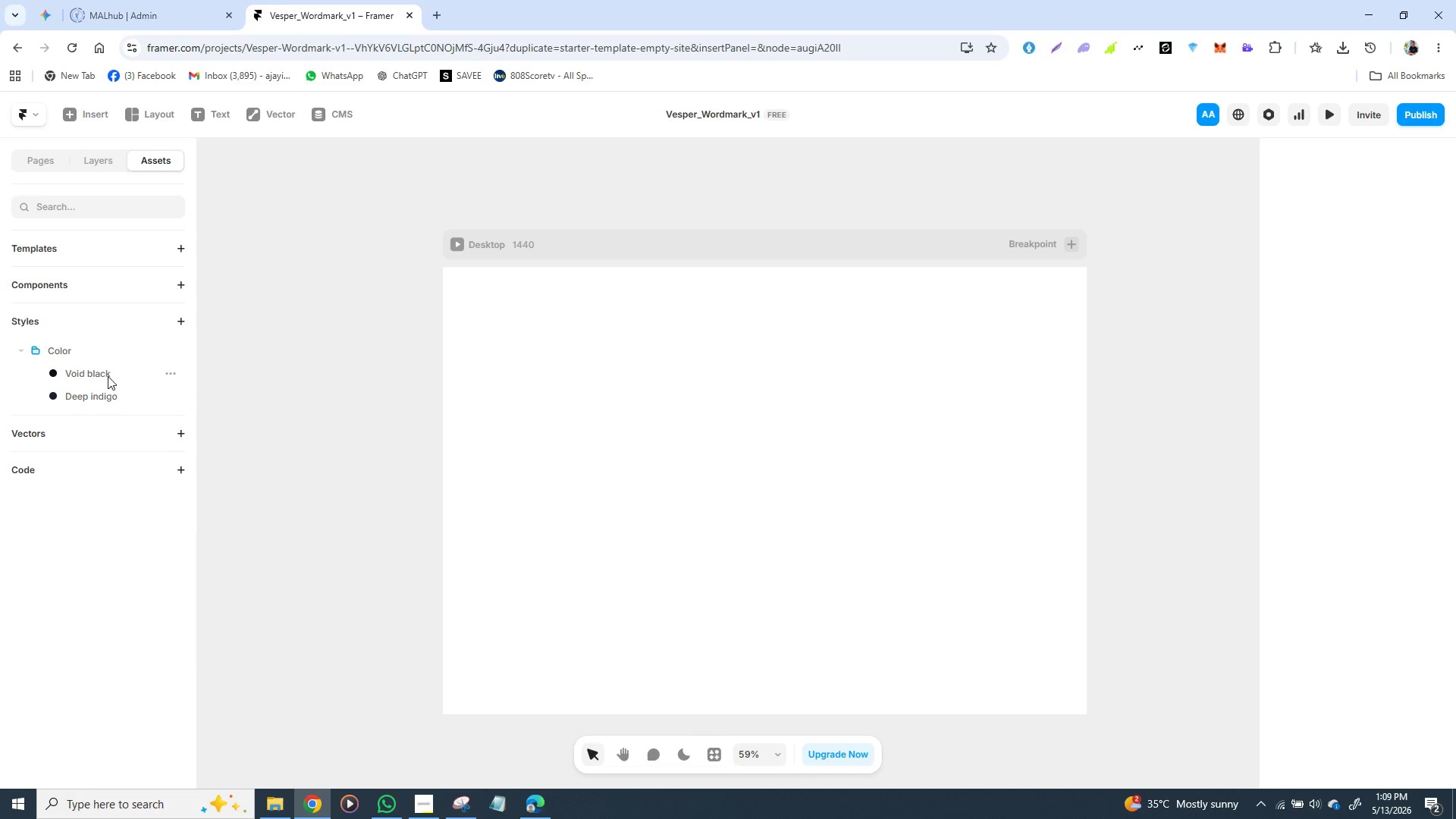 
left_click([108, 376])
 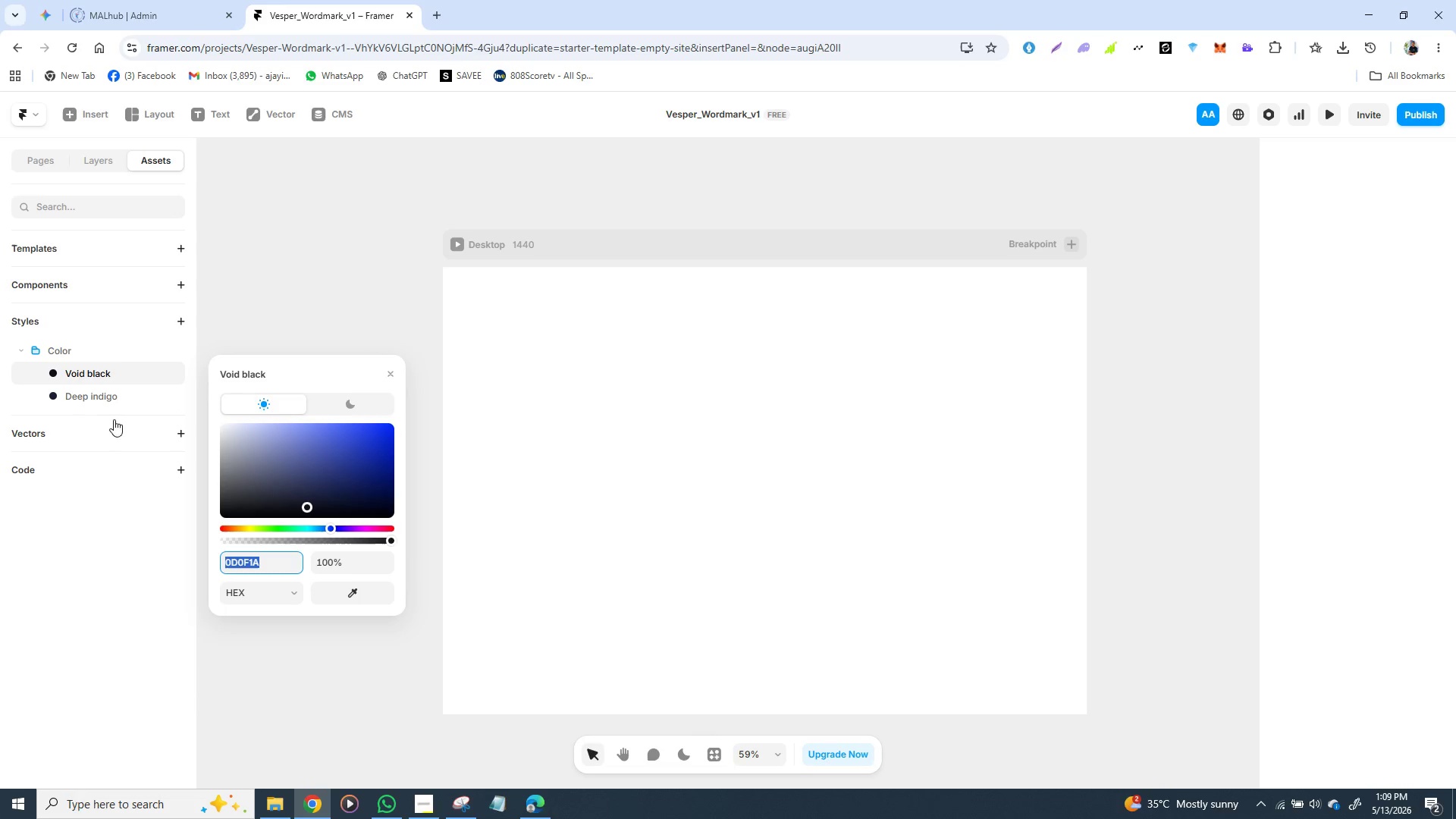 
left_click([109, 398])
 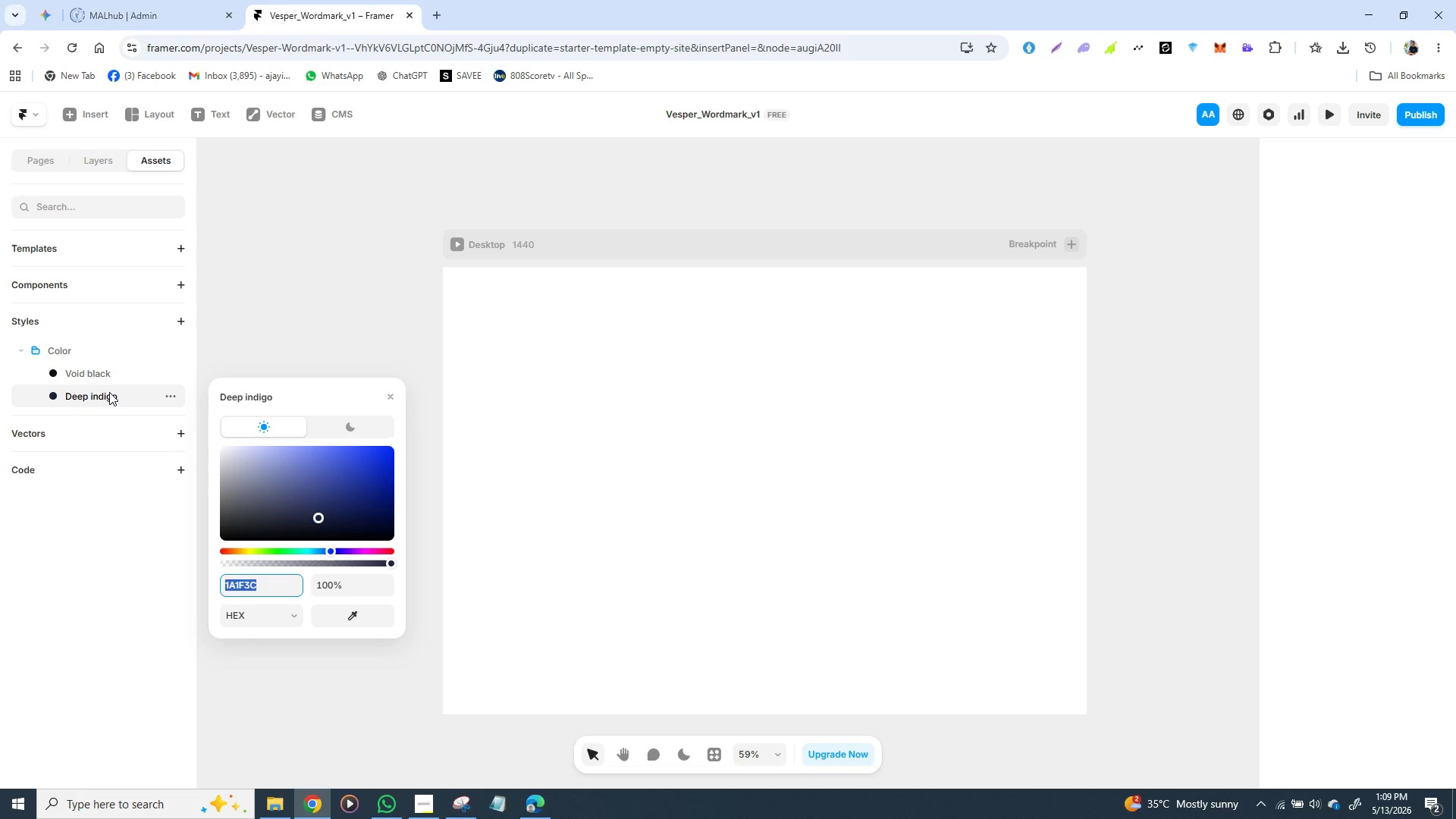 
wait(13.7)
 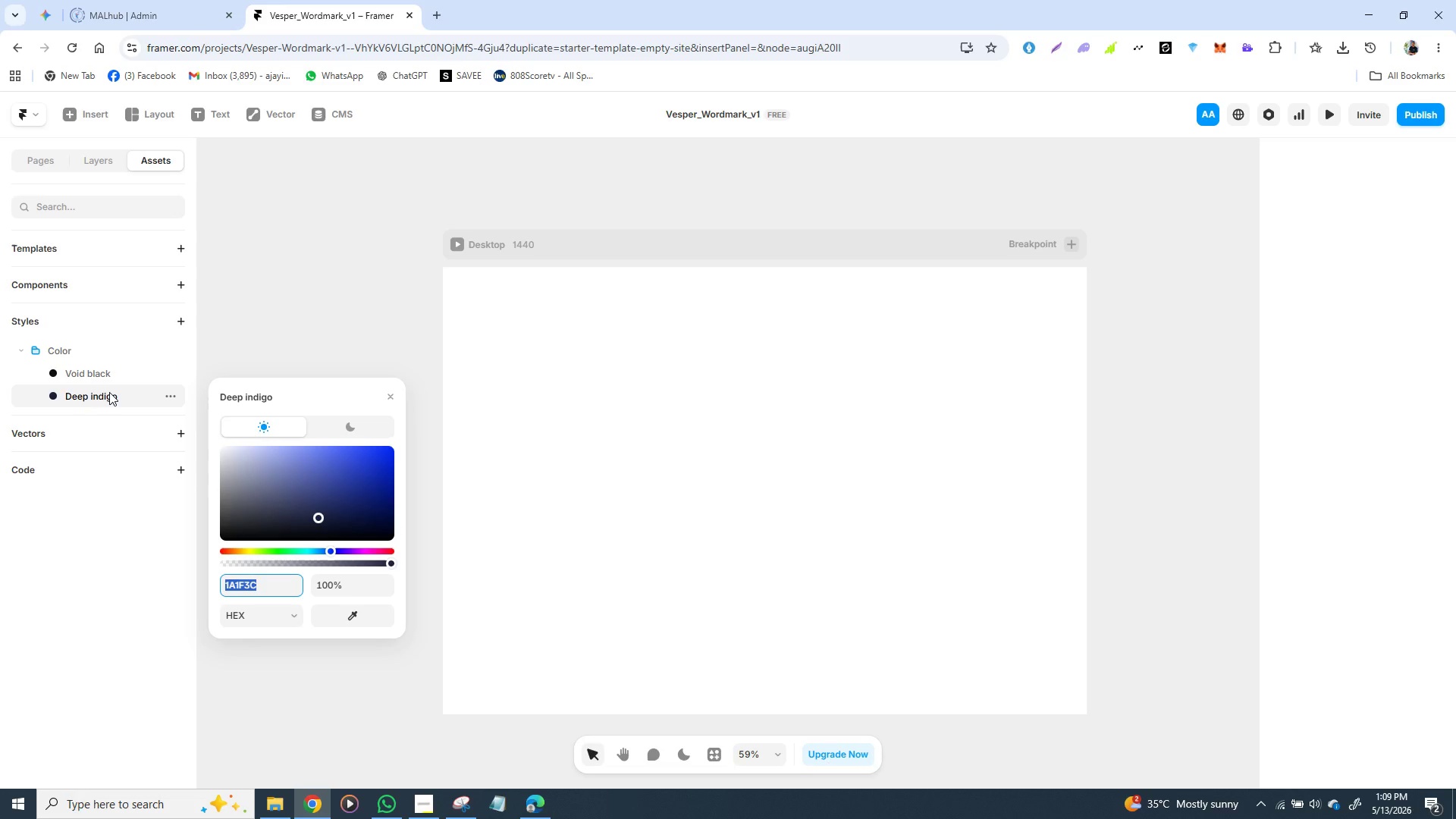 
left_click([172, 372])
 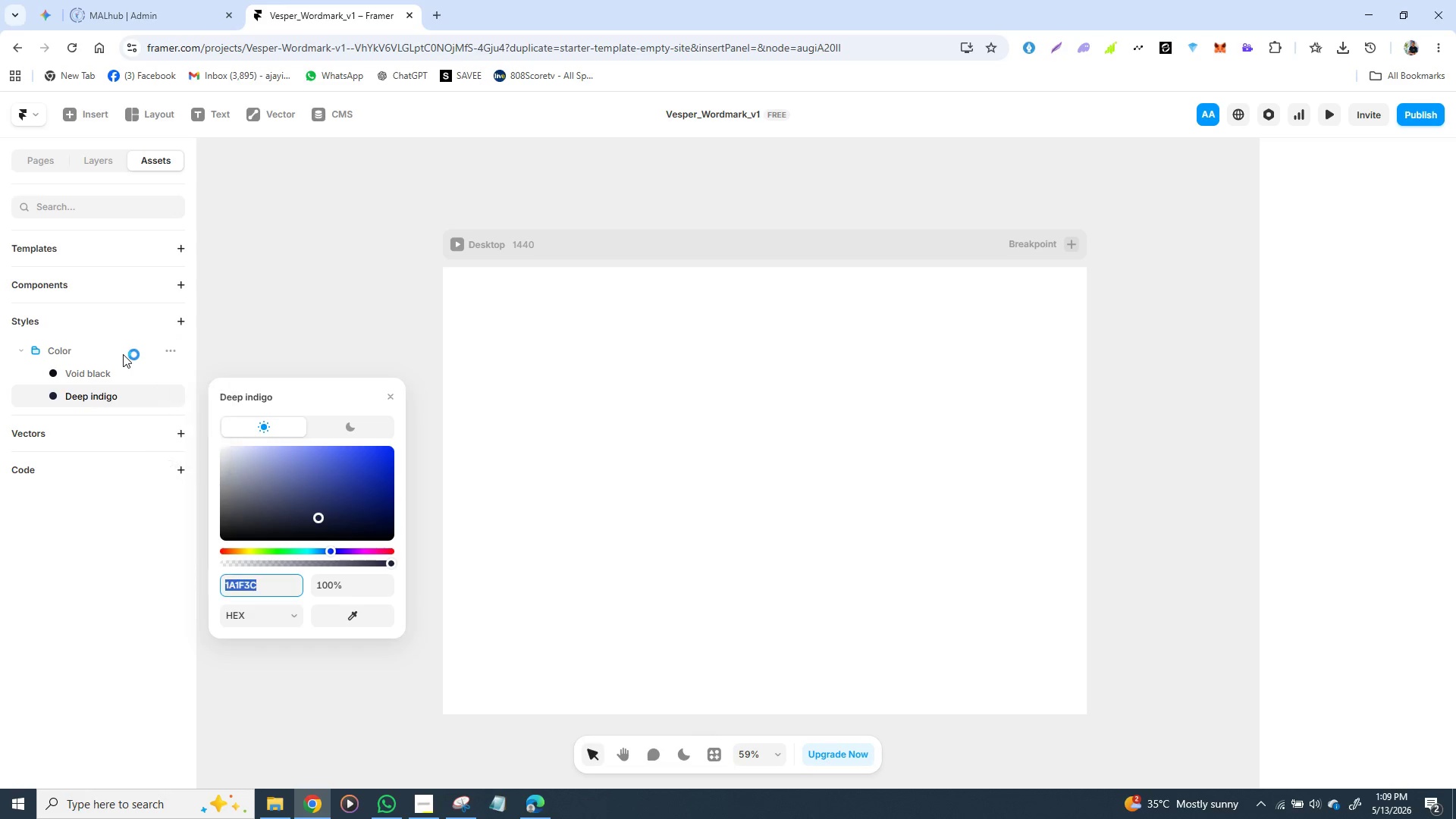 
left_click([256, 349])
 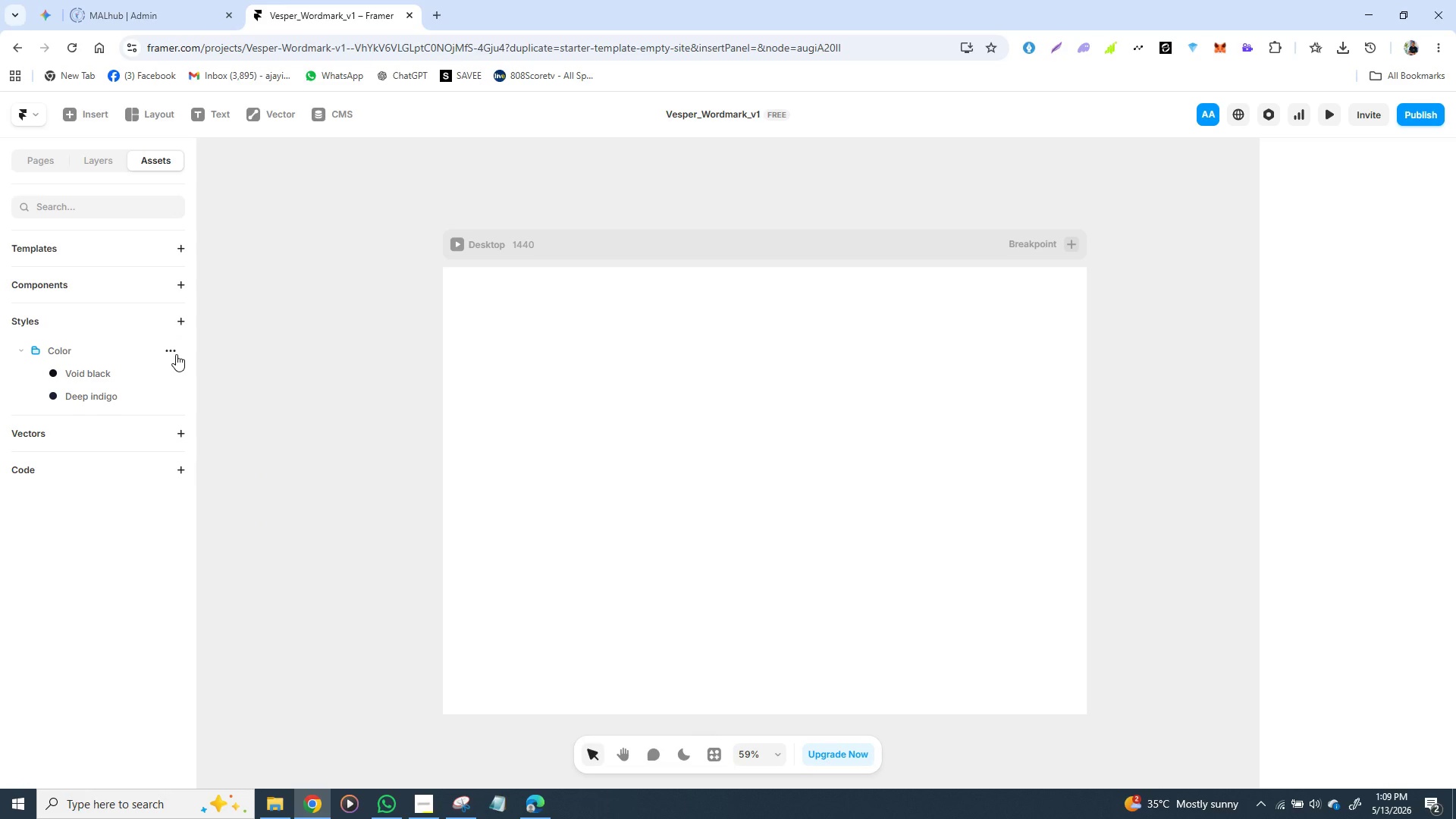 
left_click([171, 347])
 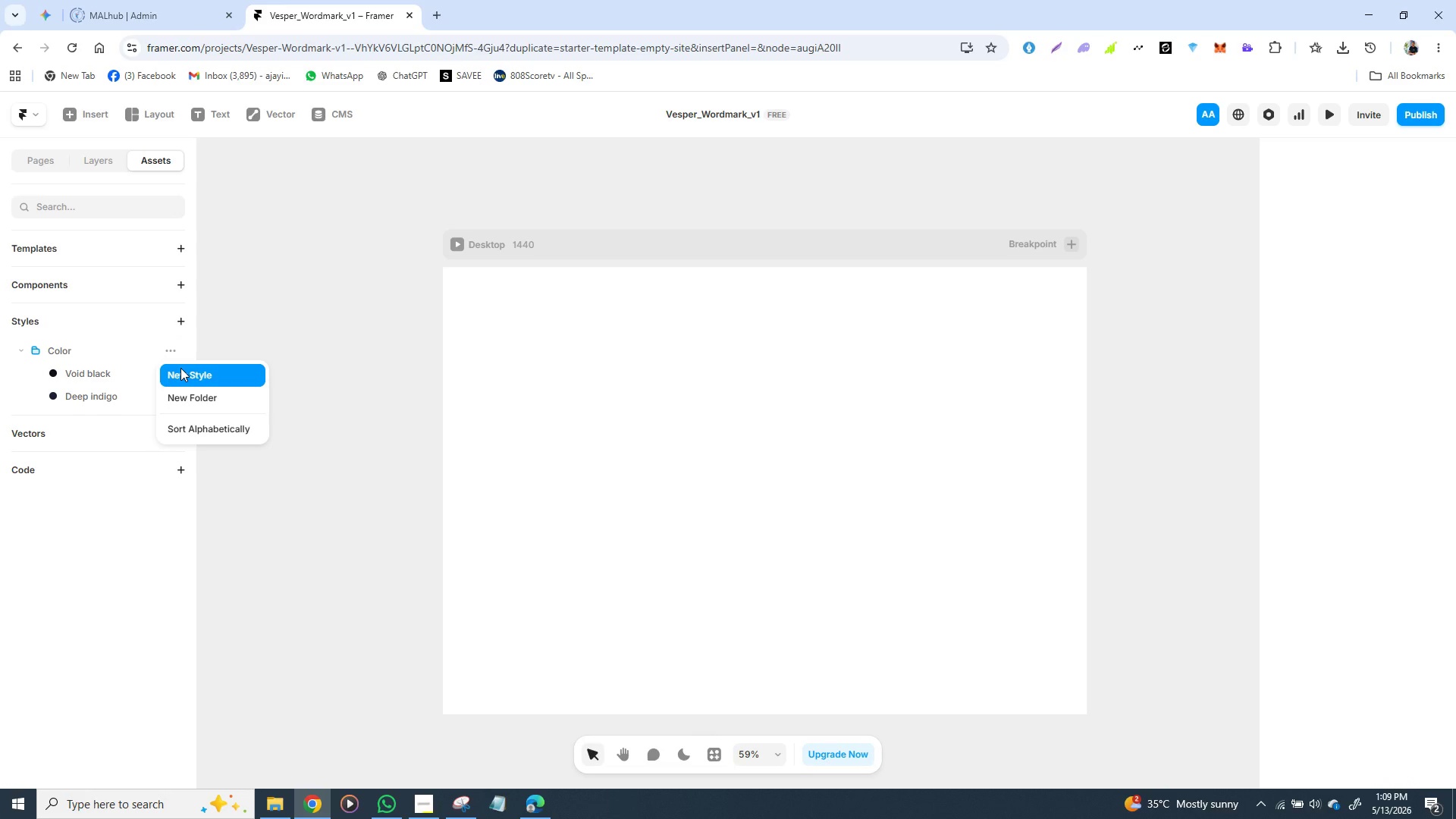 
left_click([180, 368])
 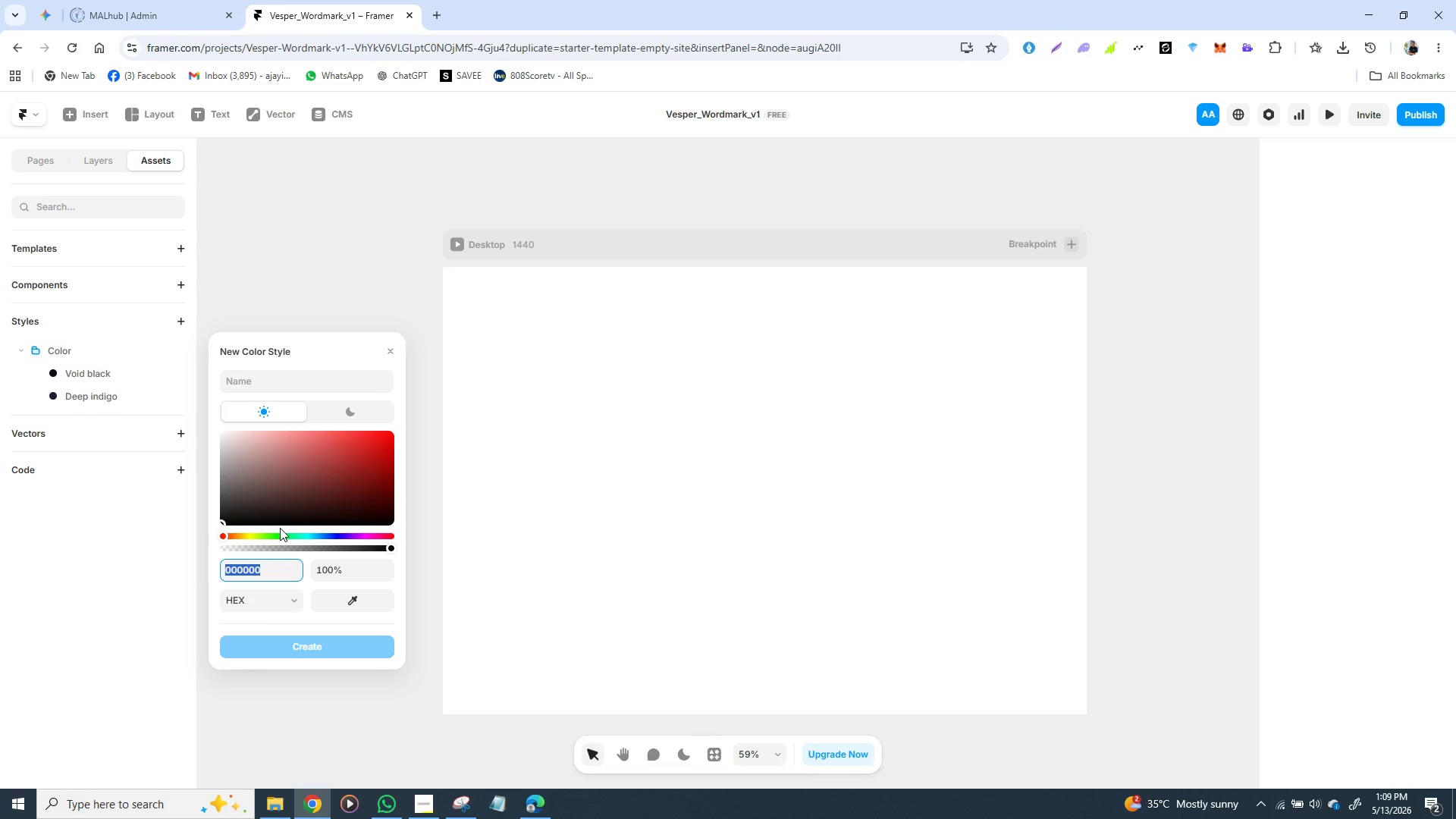 
wait(12.36)
 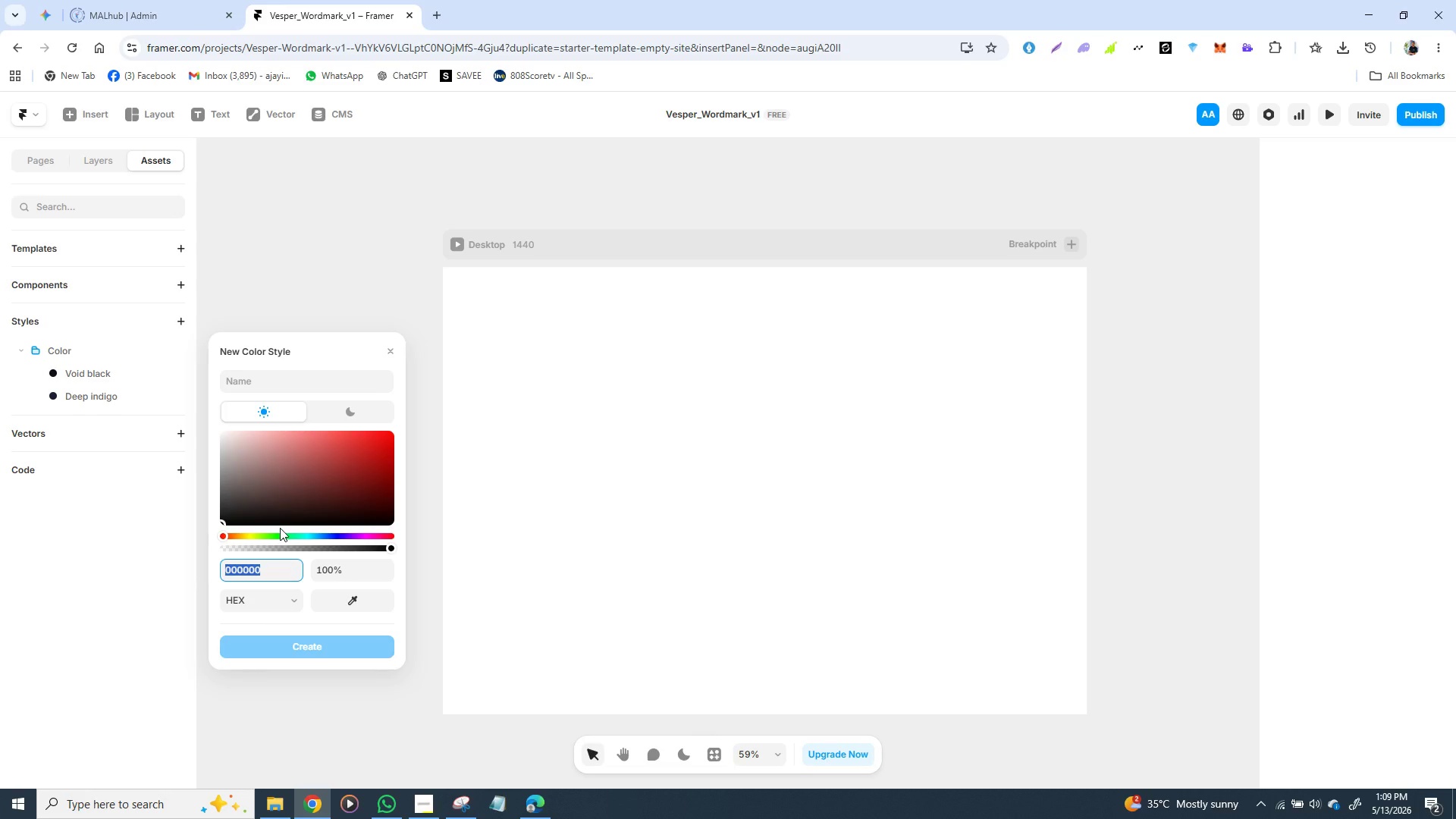 
type(2e)
 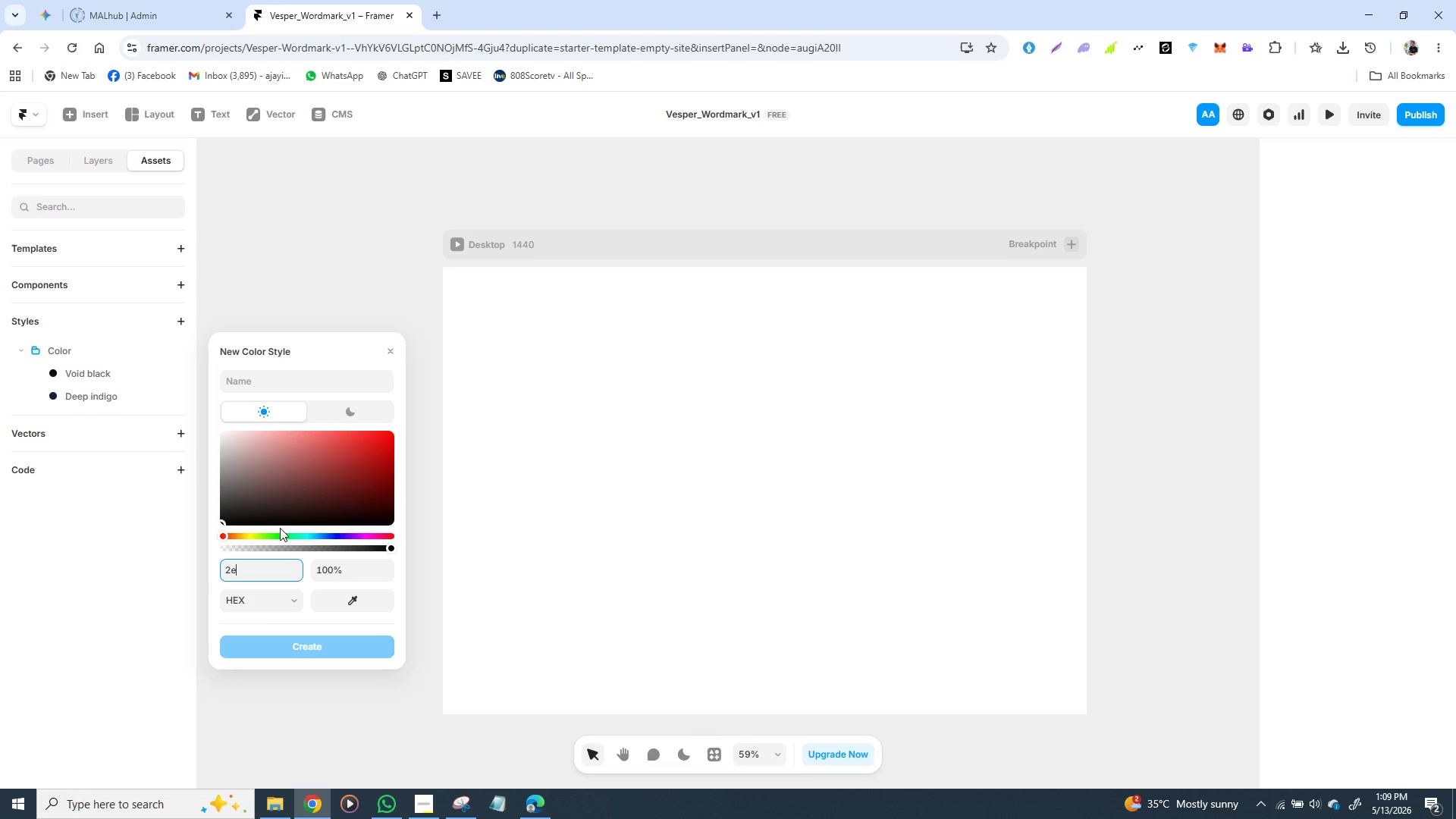 
type(3566)
 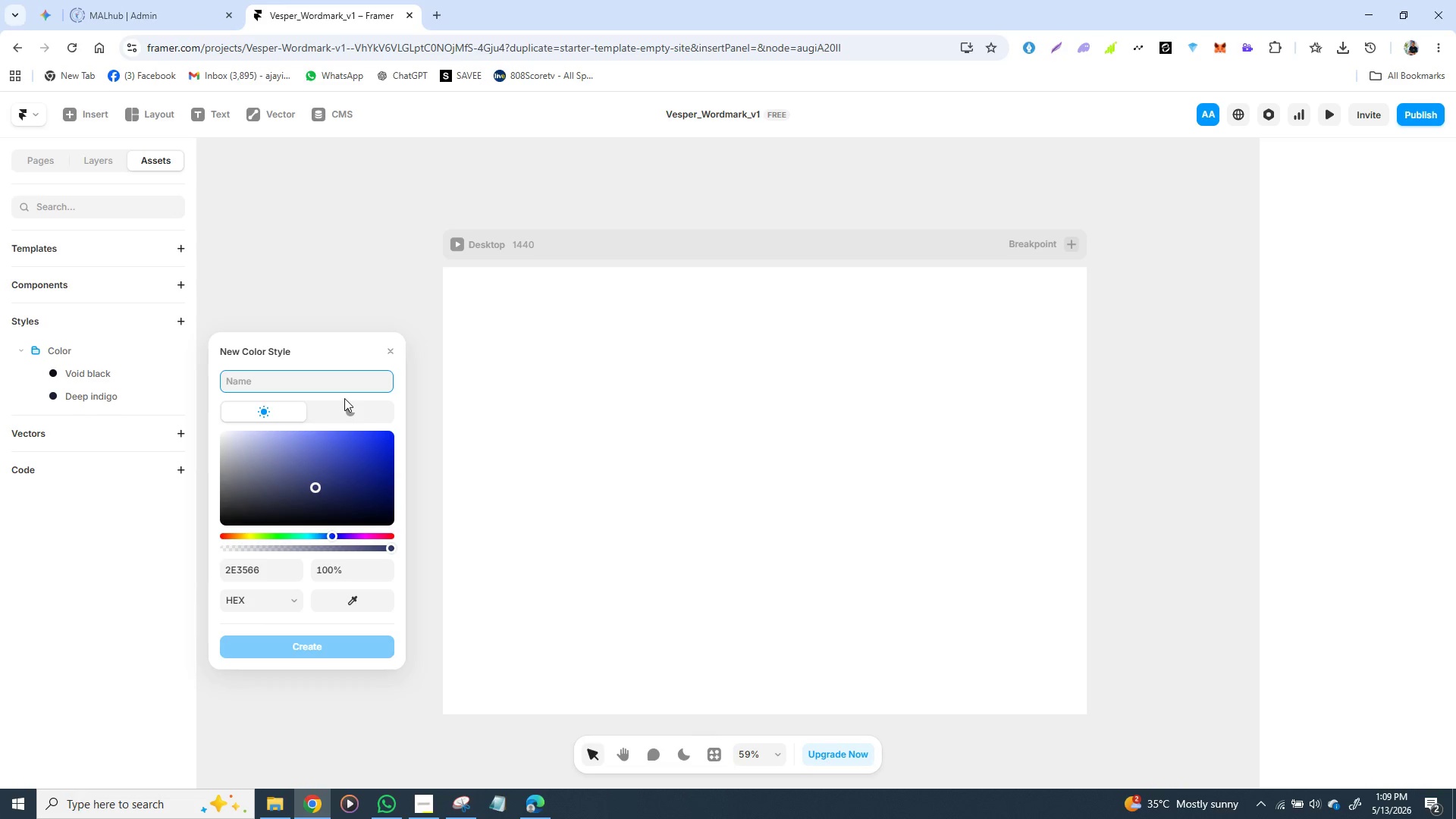 
wait(7.64)
 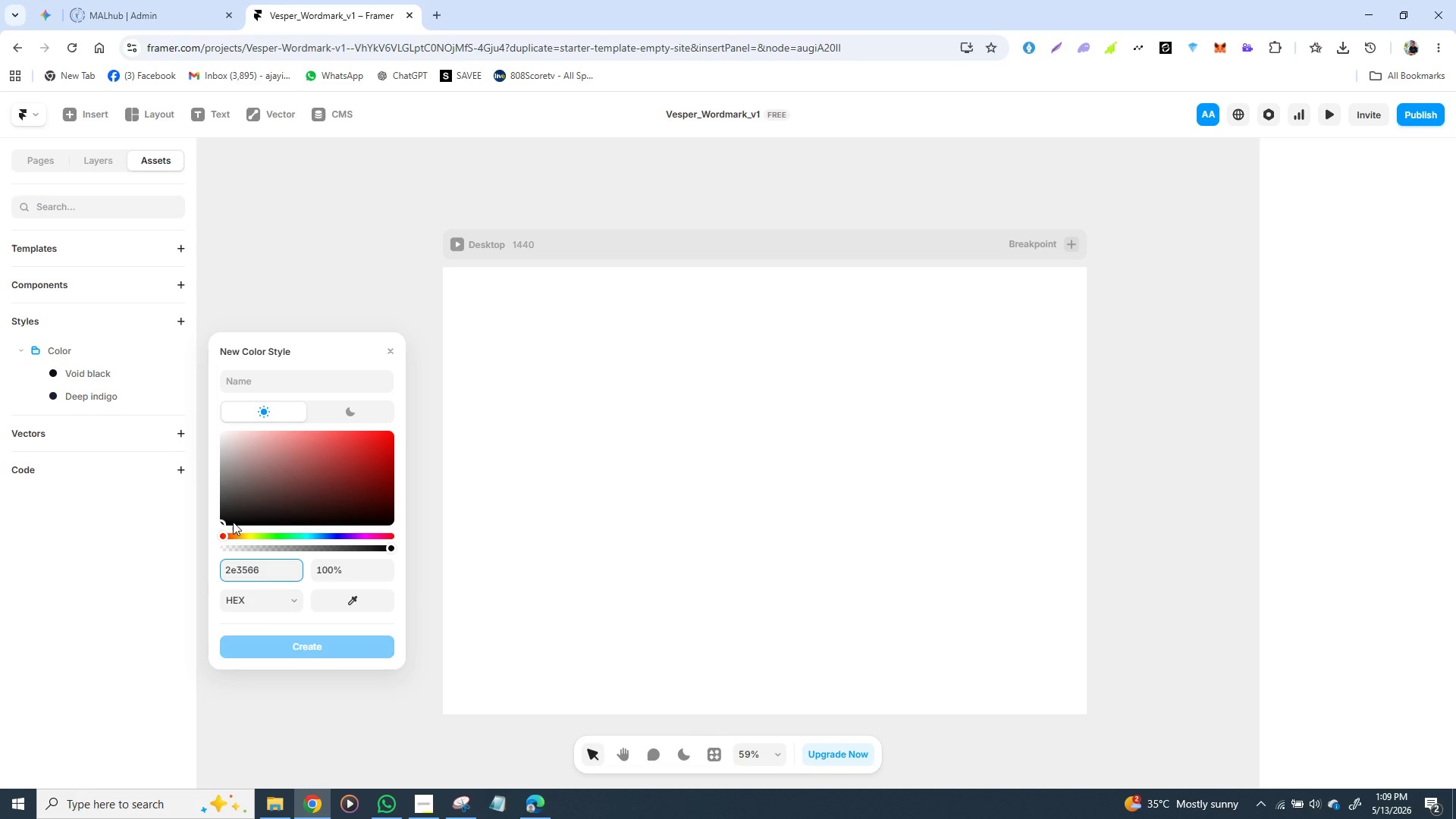 
type(Mid indigo)
 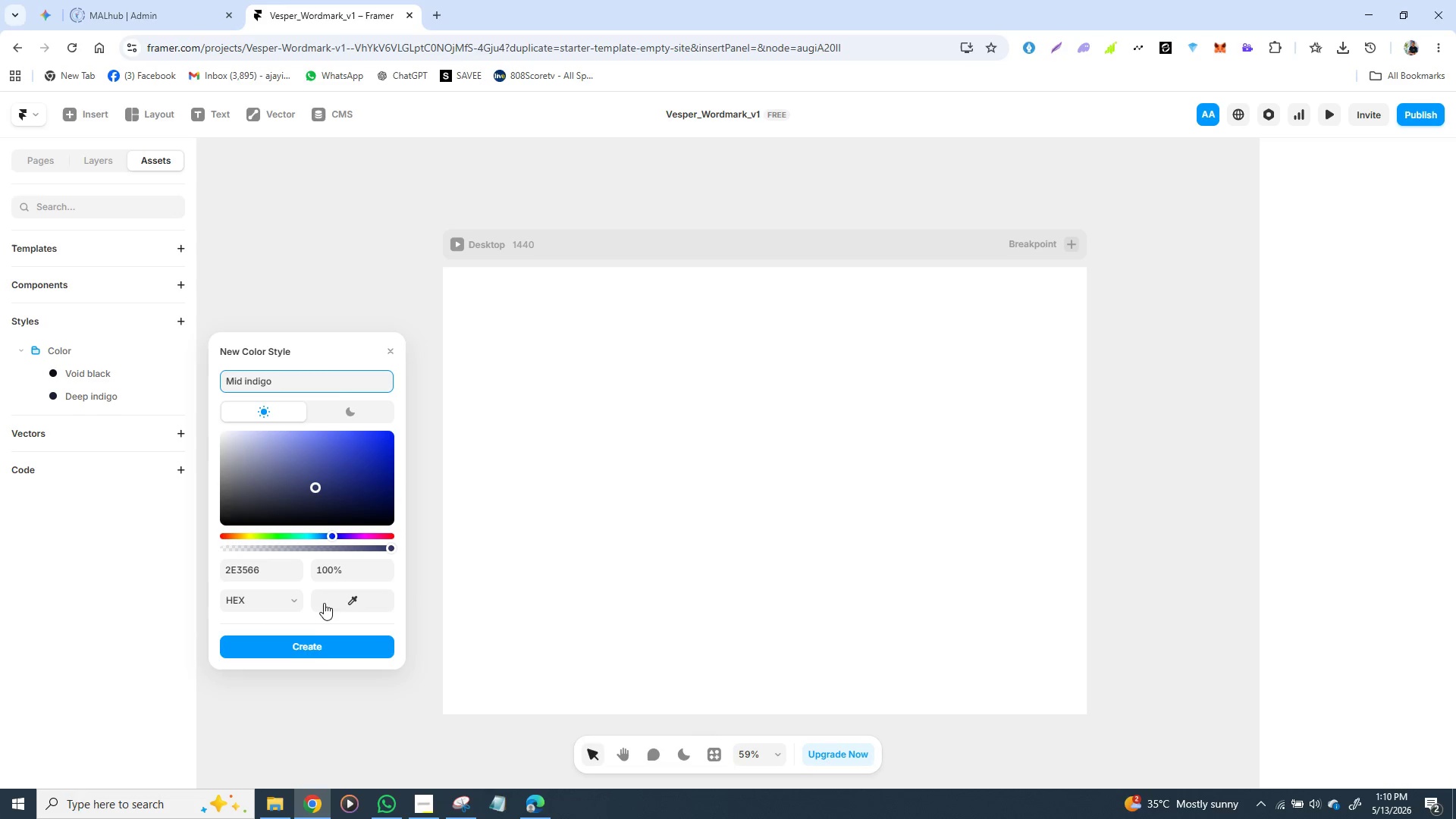 
left_click([311, 651])
 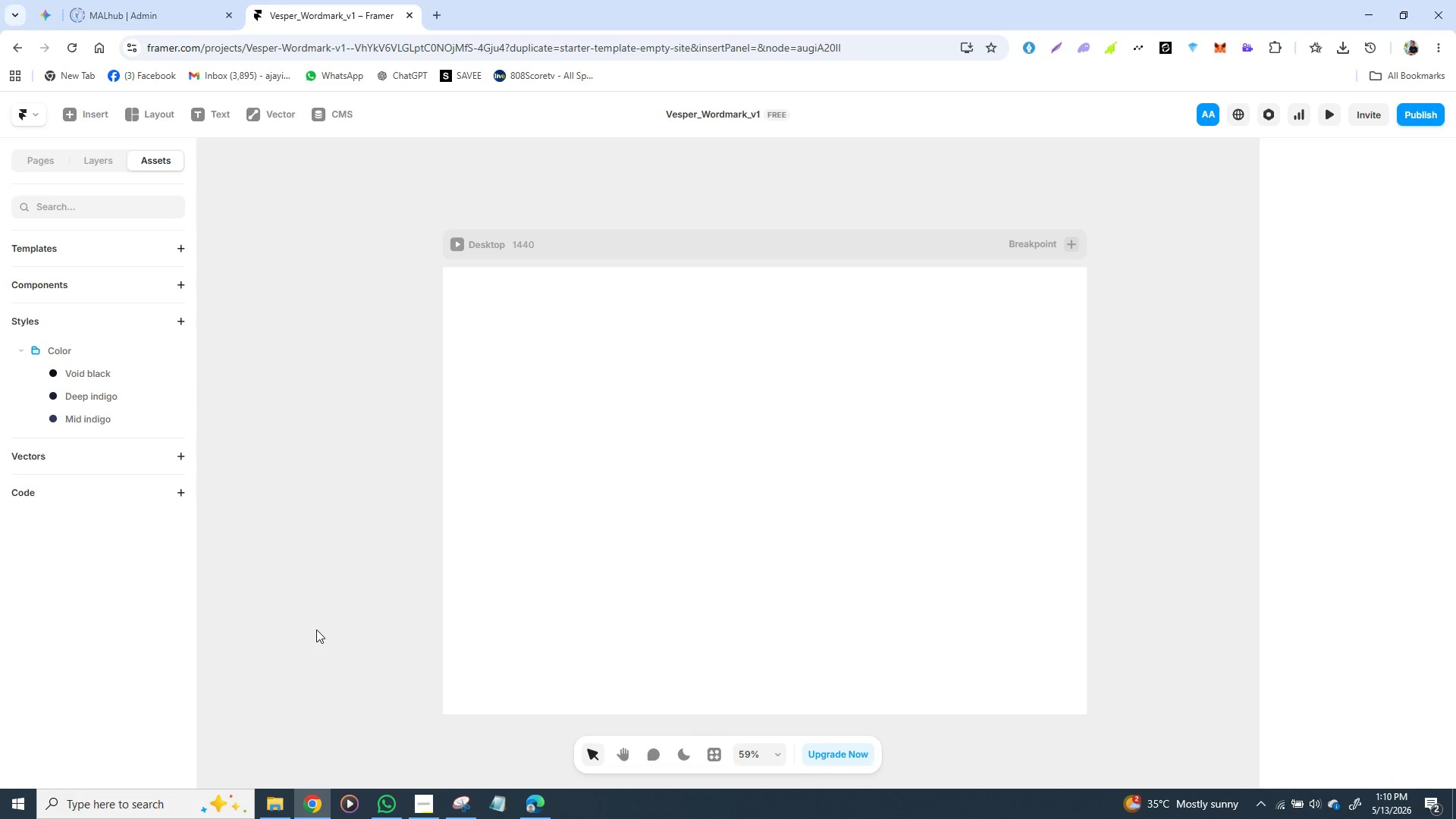 
wait(6.86)
 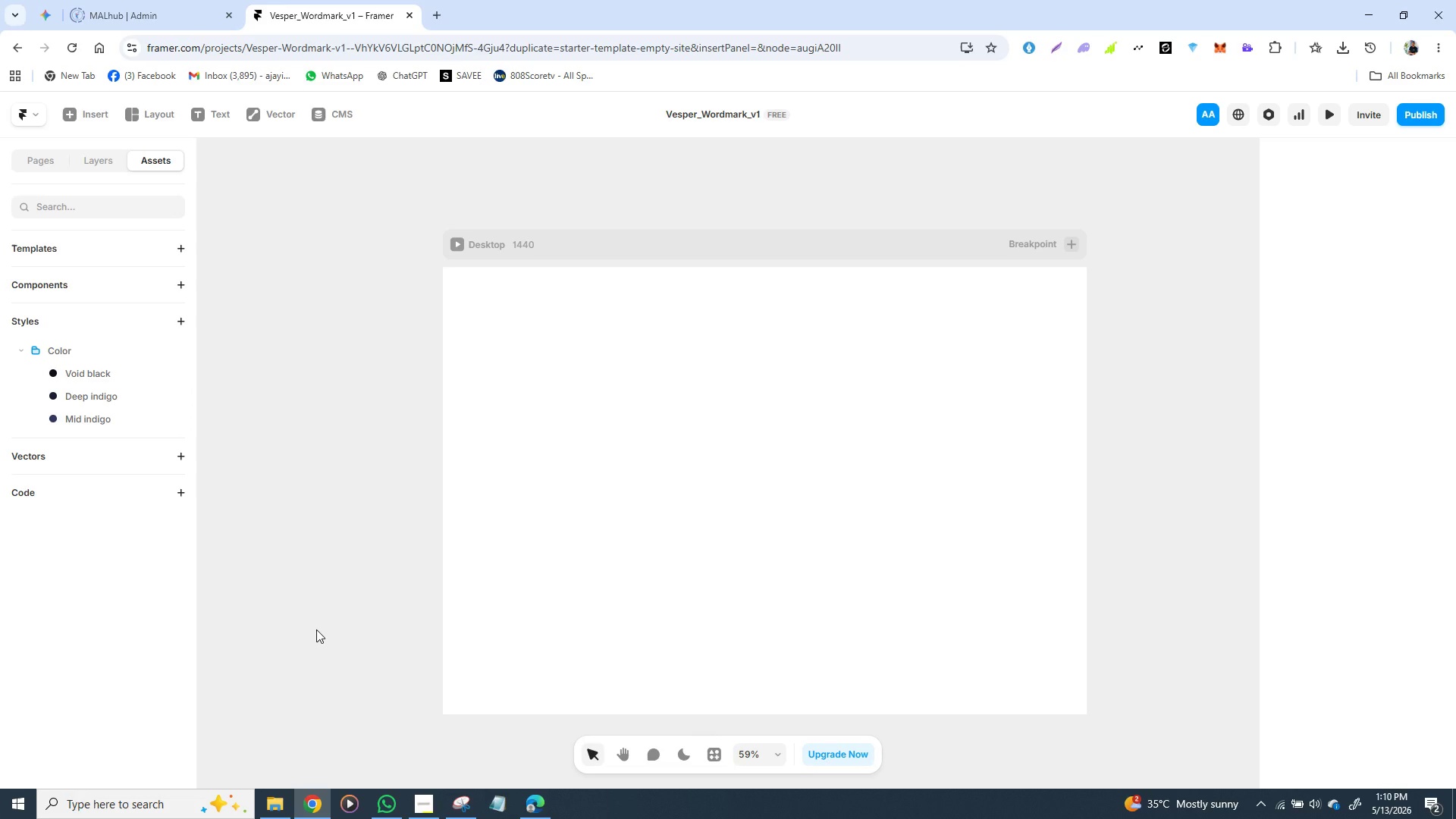 
left_click([174, 351])
 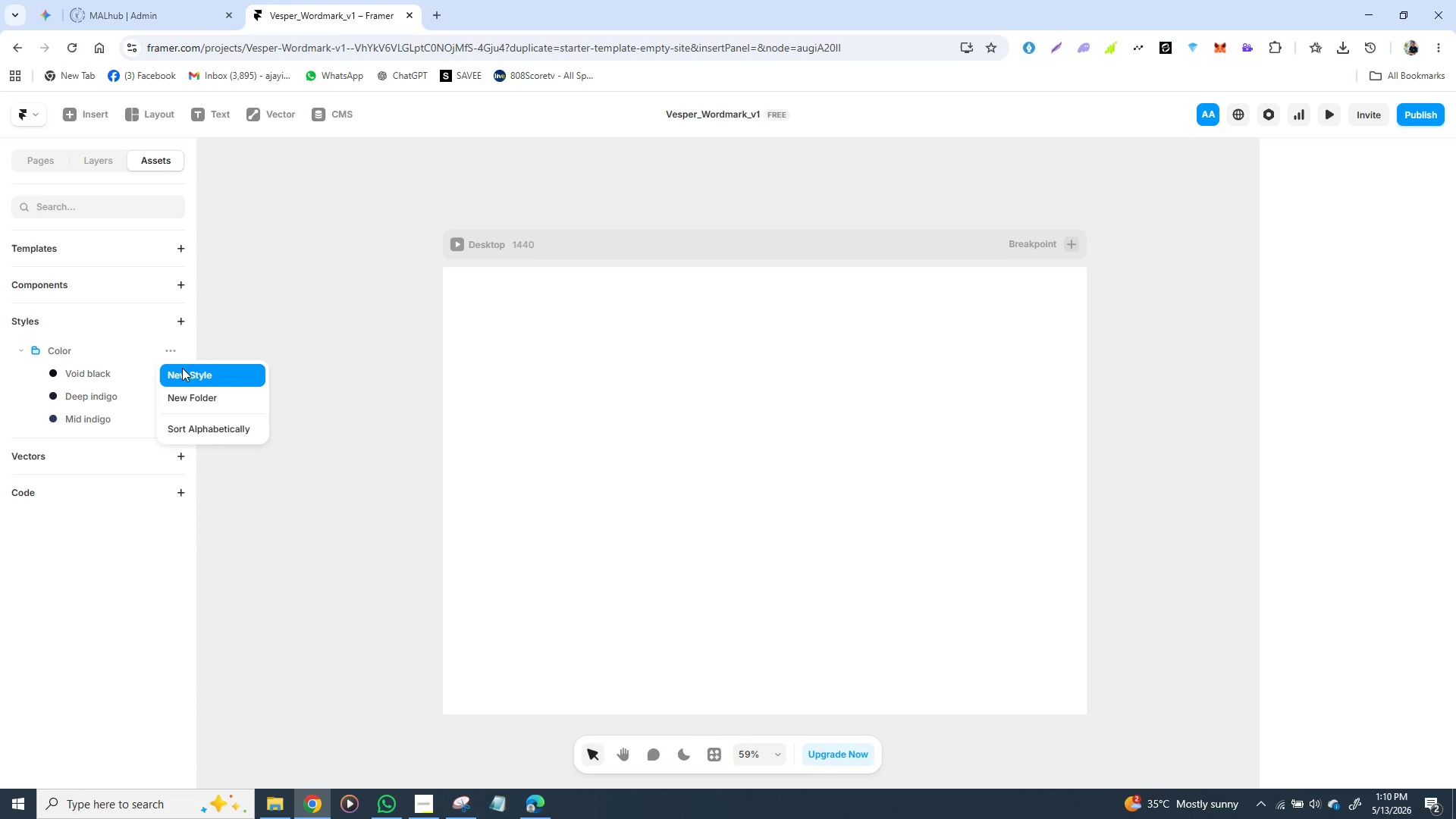 
left_click([184, 371])
 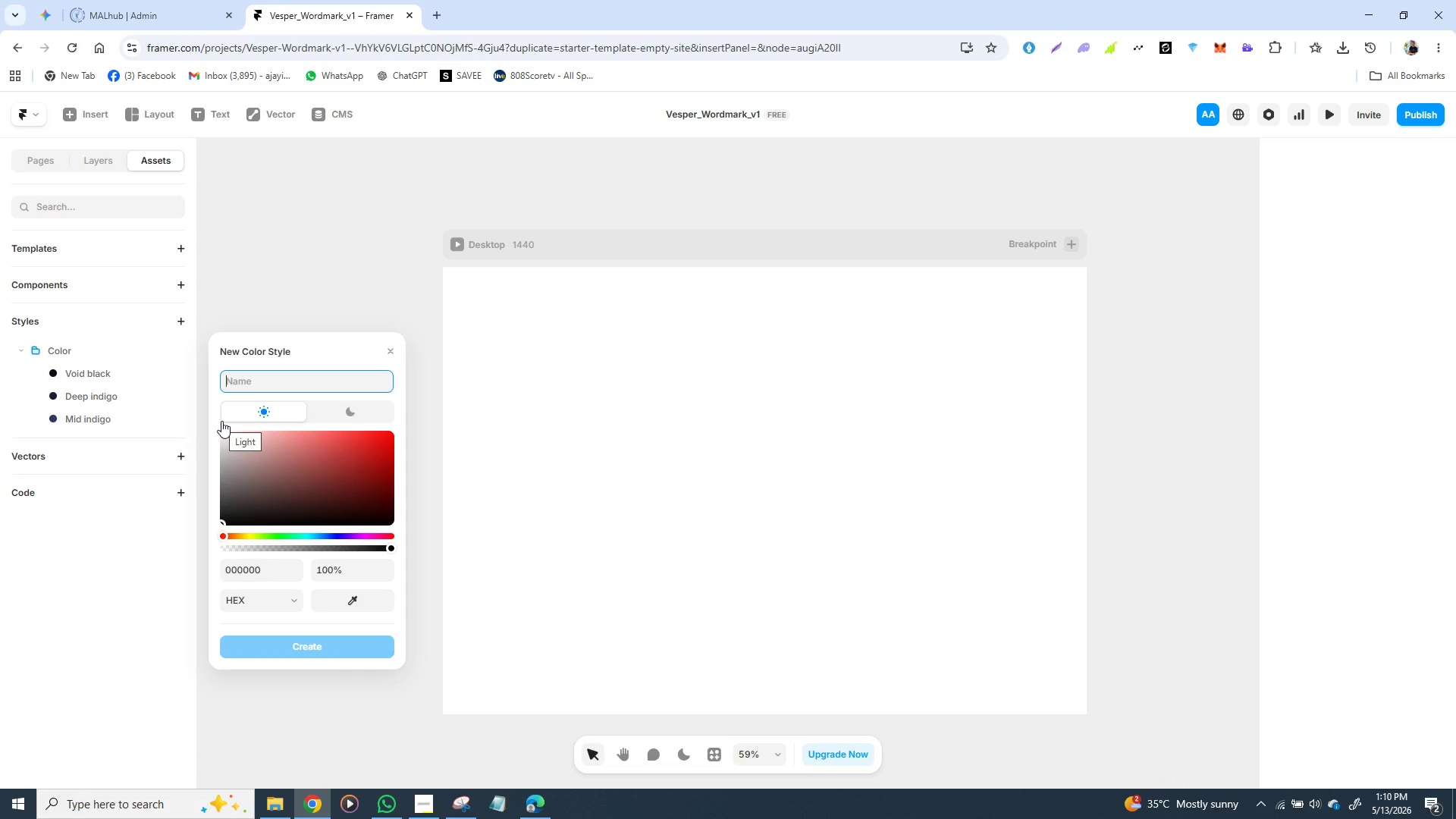 
type(Slate)
 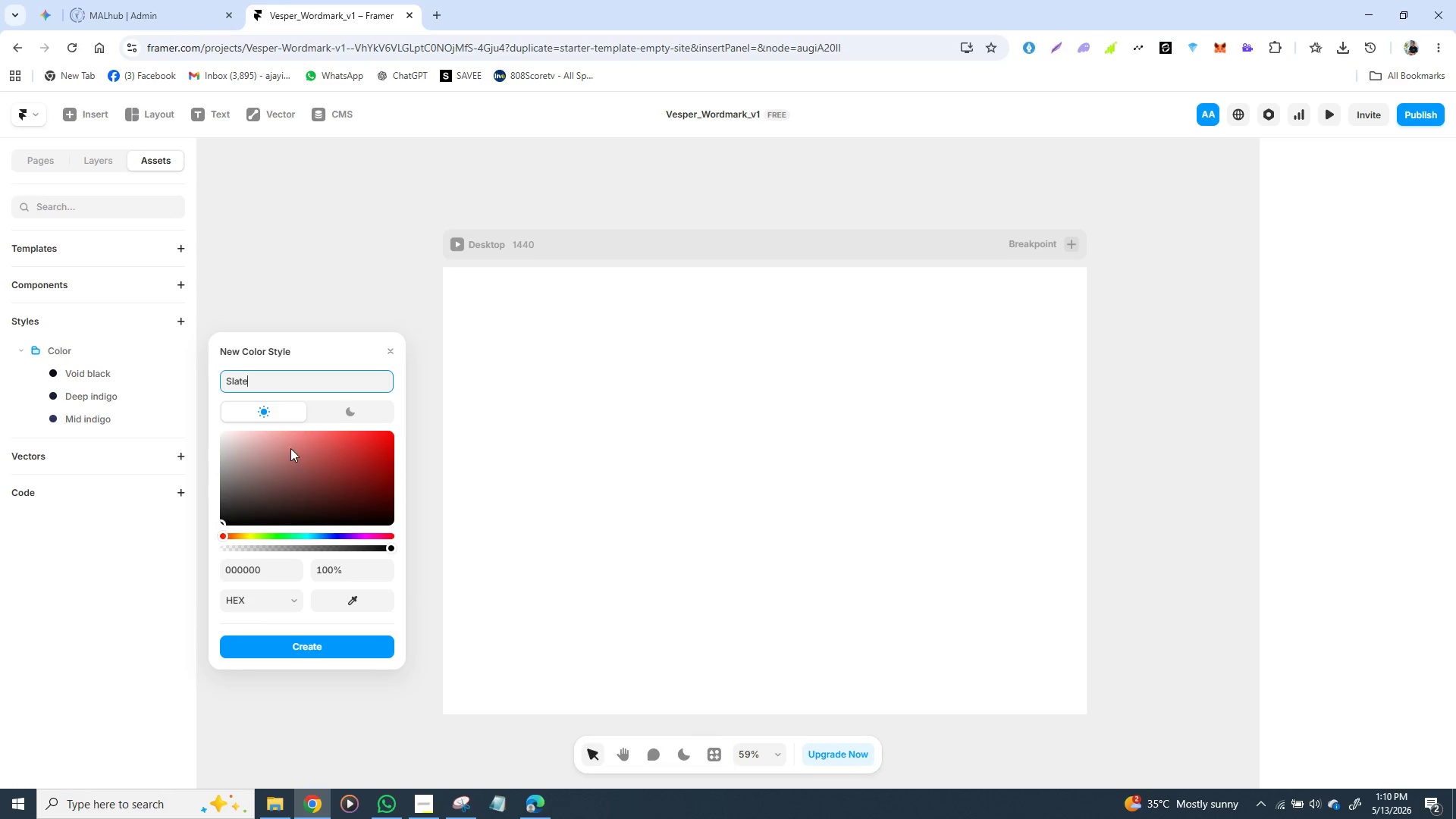 
left_click([262, 564])
 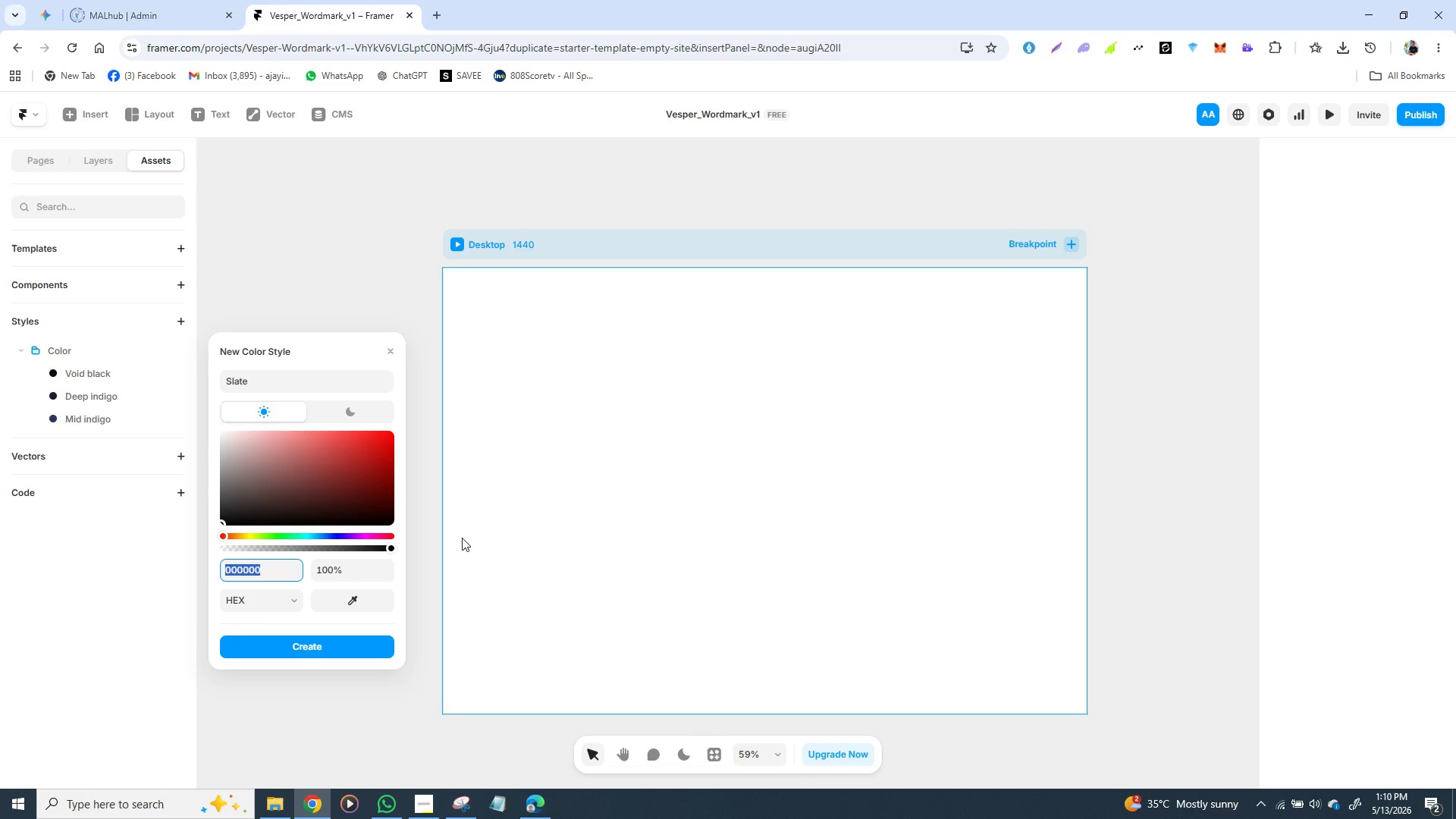 
type(b)
key(Backspace)
type(8b)
 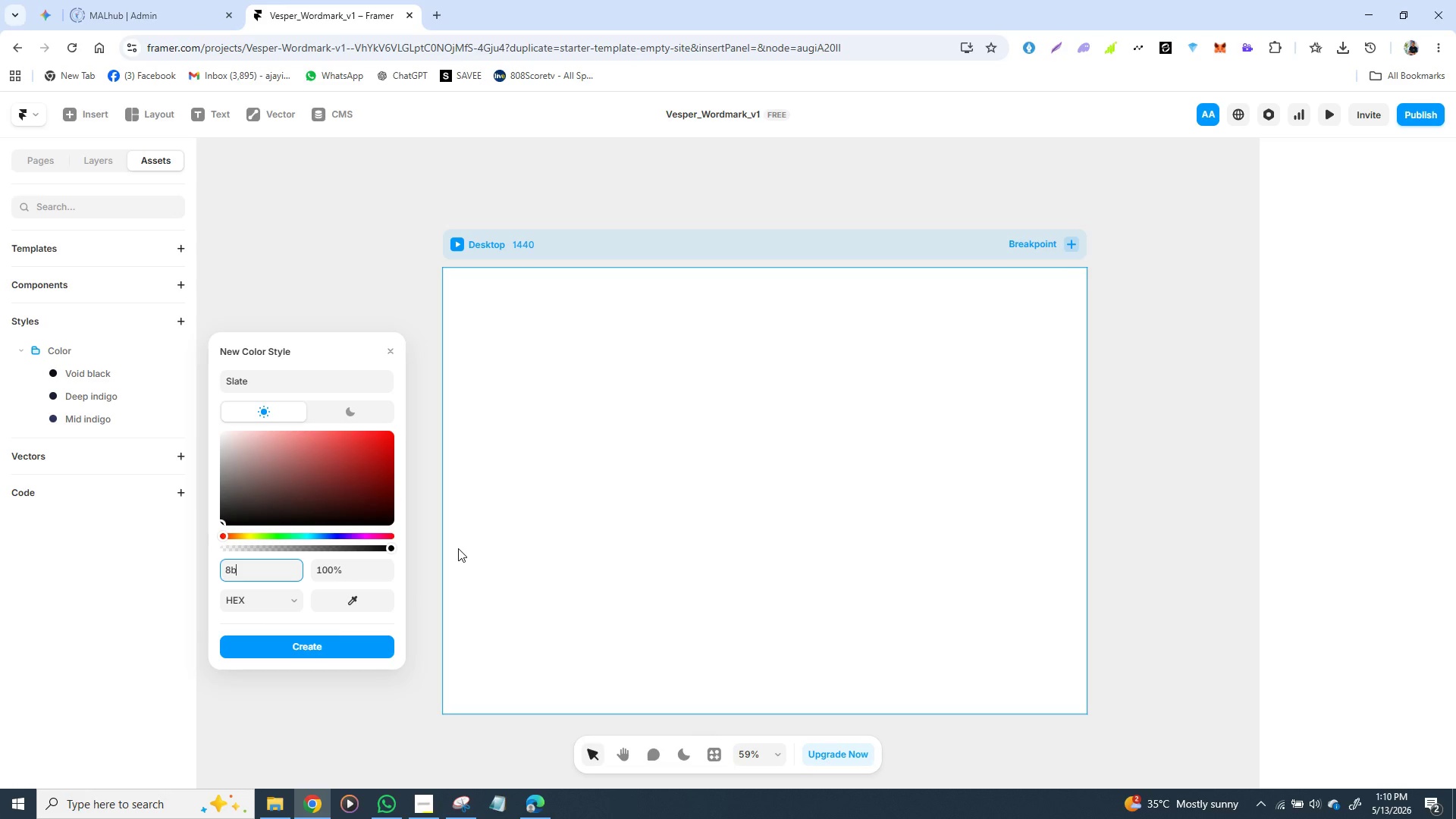 
wait(10.45)
 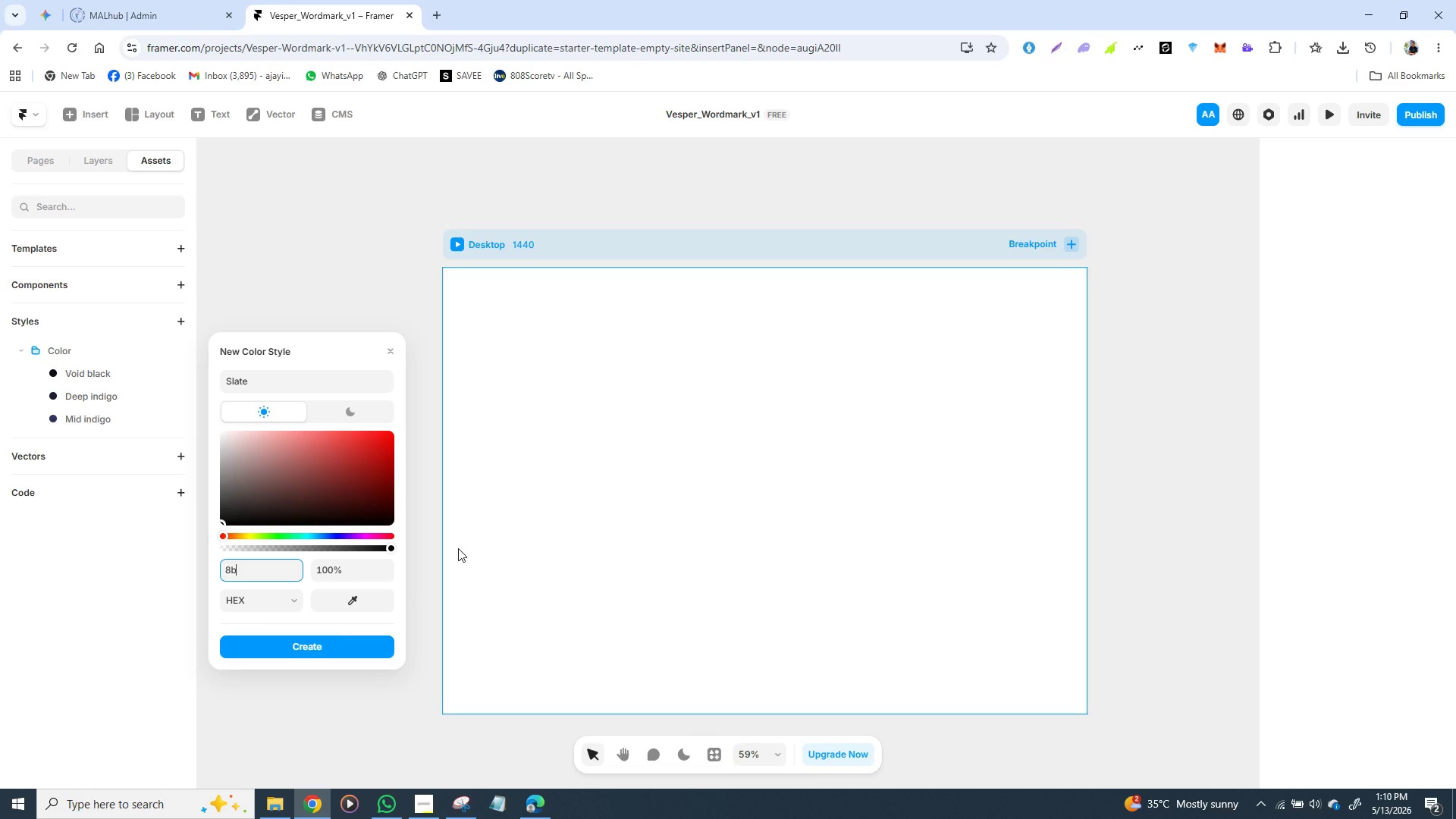 
type(92b8)
 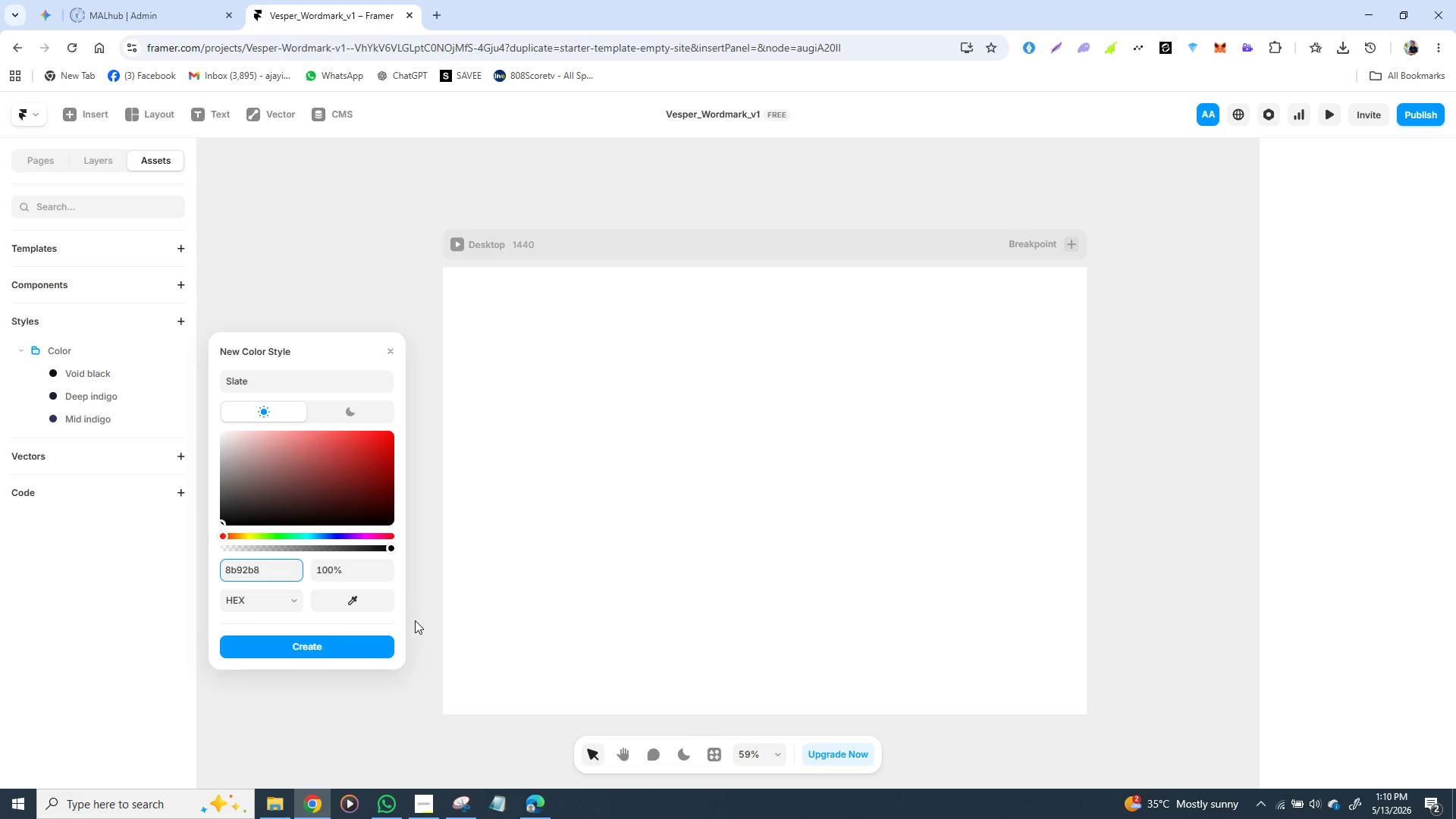 
left_click([361, 647])
 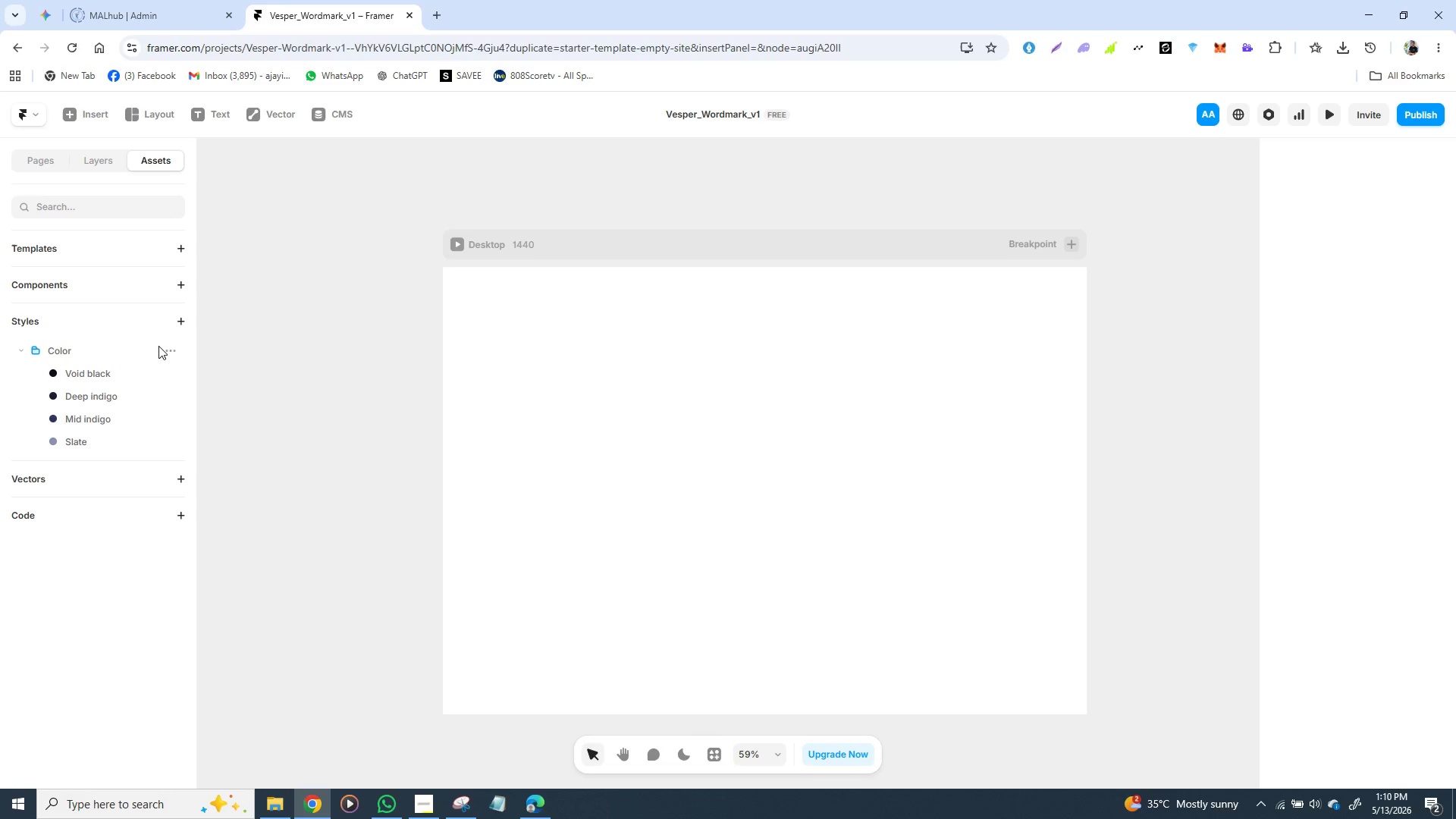 
left_click([168, 344])
 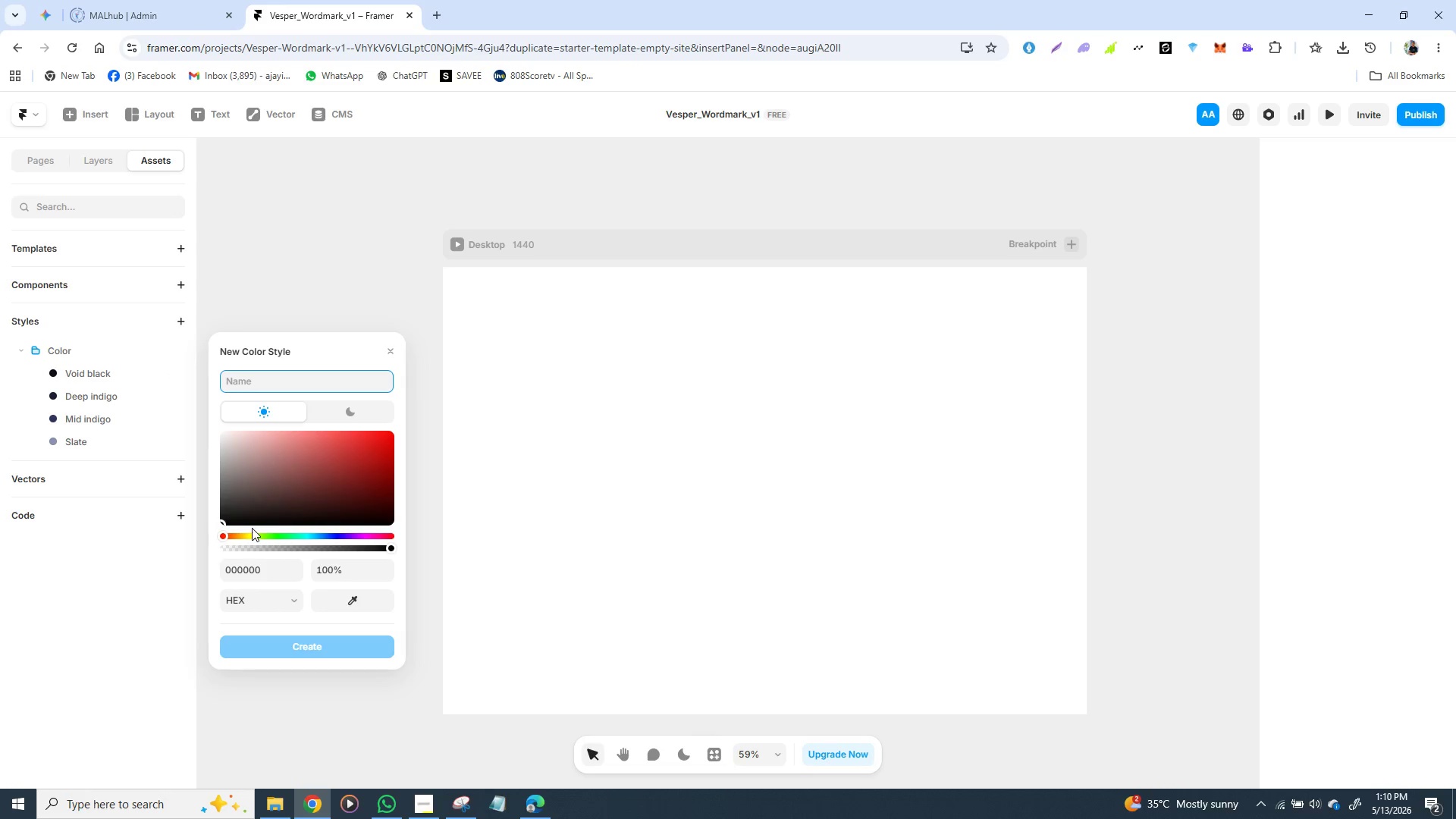 
wait(8.86)
 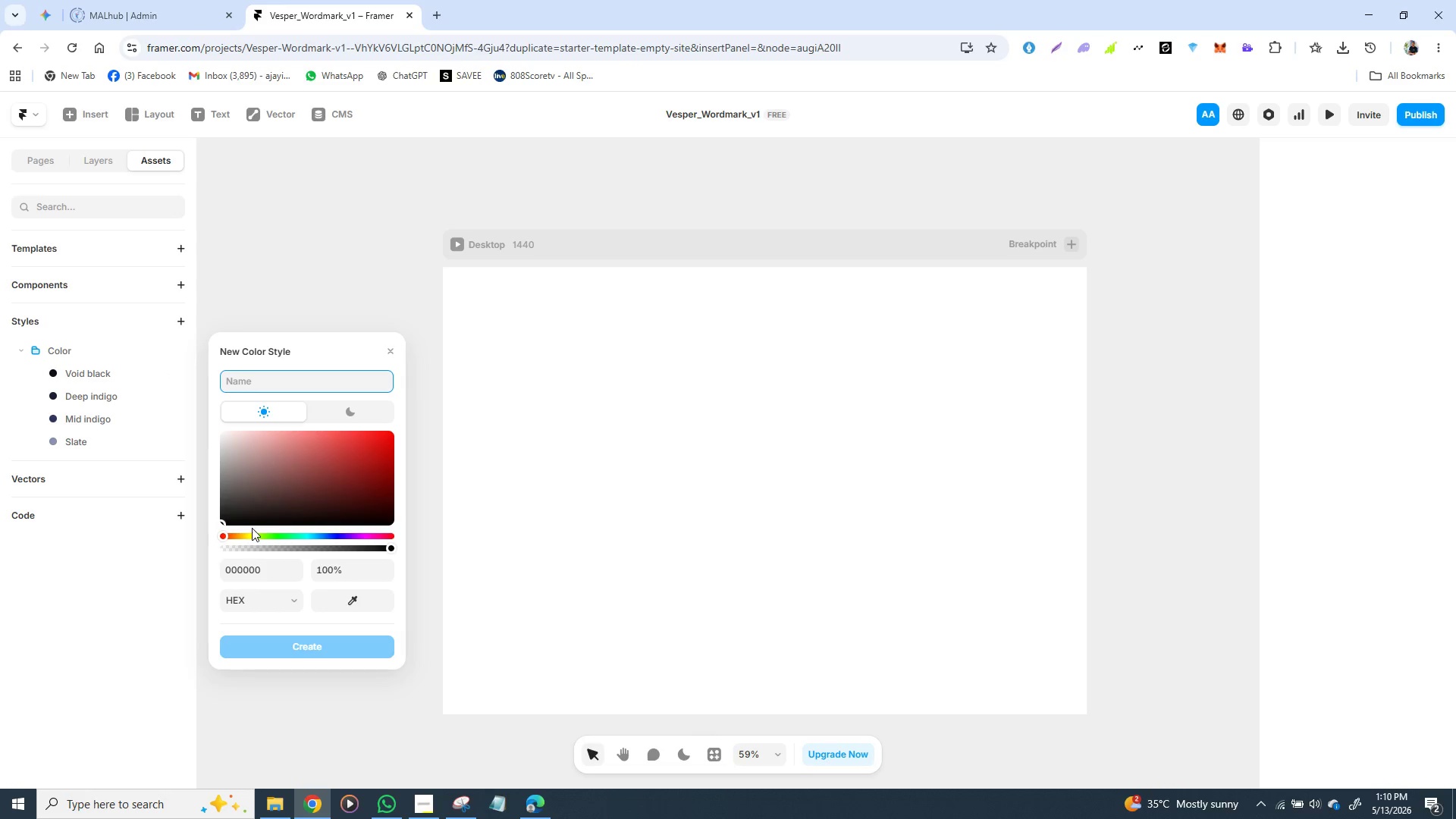 
left_click([277, 383])
 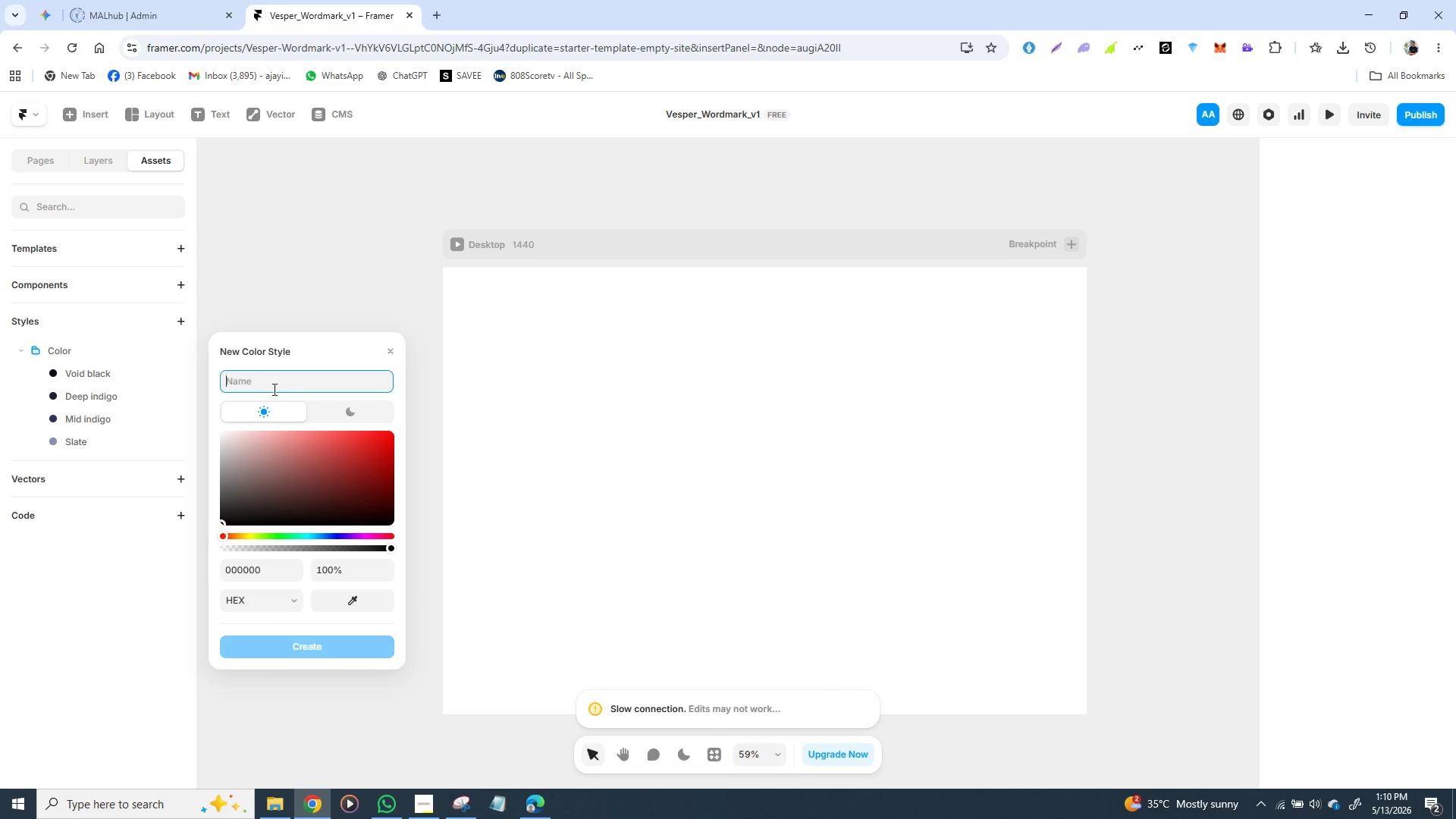 
type(m)
key(Backspace)
type(Miiz)
key(Backspace)
type(st)
 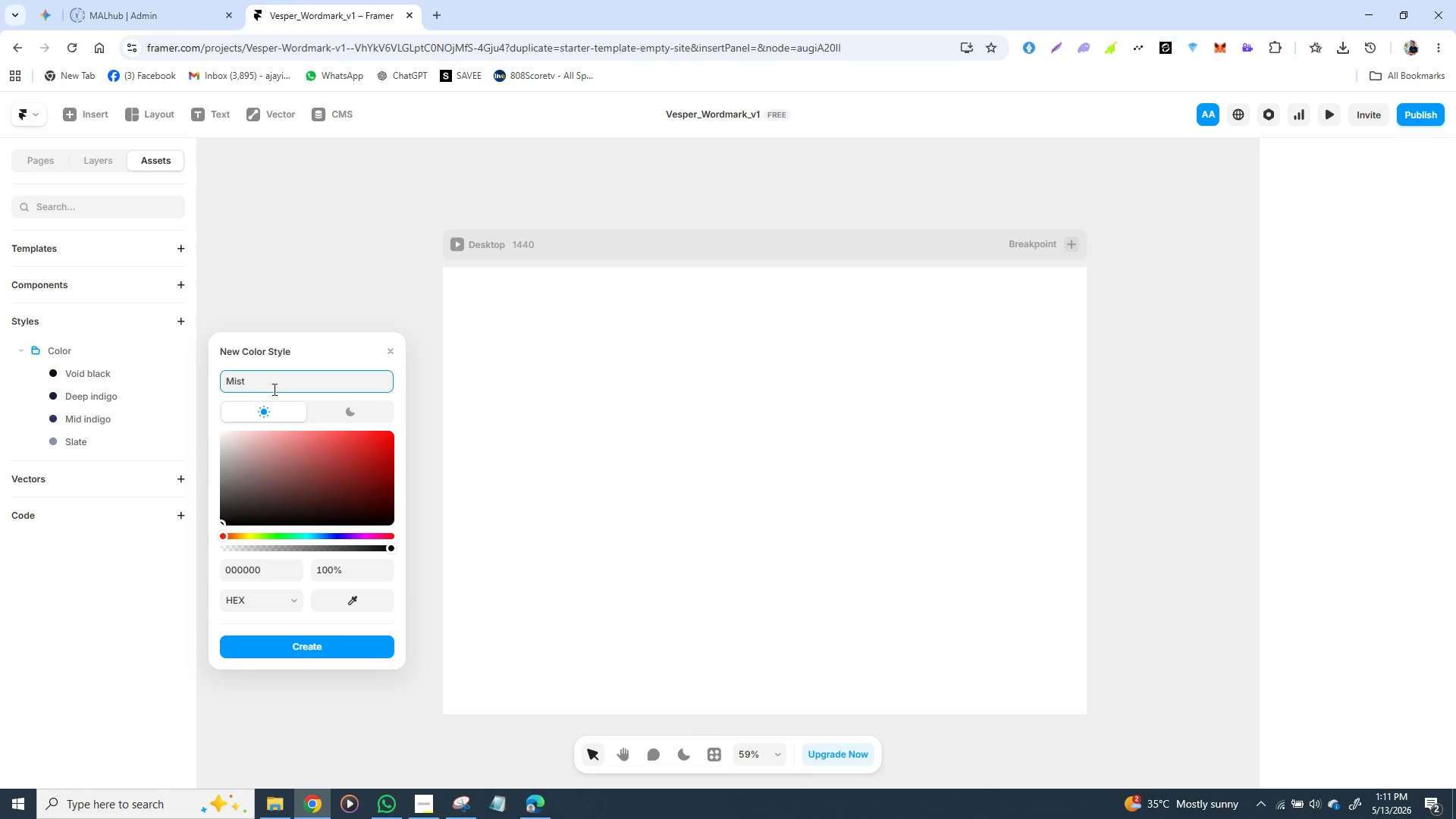 
type( white)
 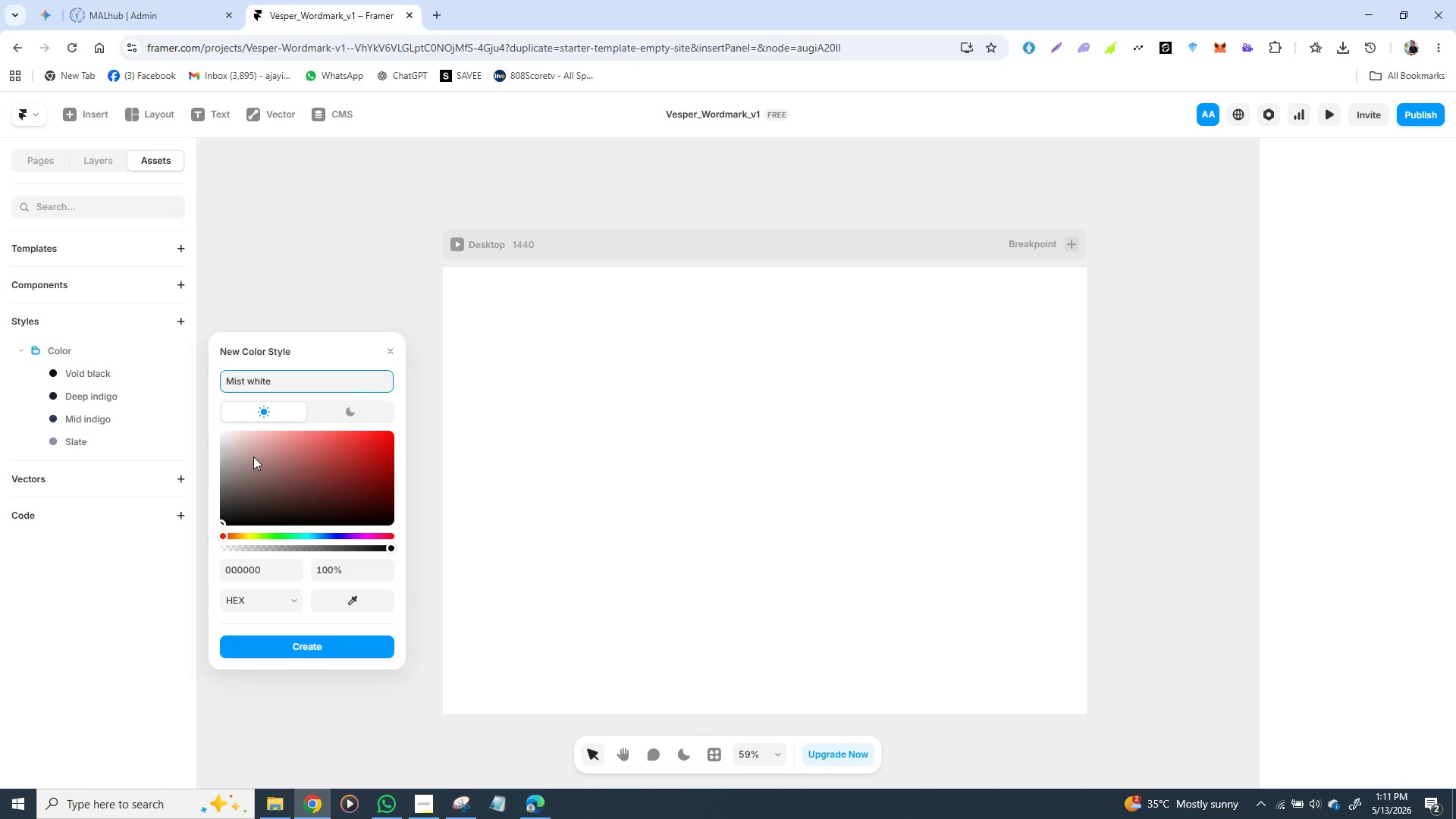 
wait(6.25)
 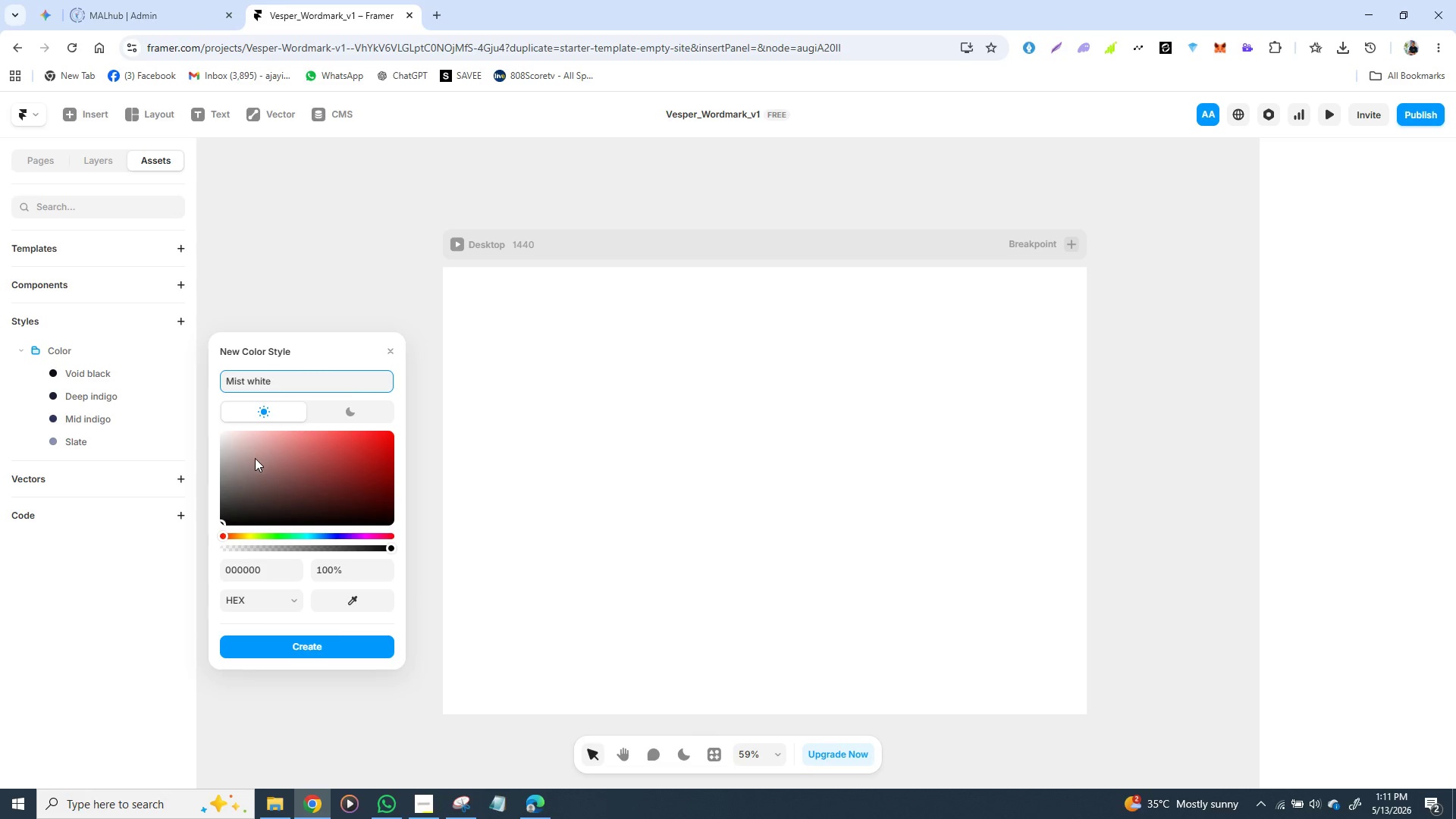 
left_click([259, 565])
 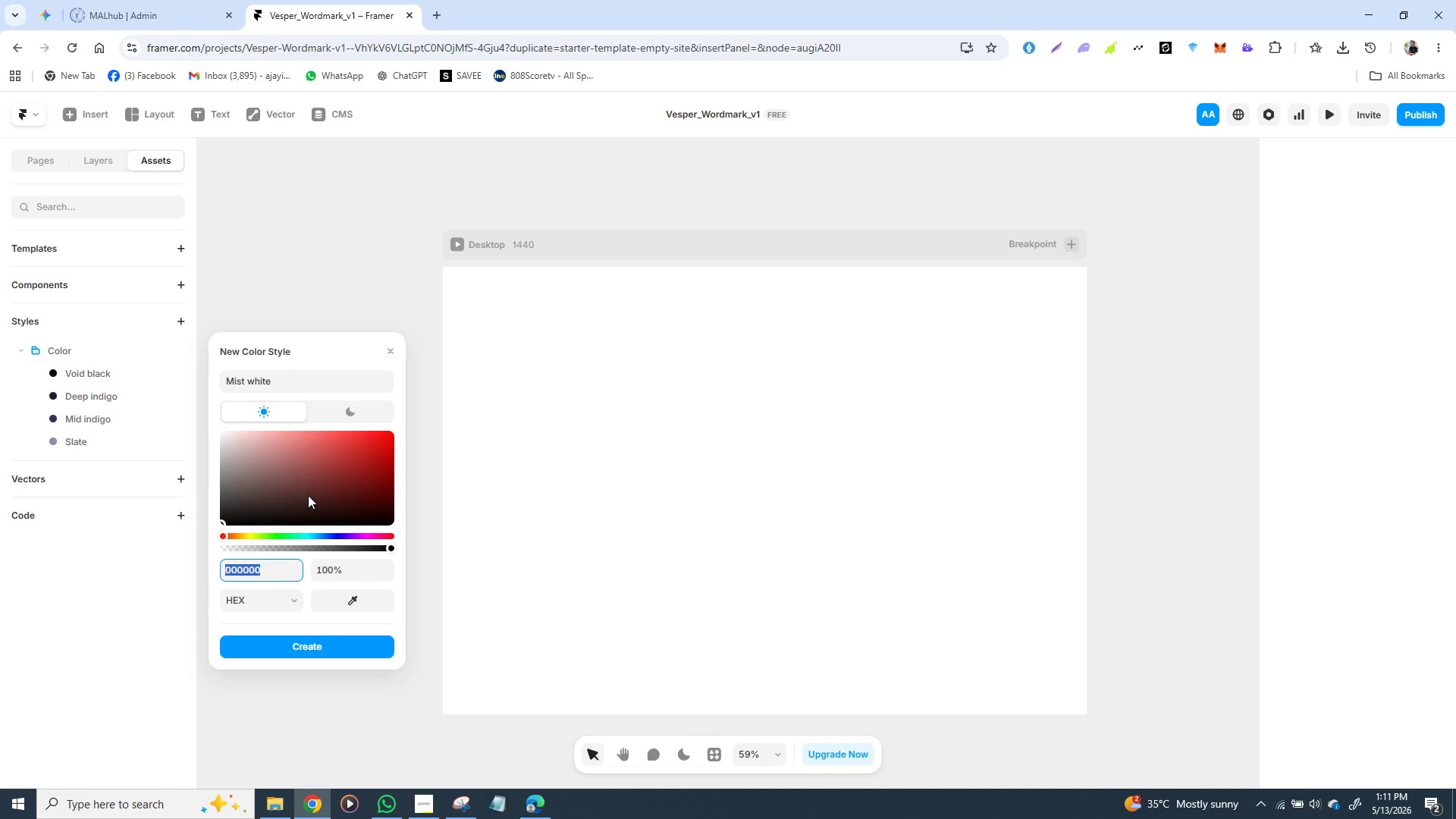 
wait(6.61)
 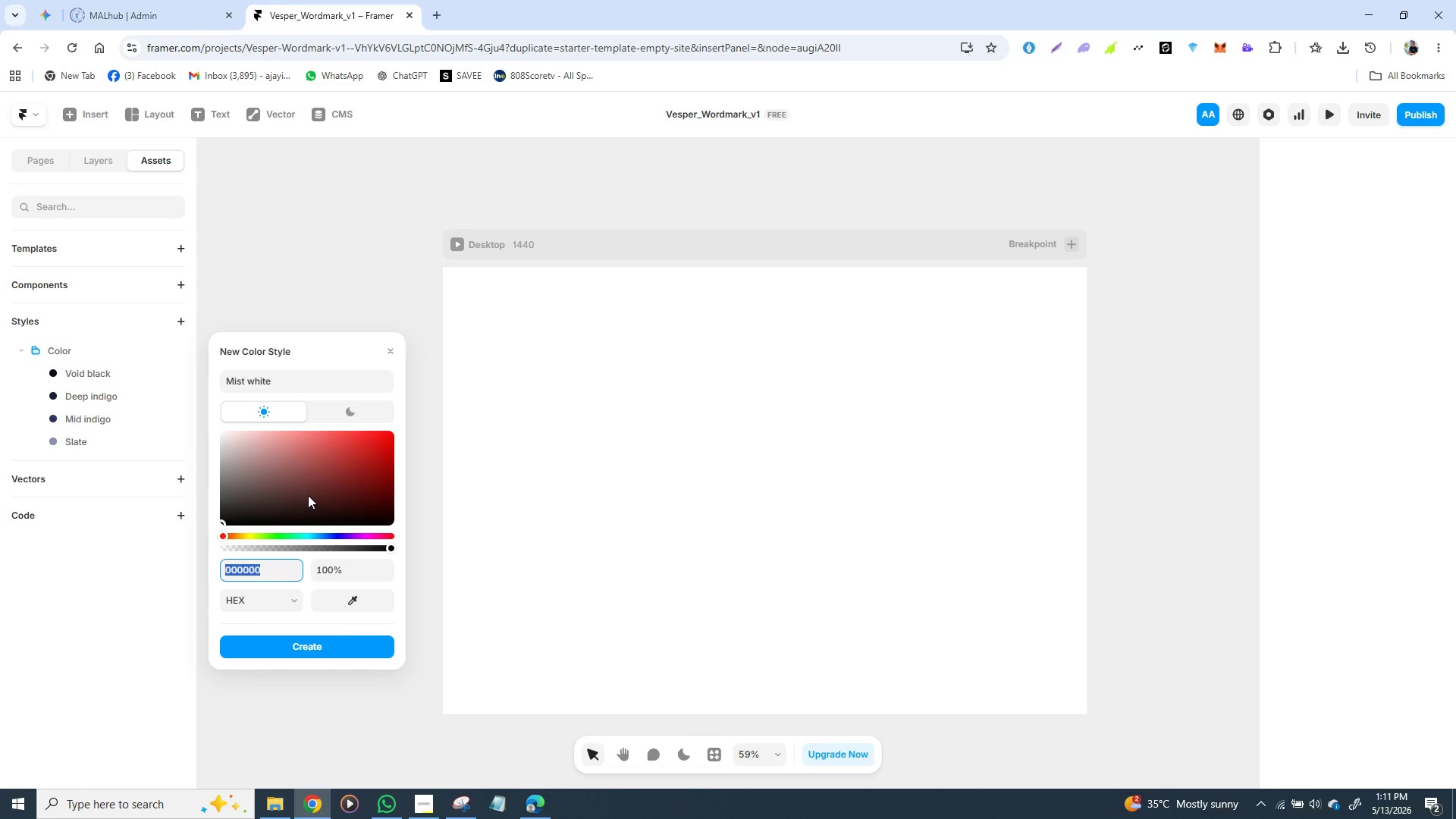 
type(e8)
 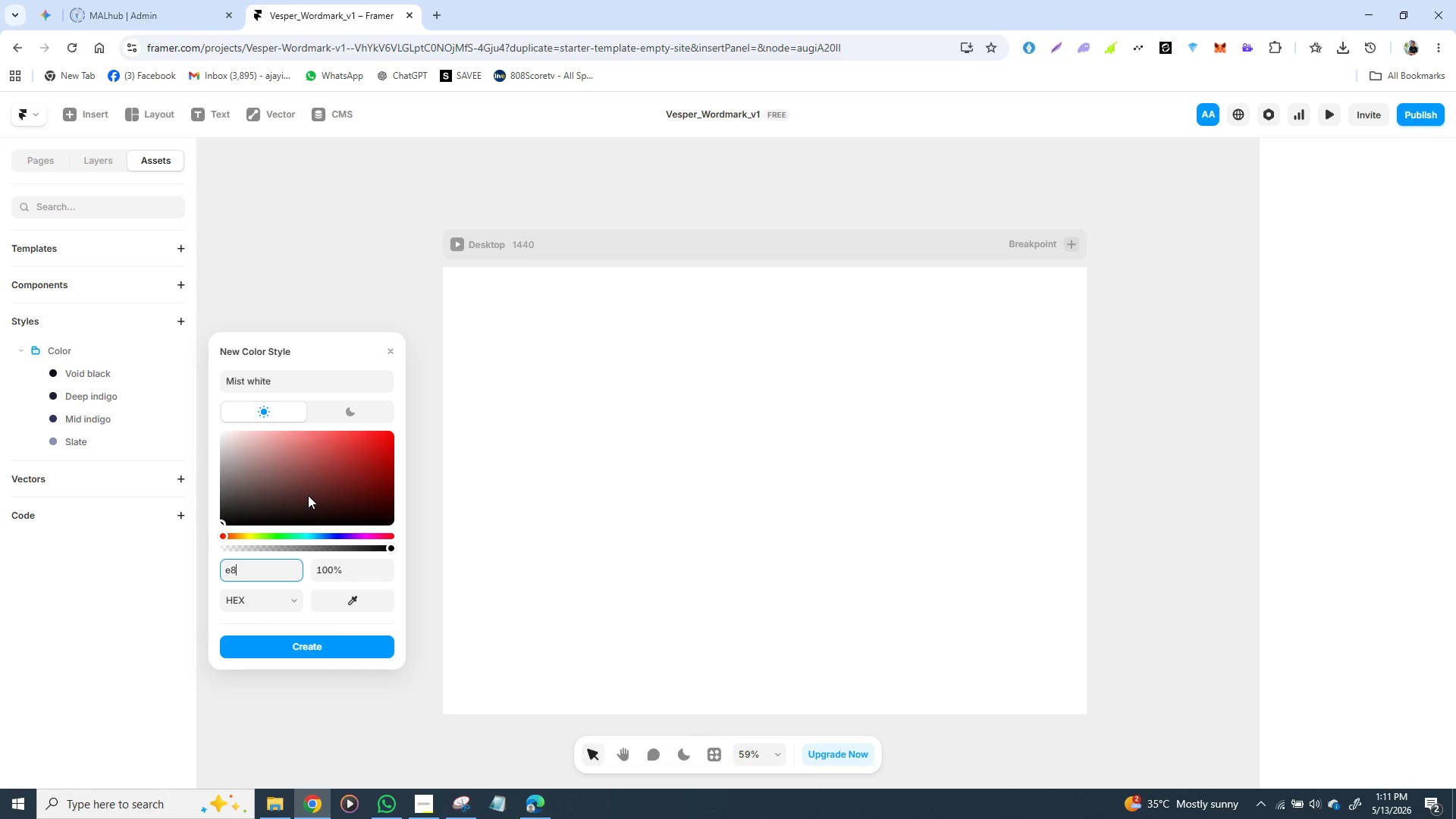 
type(ea)
 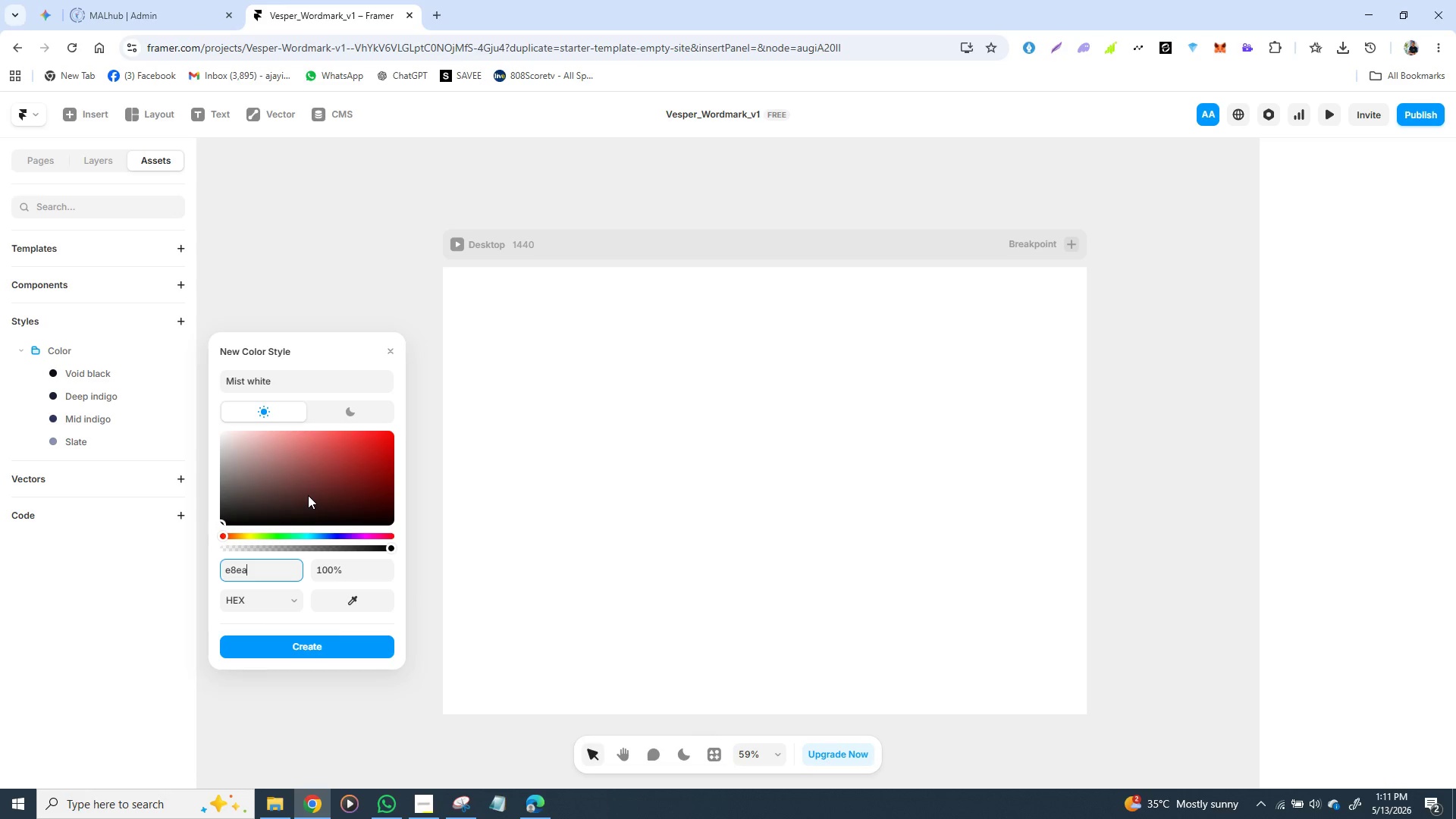 
type(f2)
 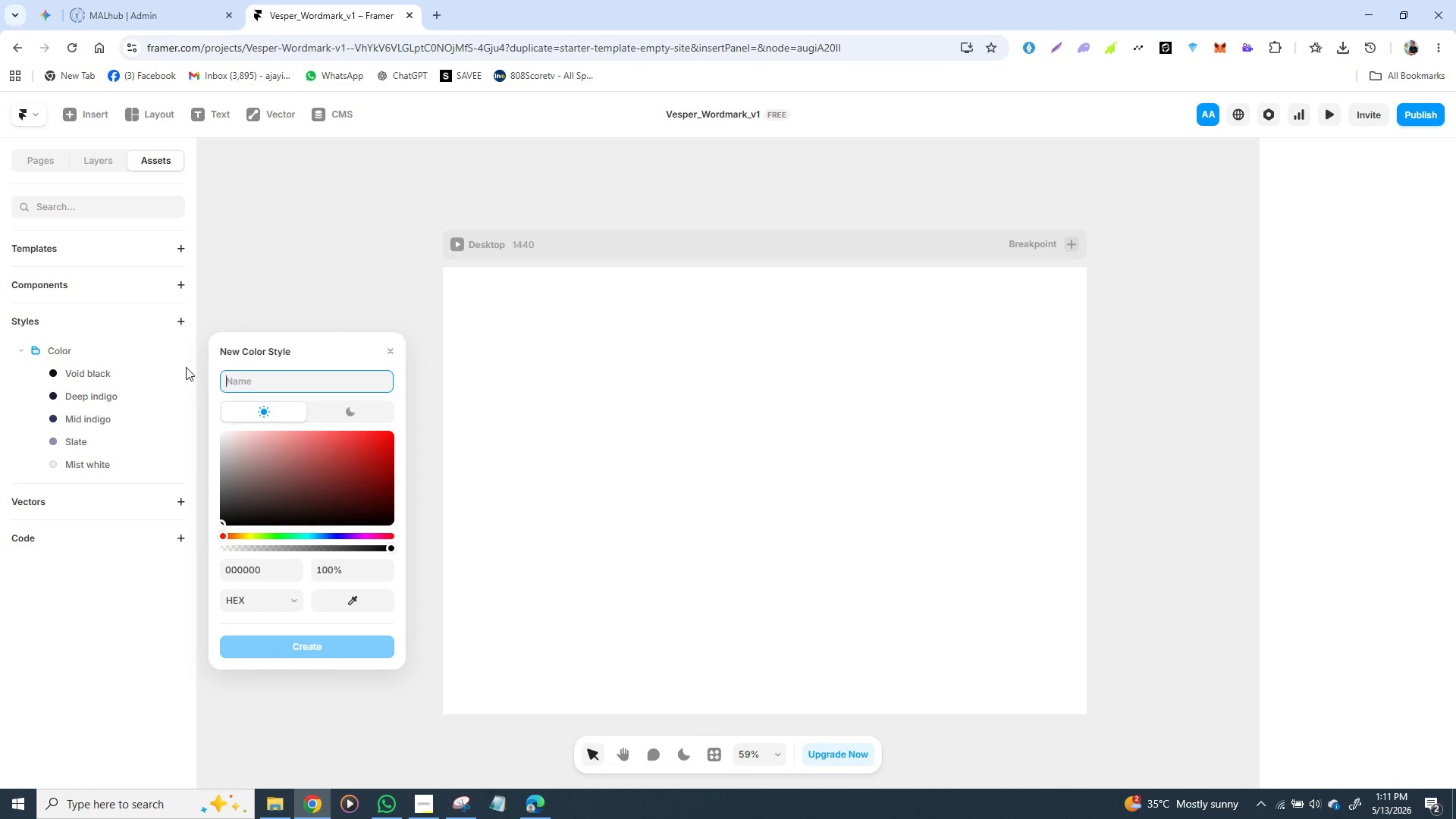 
wait(18.91)
 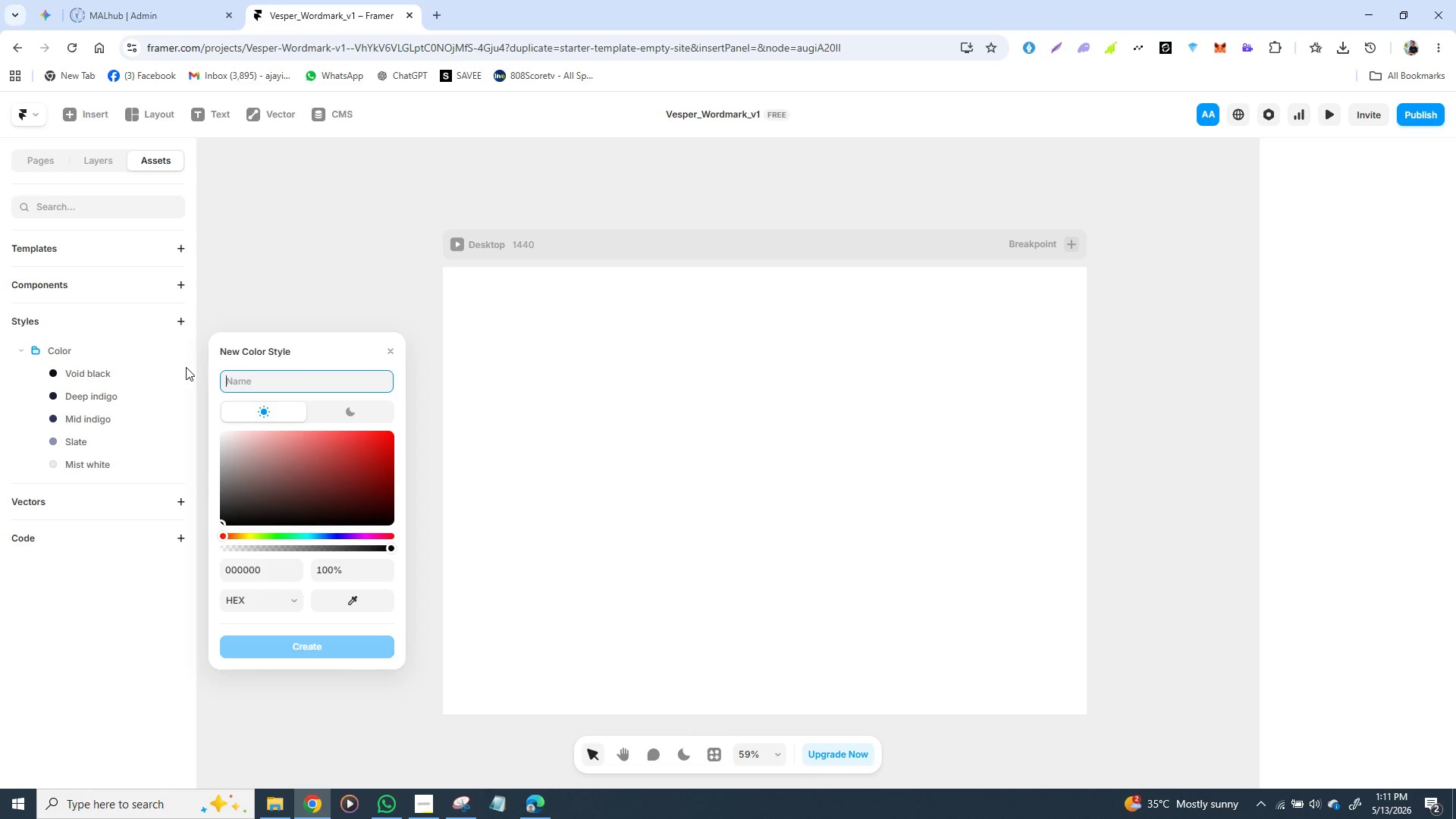 
type(Pure white)
 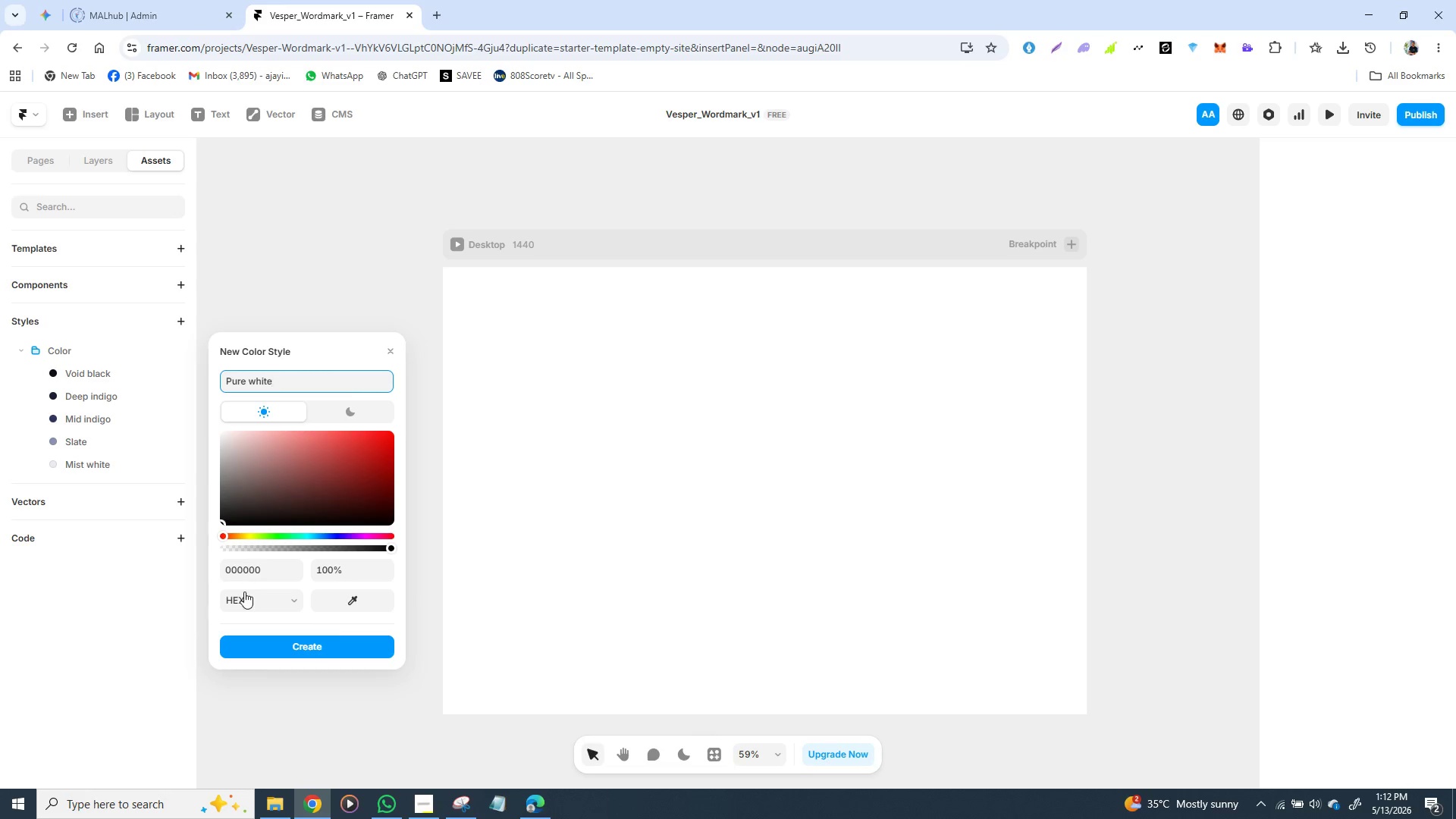 
left_click([246, 574])
 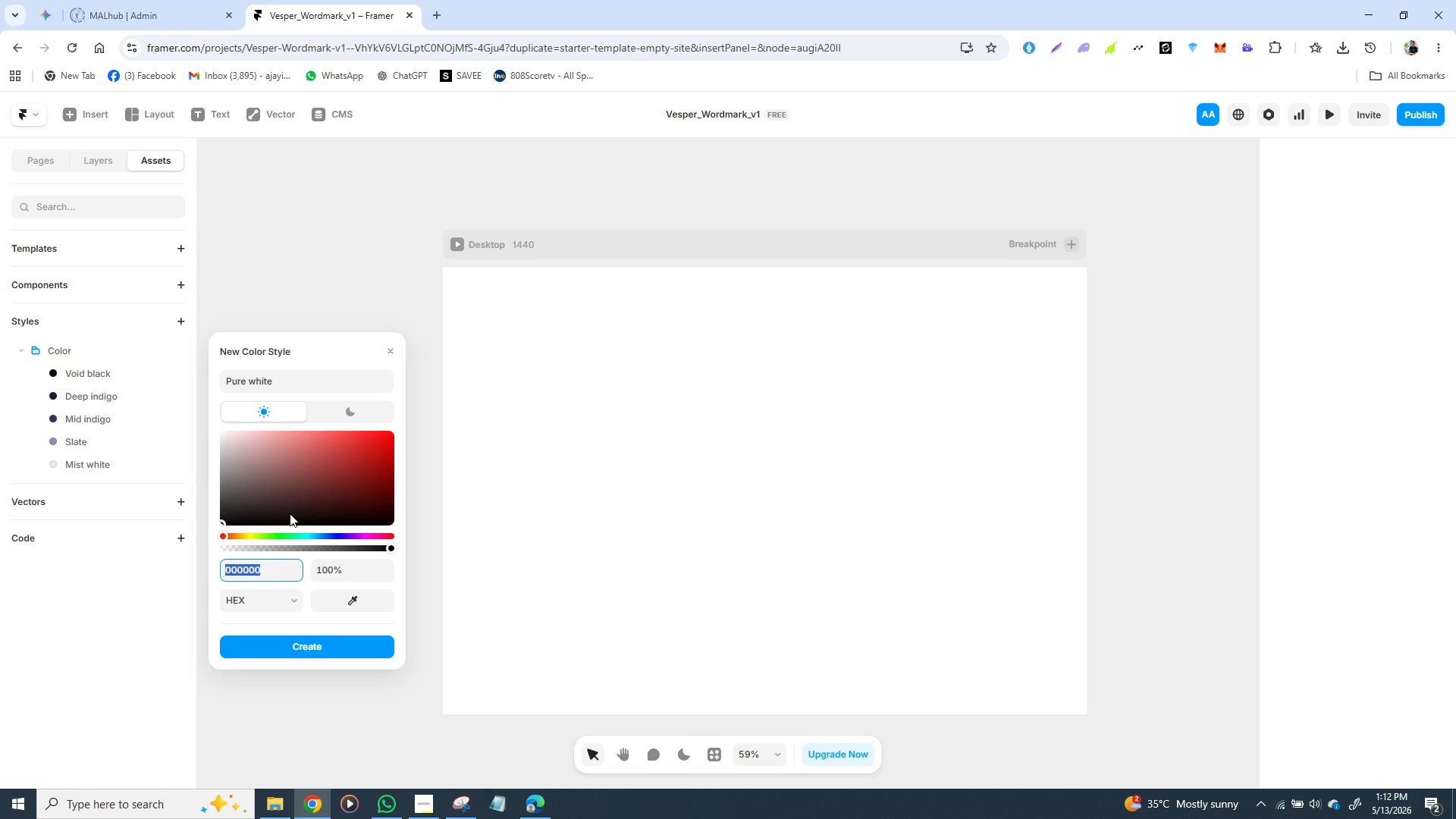 
type(ffffff)
 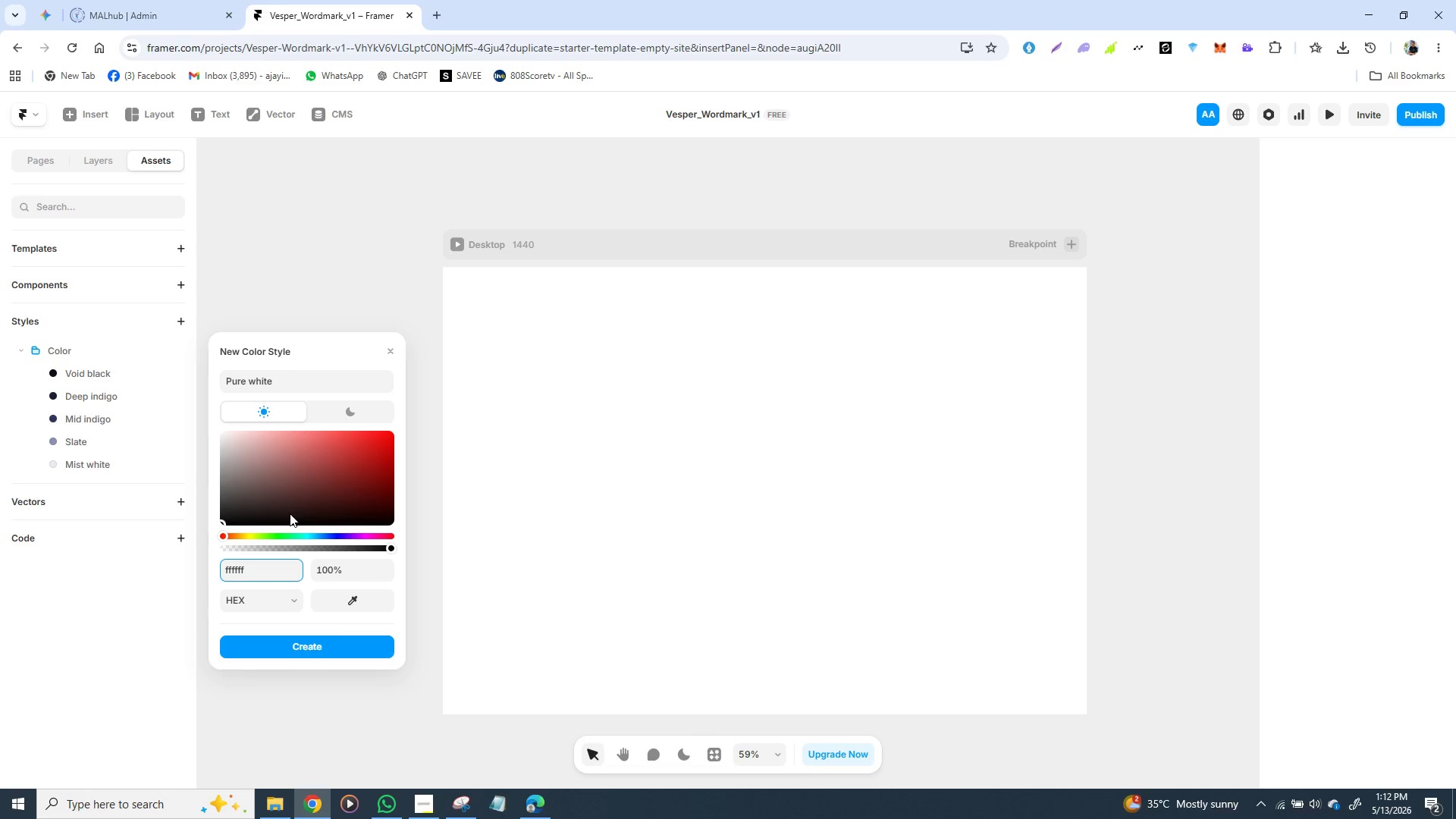 
key(Enter)
 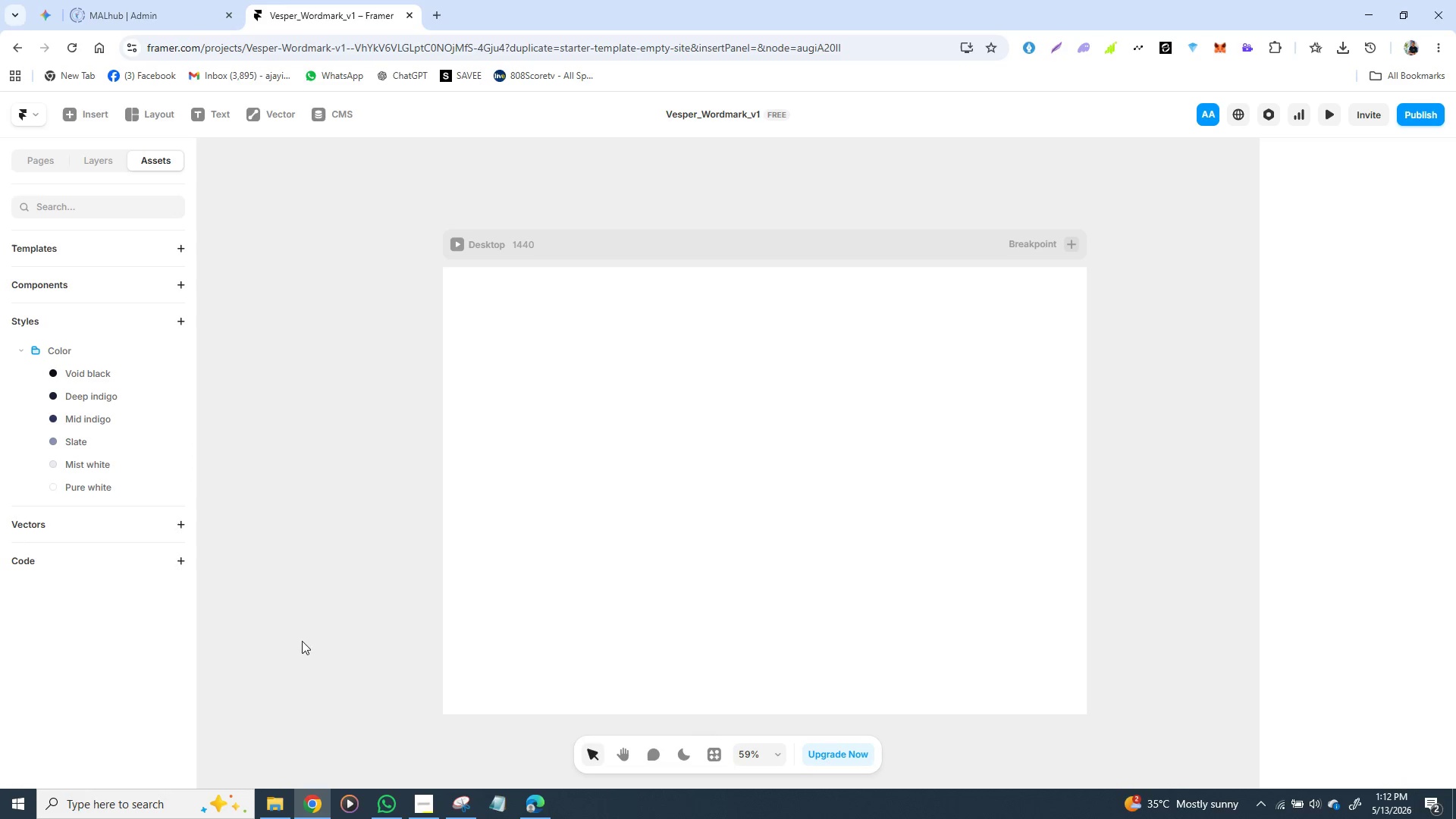 
left_click([325, 482])
 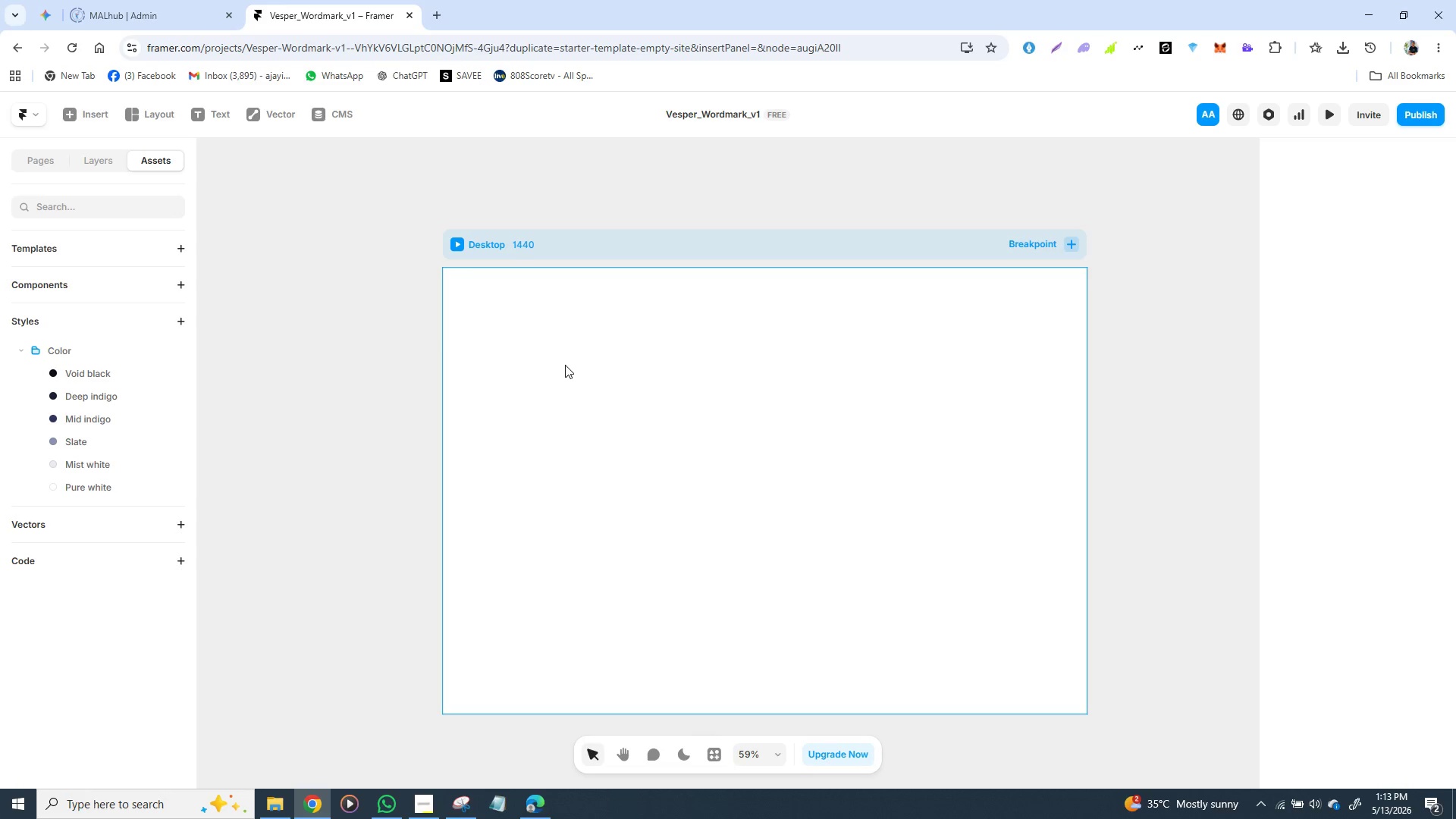 
wait(75.94)
 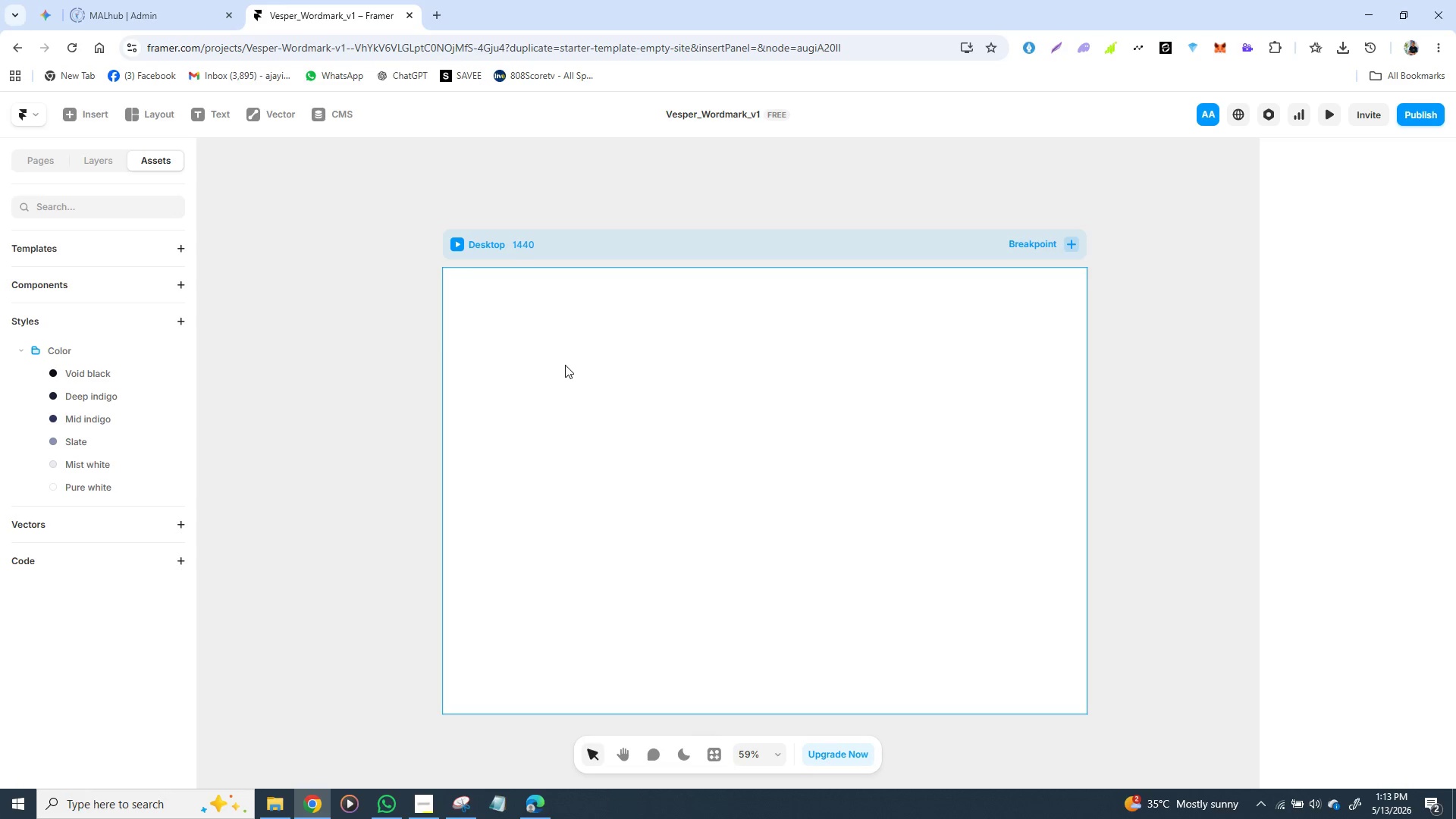 
left_click([748, 271])
 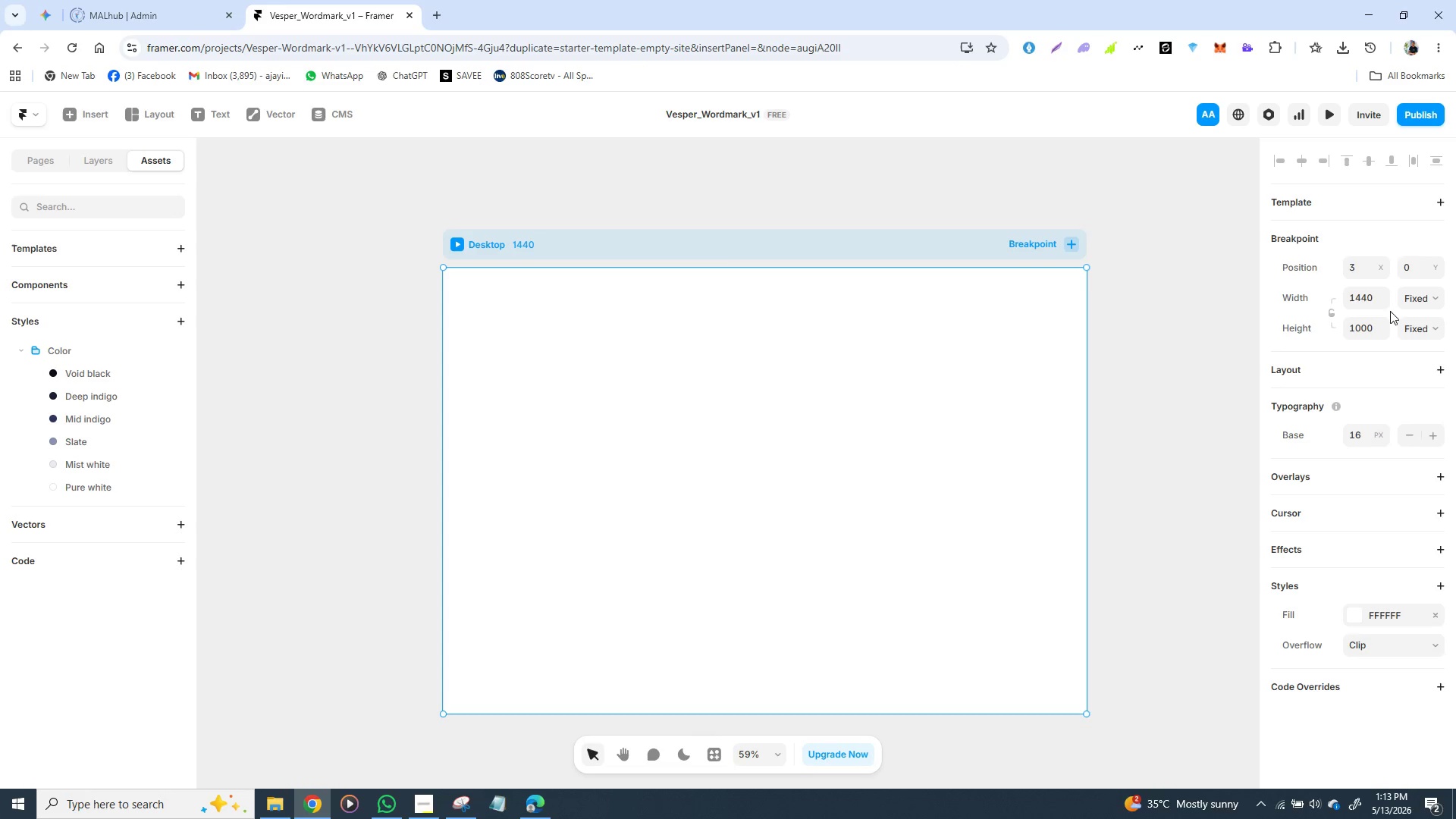 
scroll: coordinate [1375, 328], scroll_direction: down, amount: 1.0
 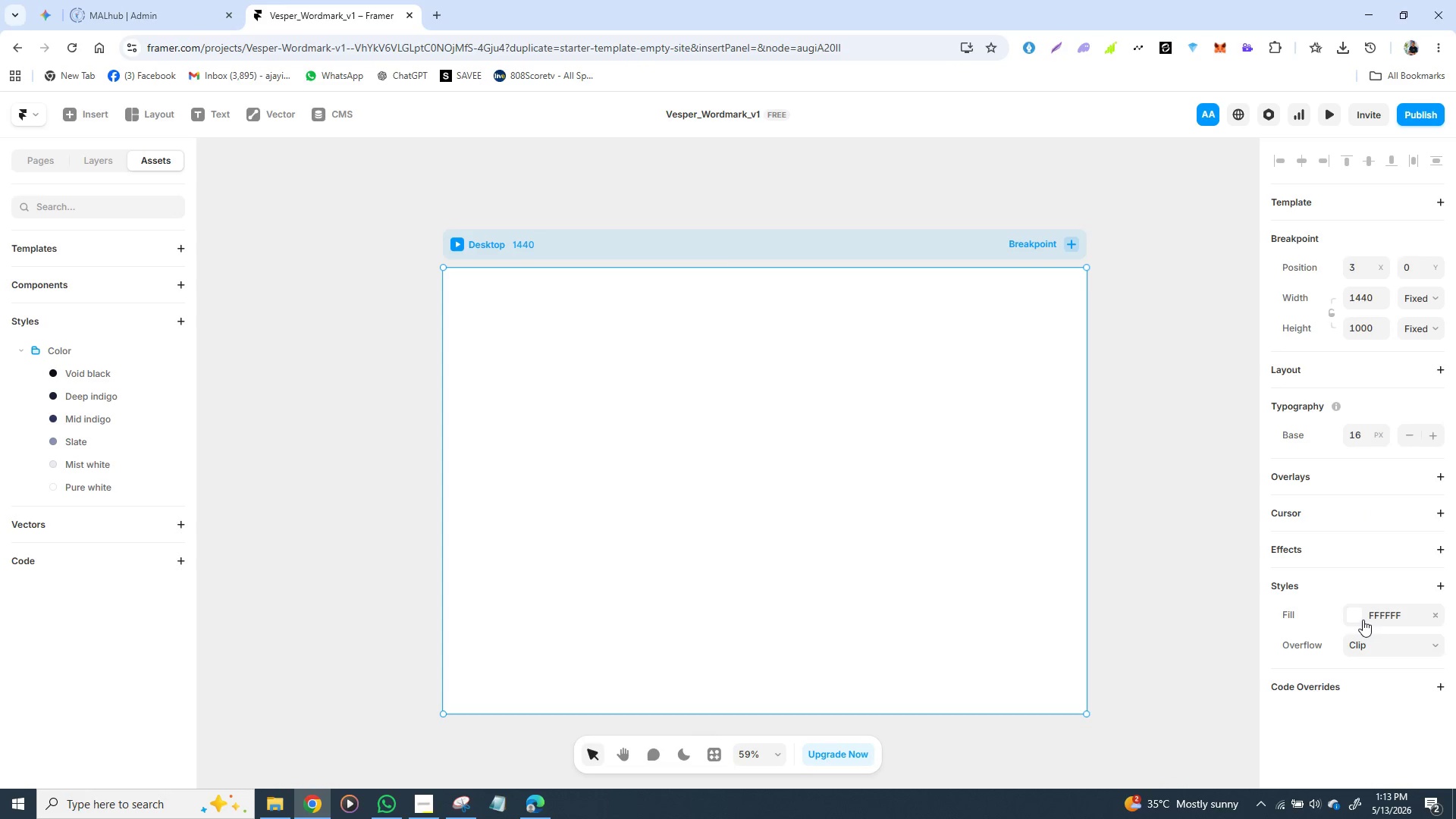 
left_click([1363, 619])
 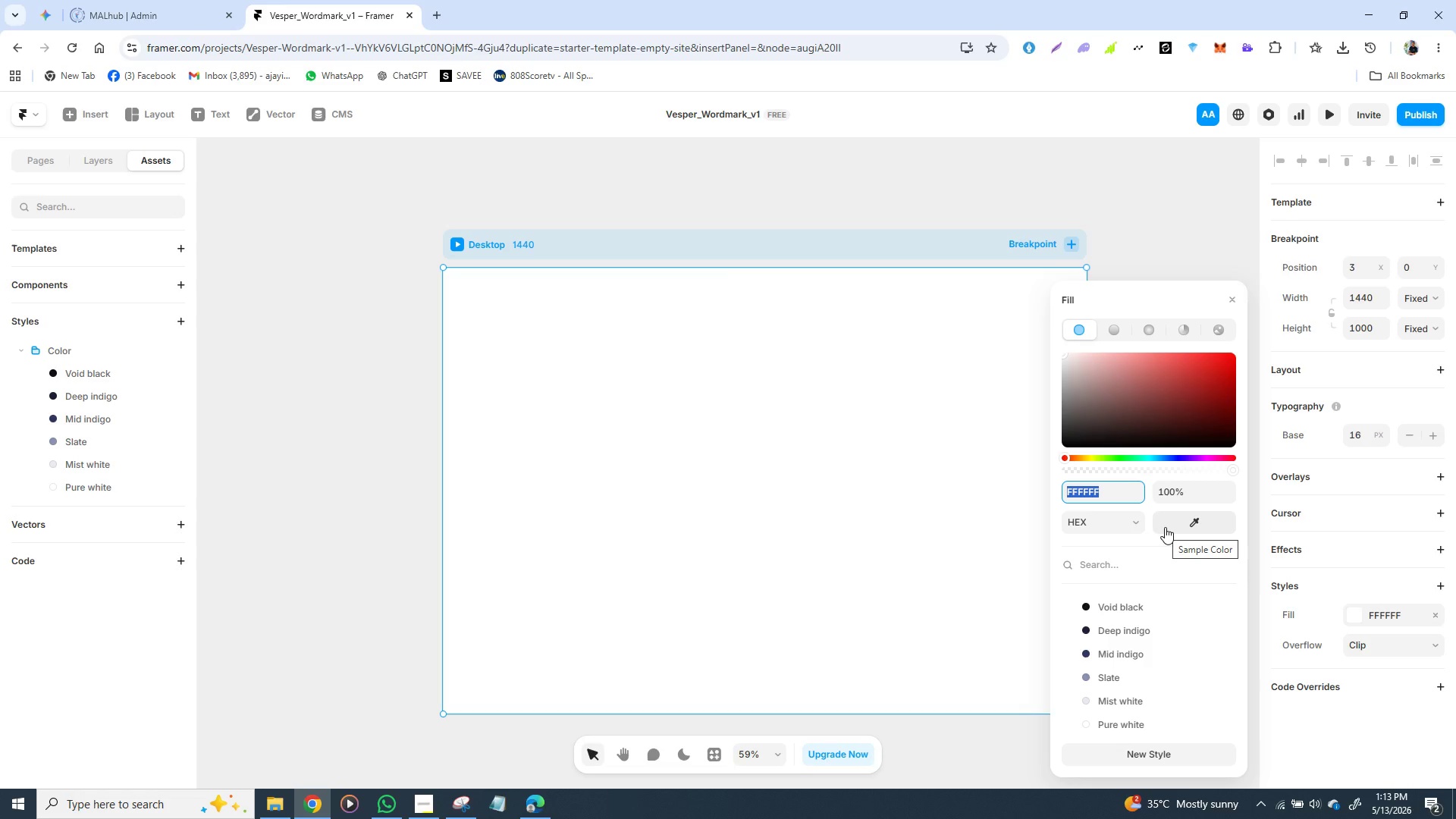 
wait(5.36)
 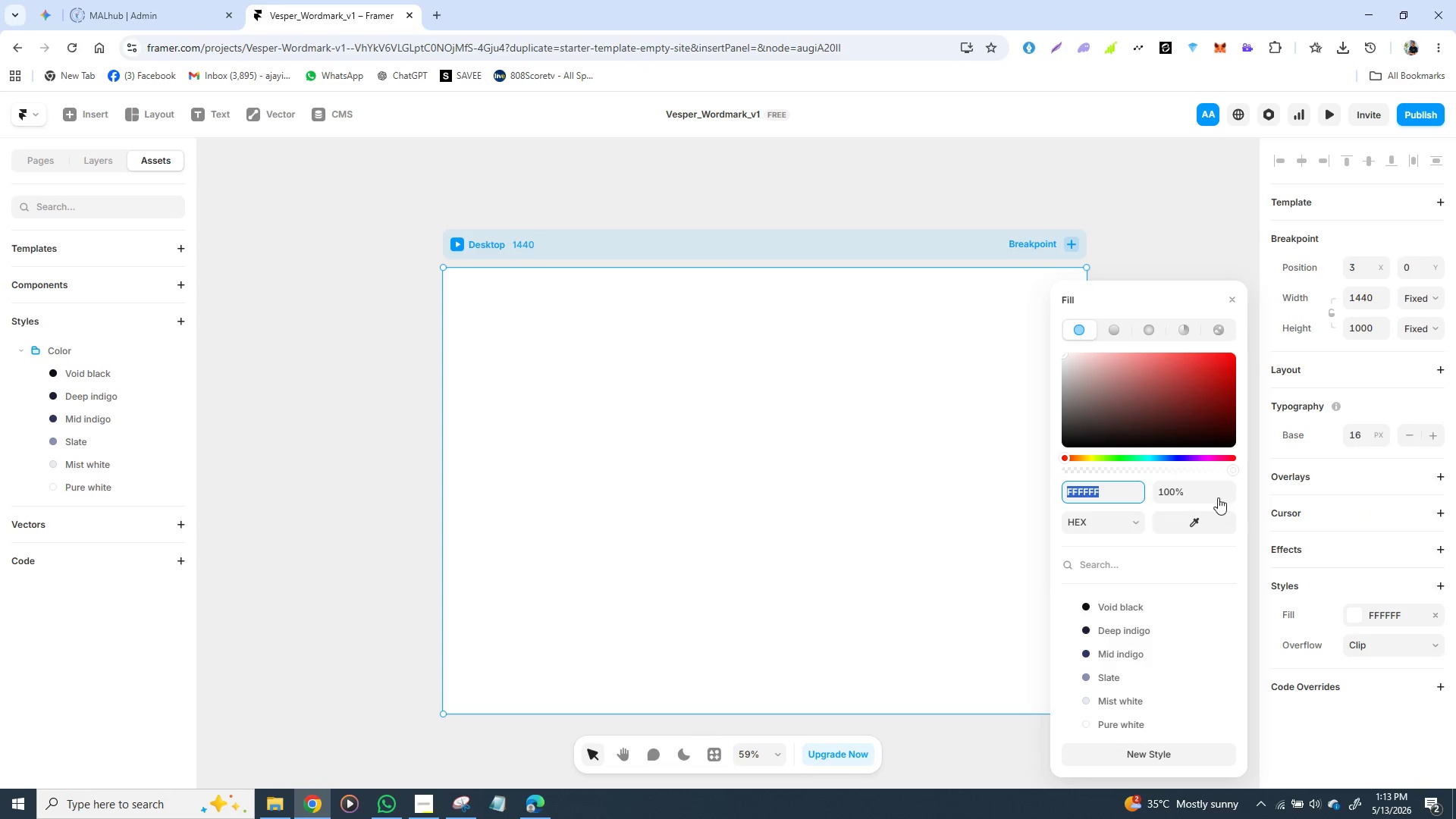 
left_click([1116, 612])
 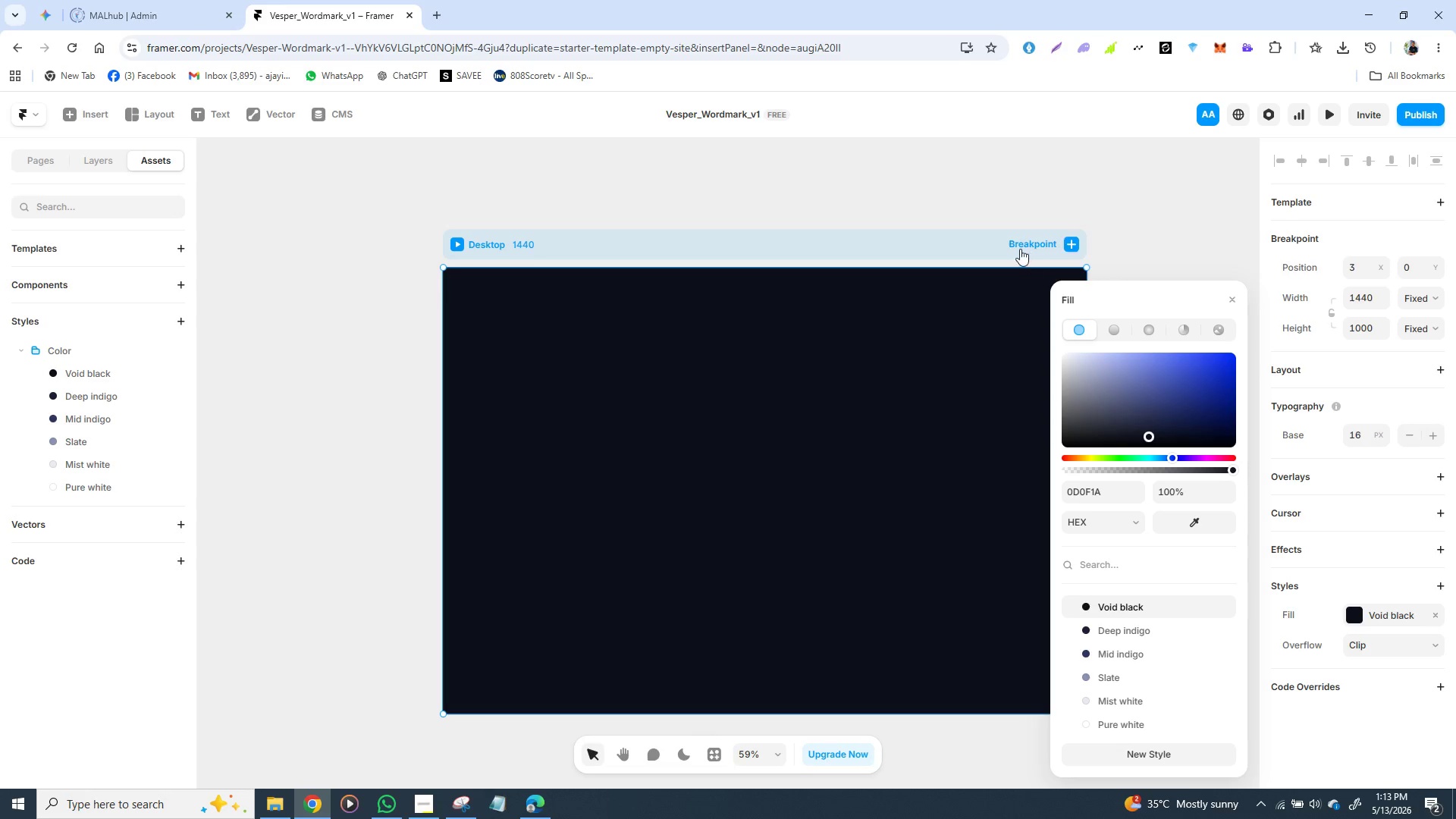 
left_click([1066, 174])
 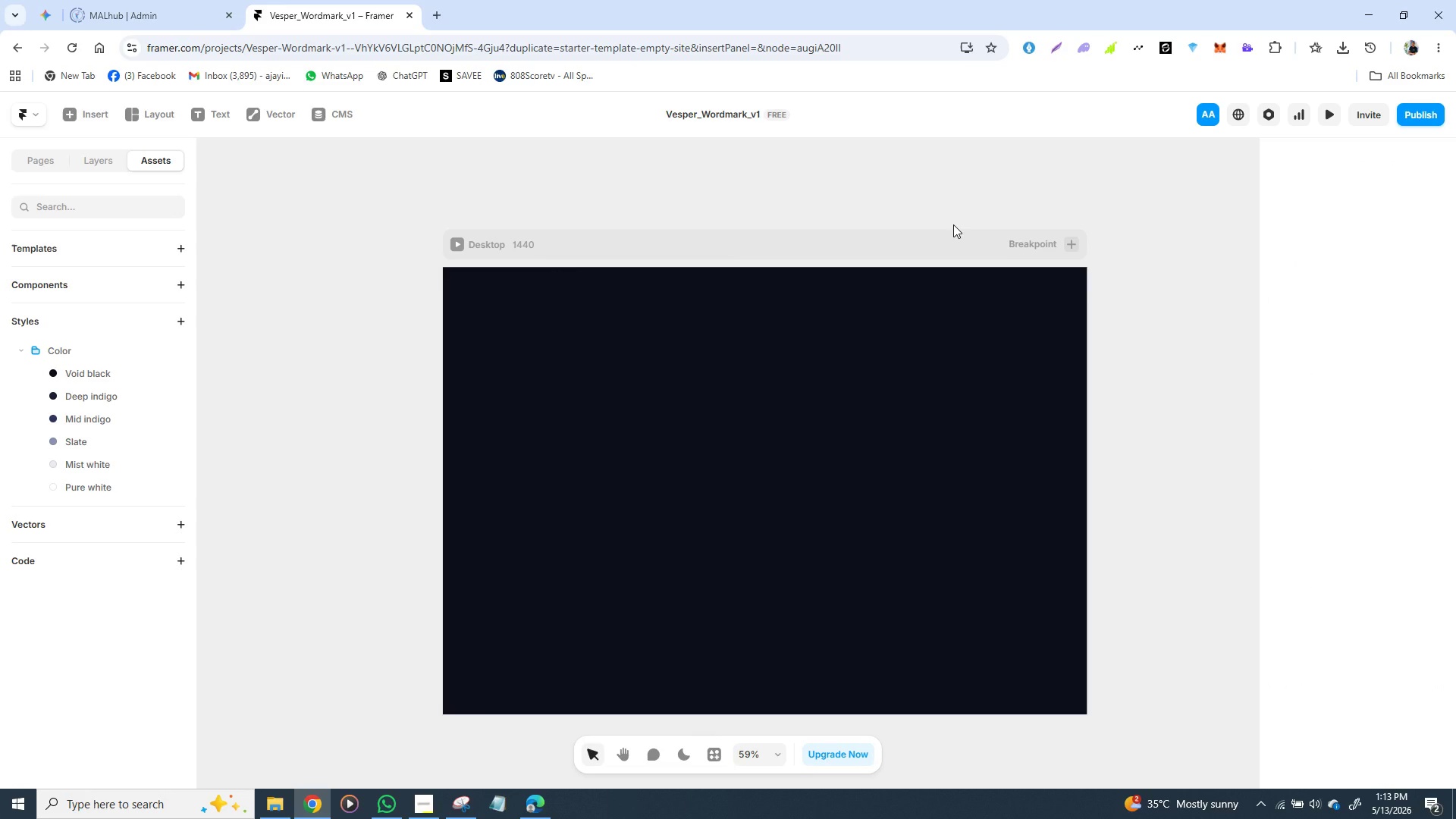 
wait(16.0)
 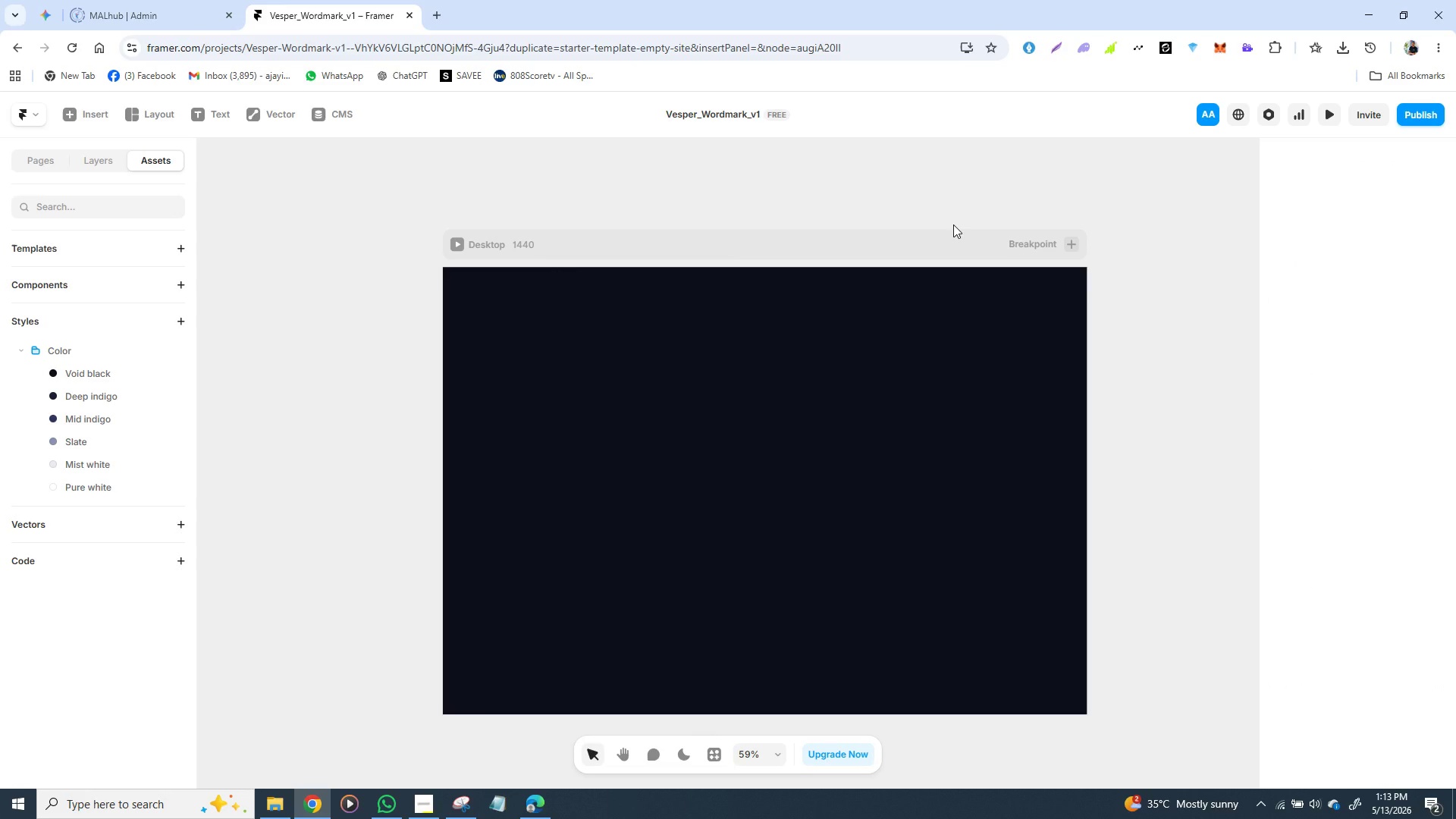 
key(T)
 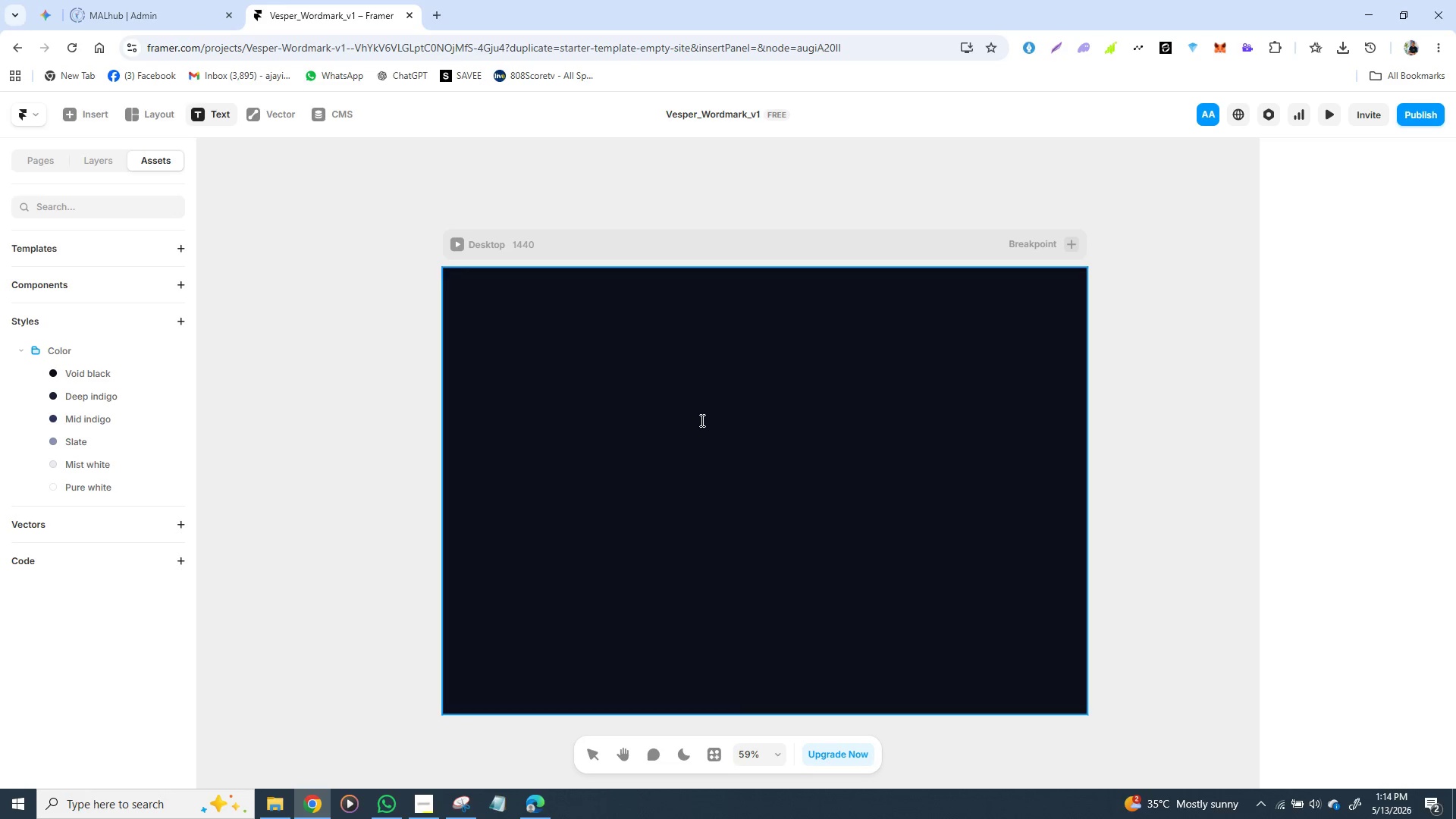 
left_click([653, 425])
 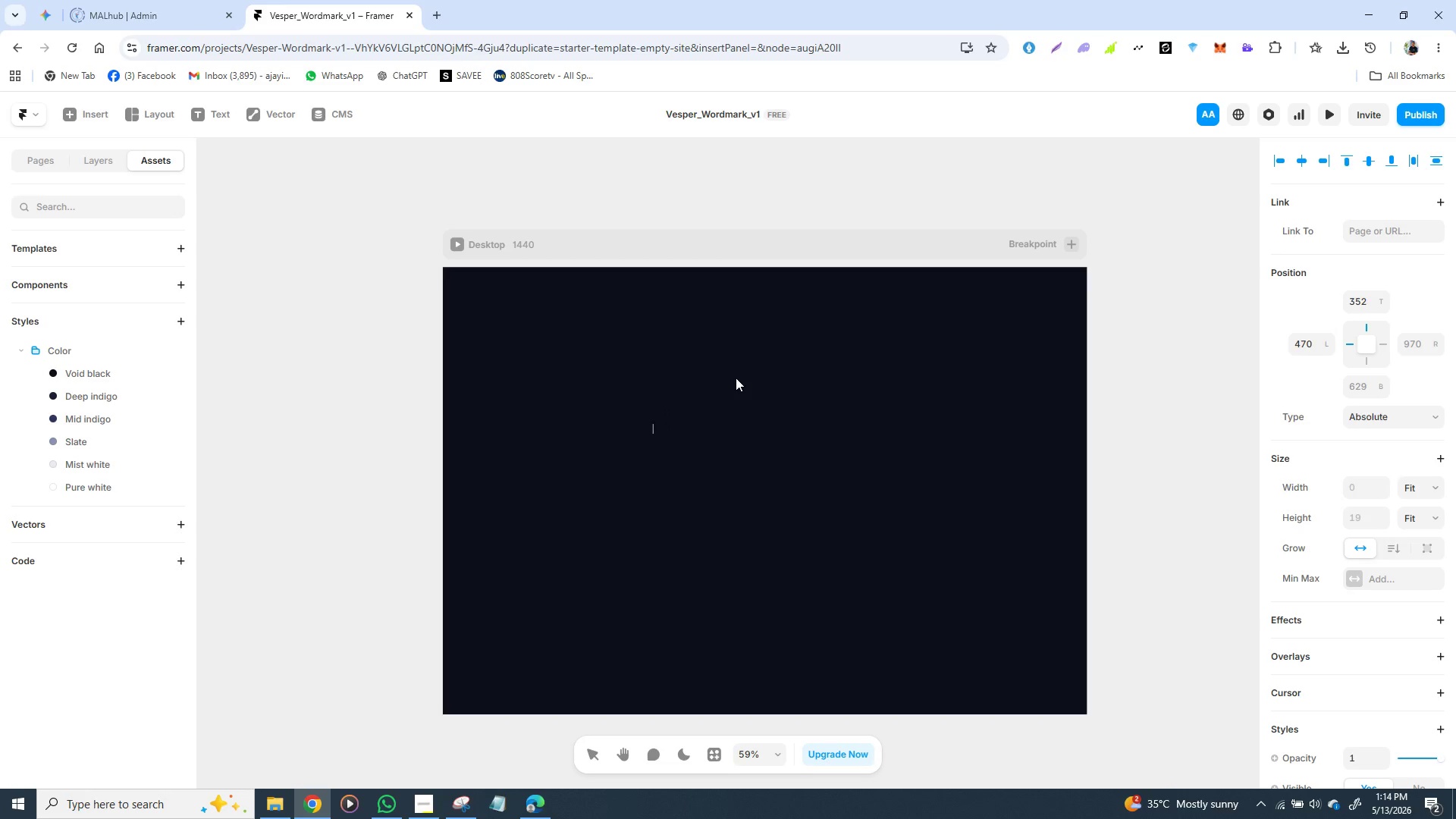 
key(CapsLock)
 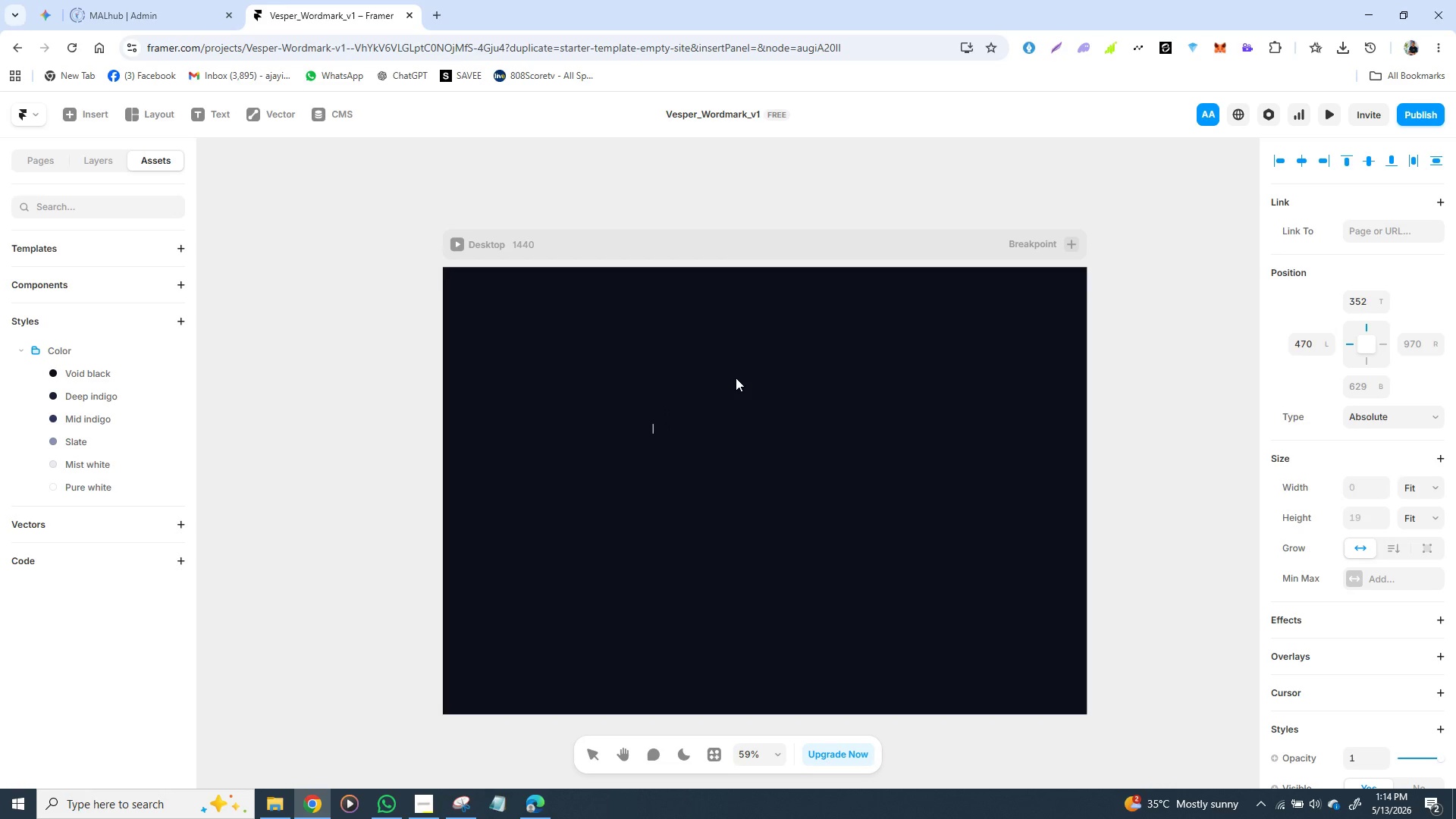 
type(VESPER)
 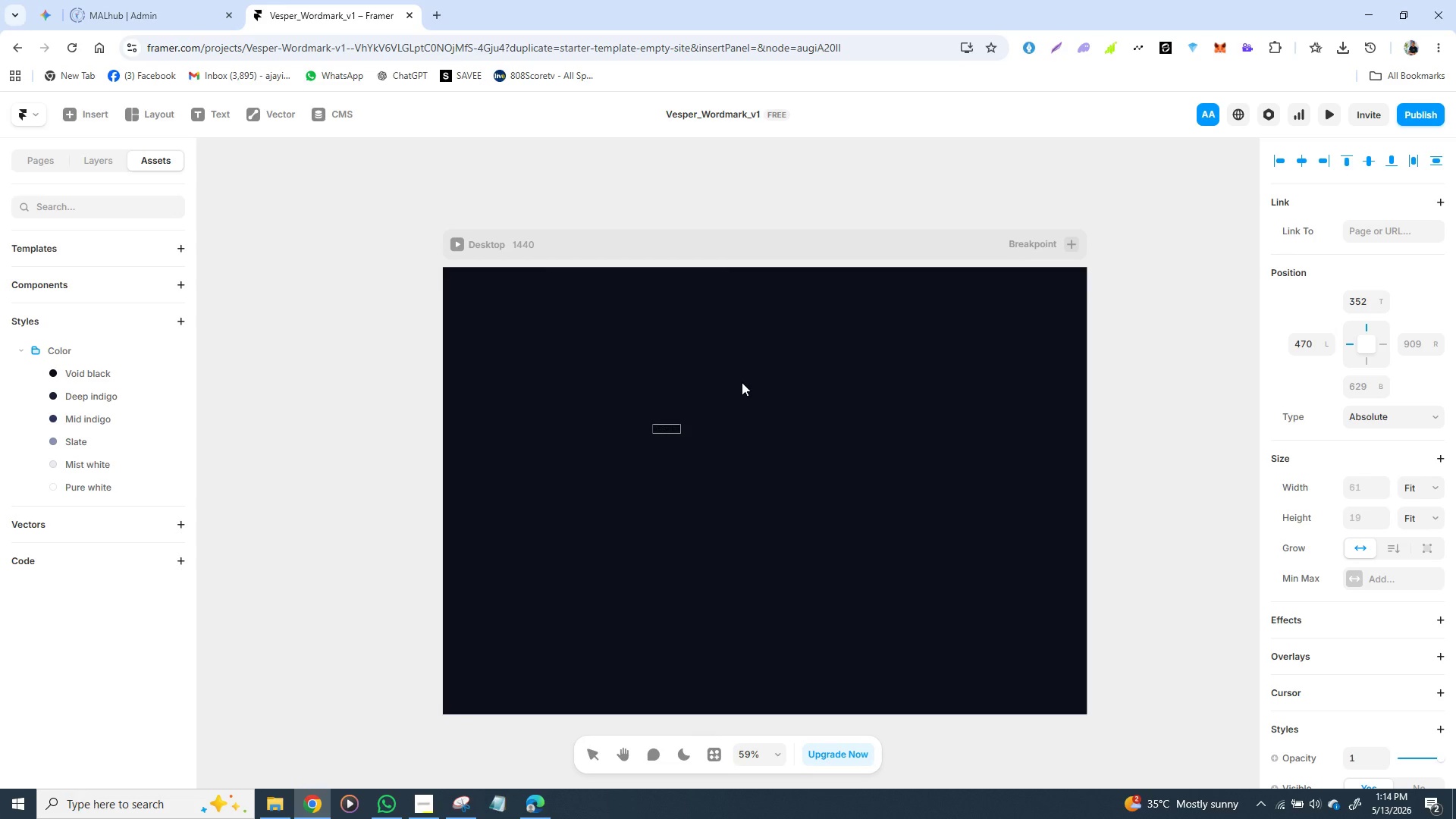 
left_click([793, 458])
 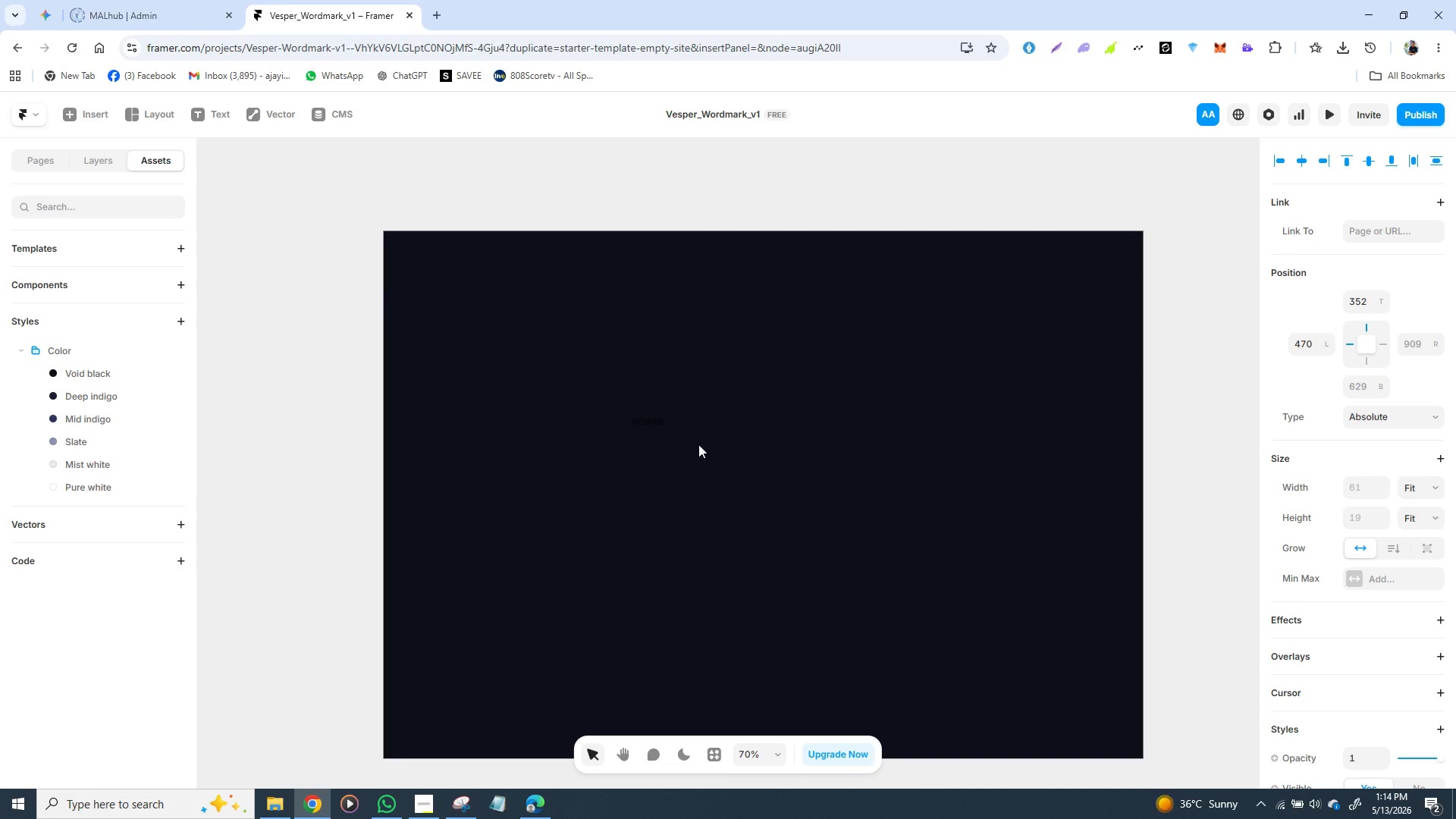 
left_click_drag(start_coordinate=[651, 420], to_coordinate=[765, 429])
 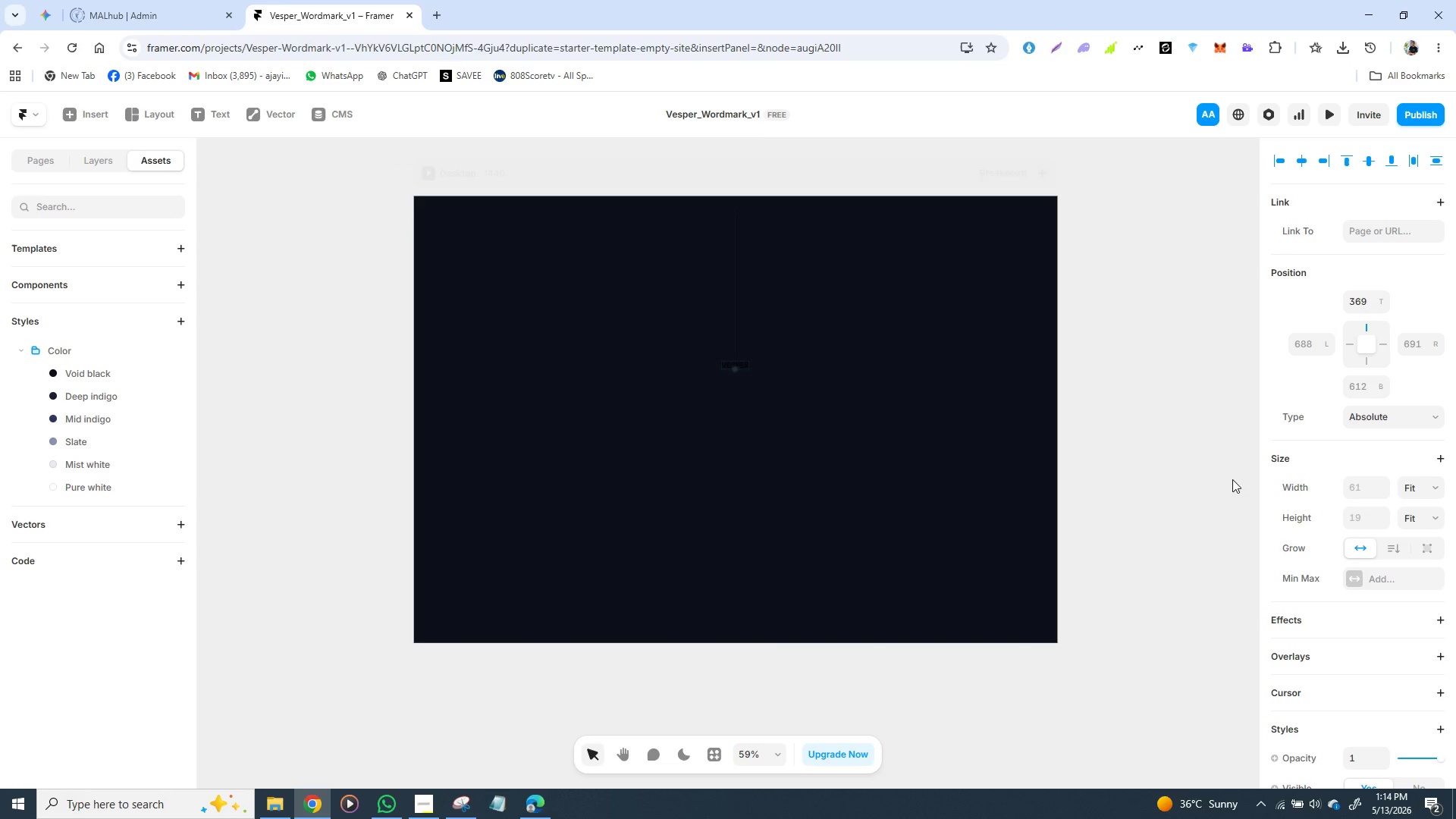 
scroll: coordinate [1379, 485], scroll_direction: down, amount: 2.0
 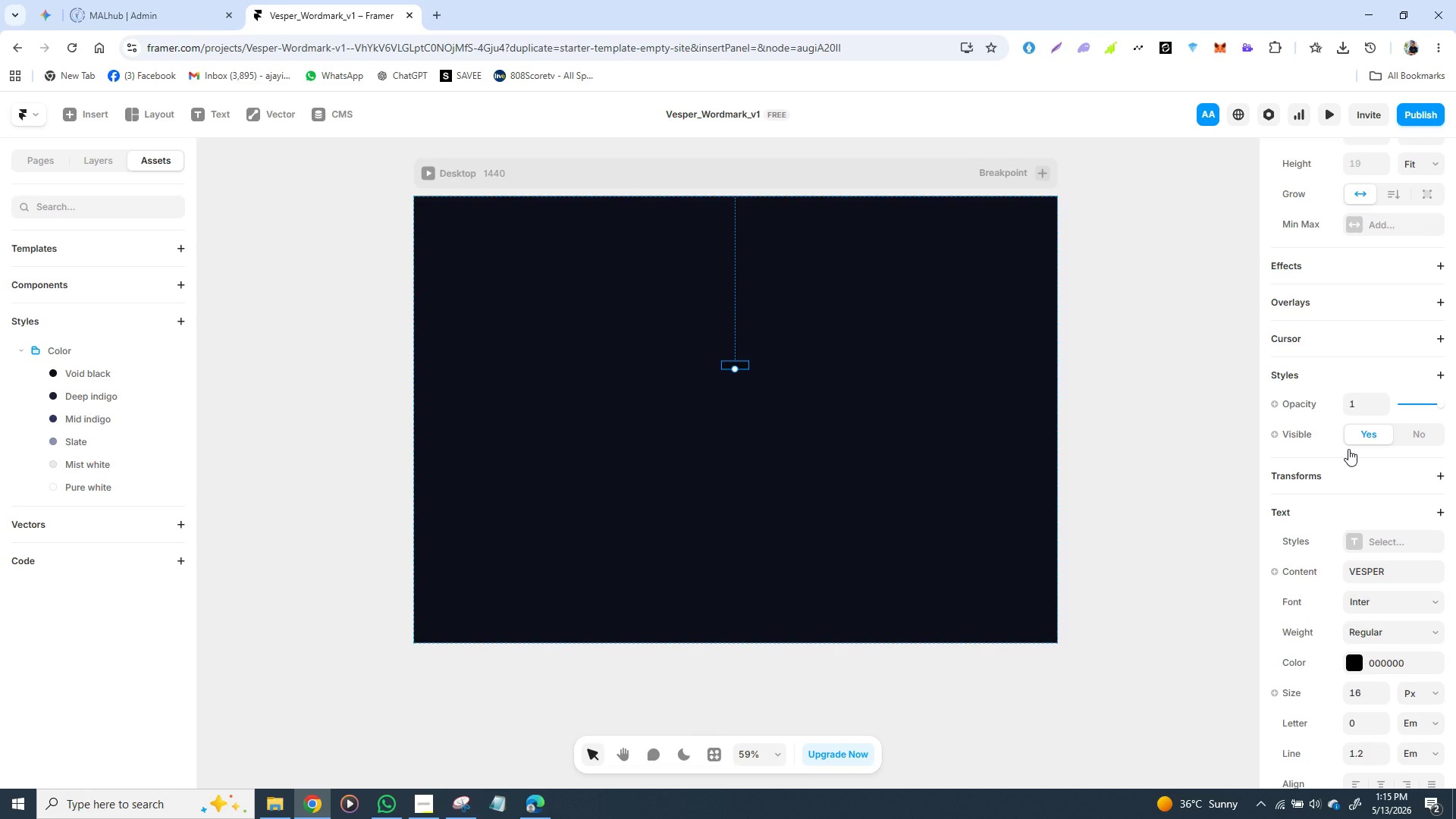 
wait(42.64)
 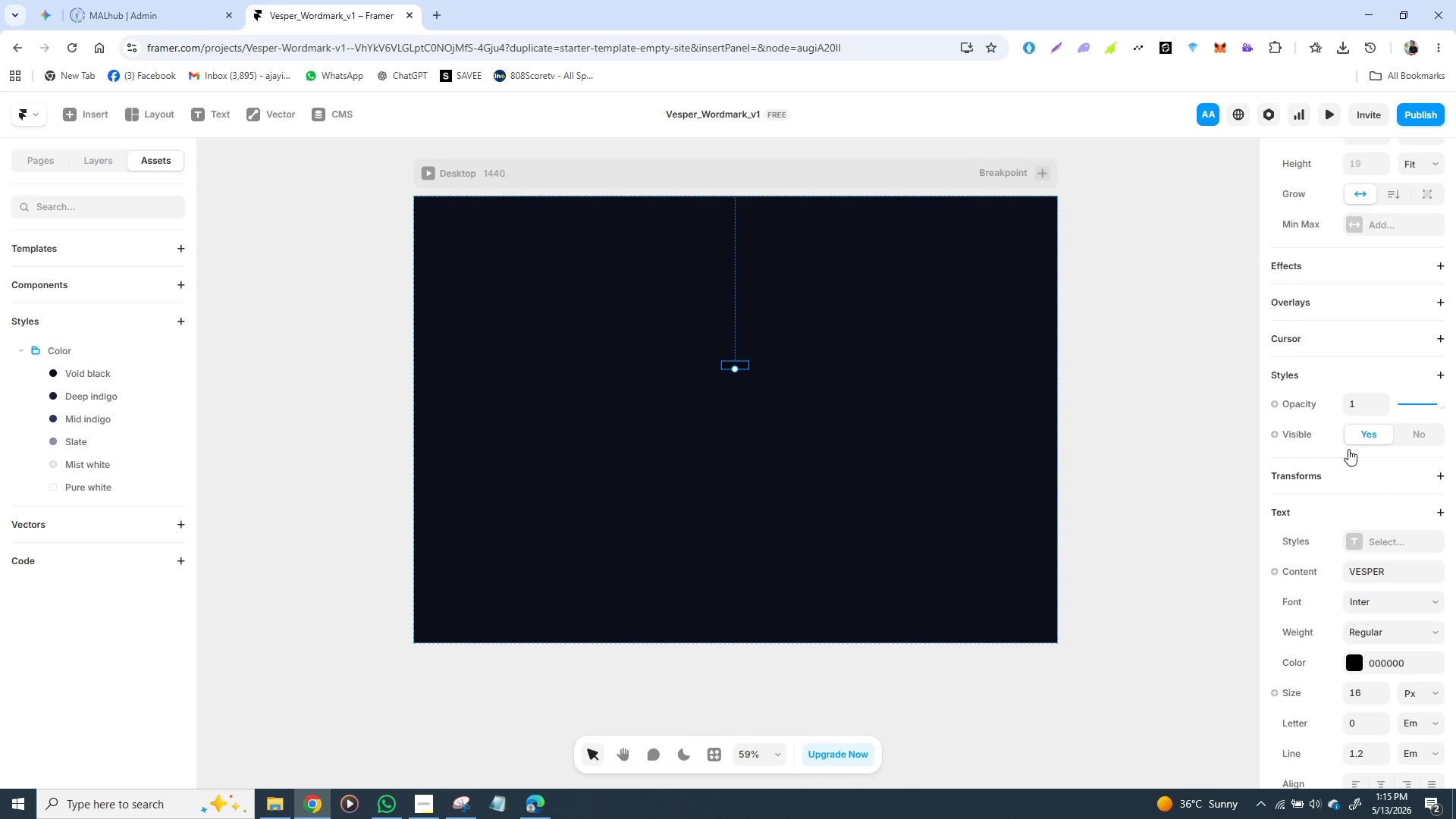 
scroll: coordinate [1006, 466], scroll_direction: down, amount: 1.0
 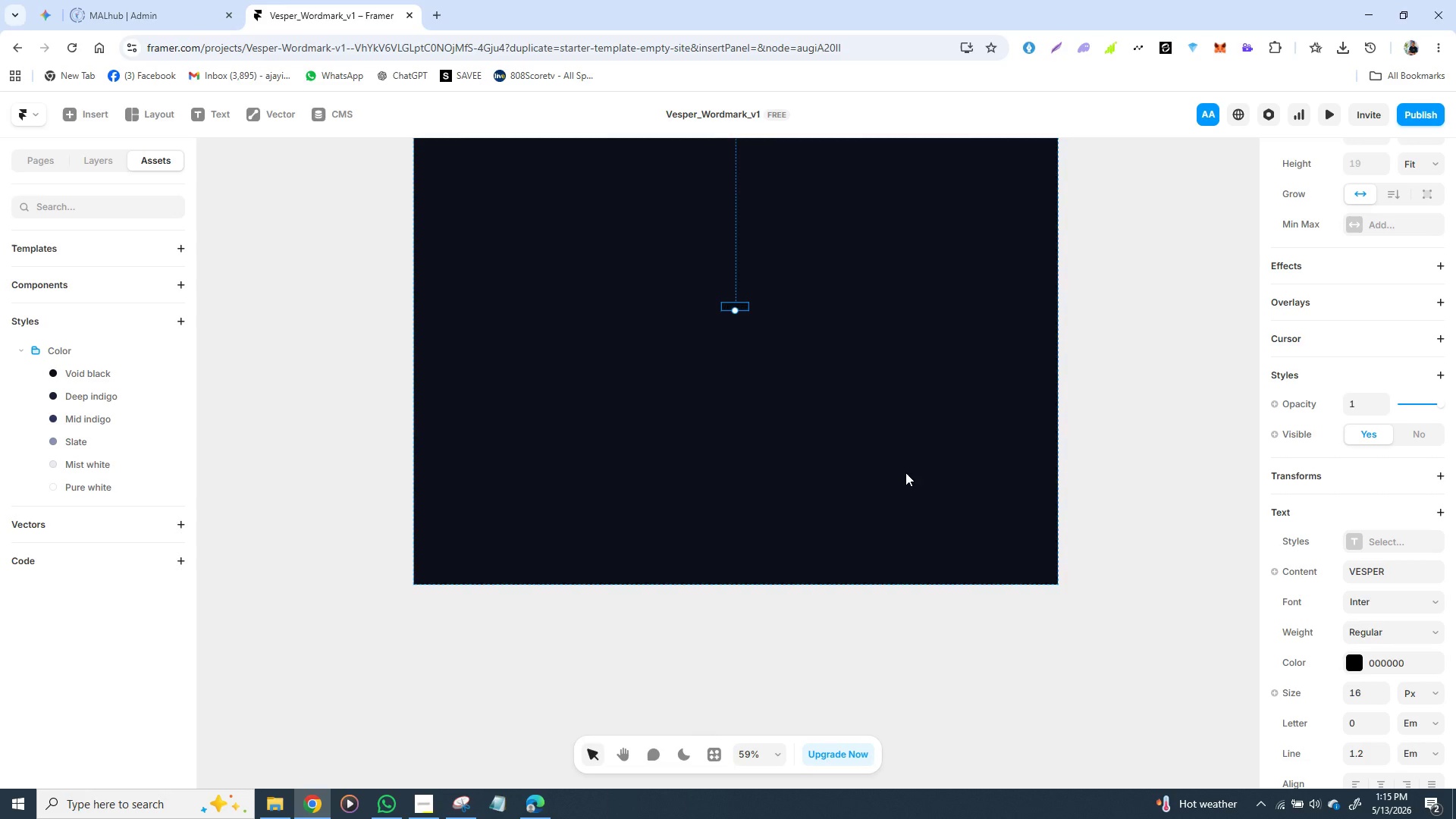 
wait(25.68)
 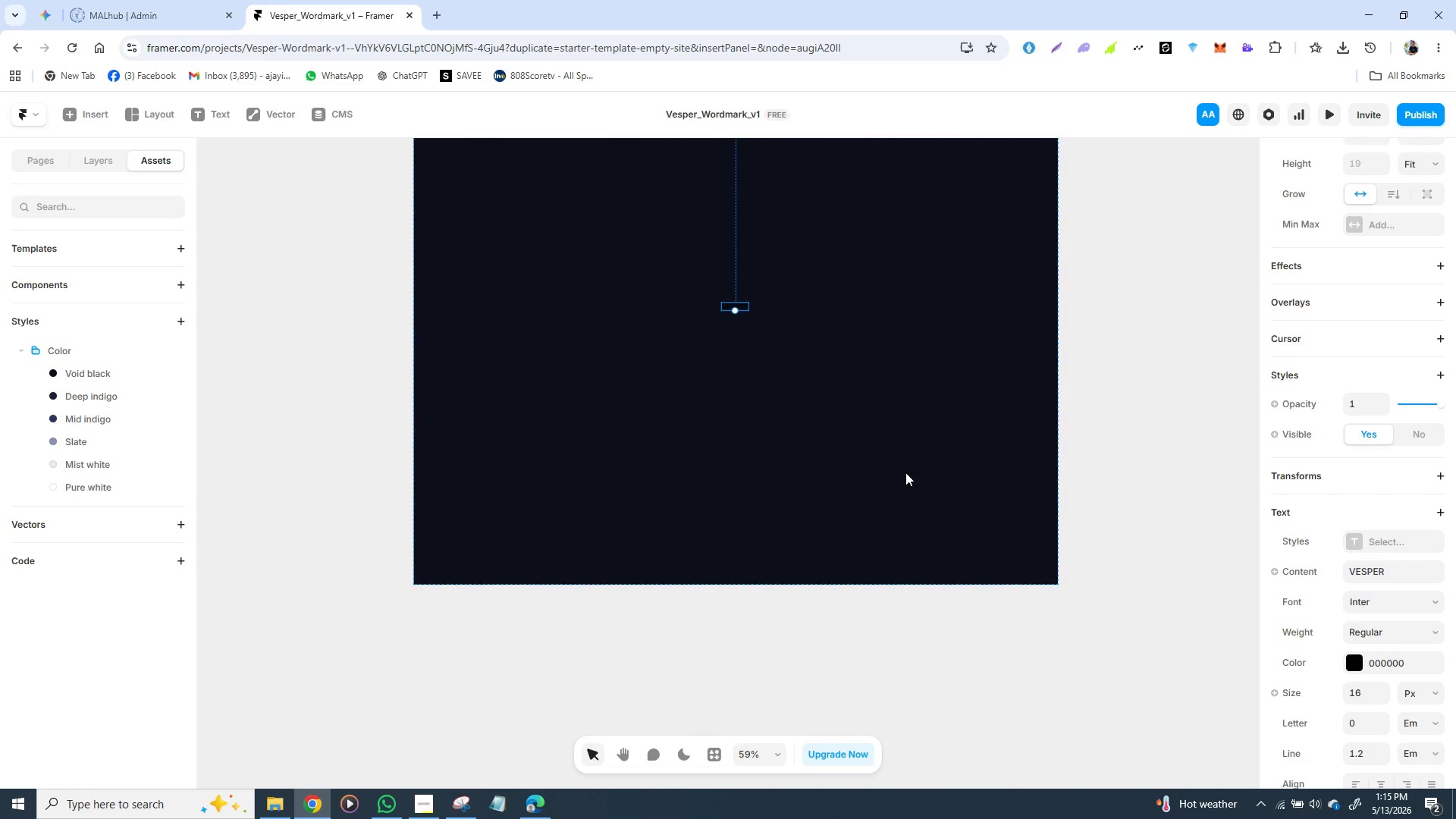 
left_click([837, 406])
 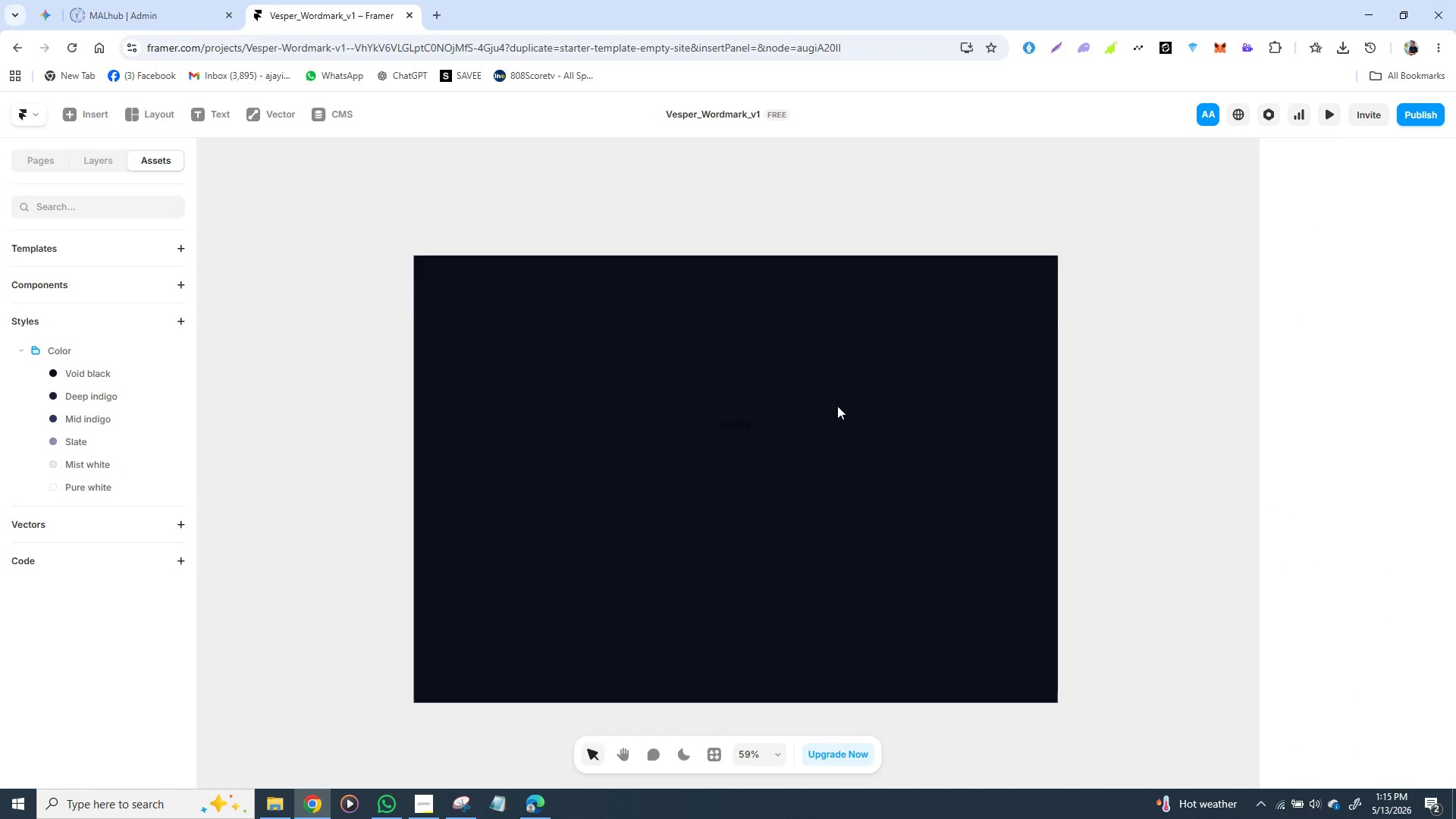 
scroll: coordinate [837, 406], scroll_direction: up, amount: 3.0
 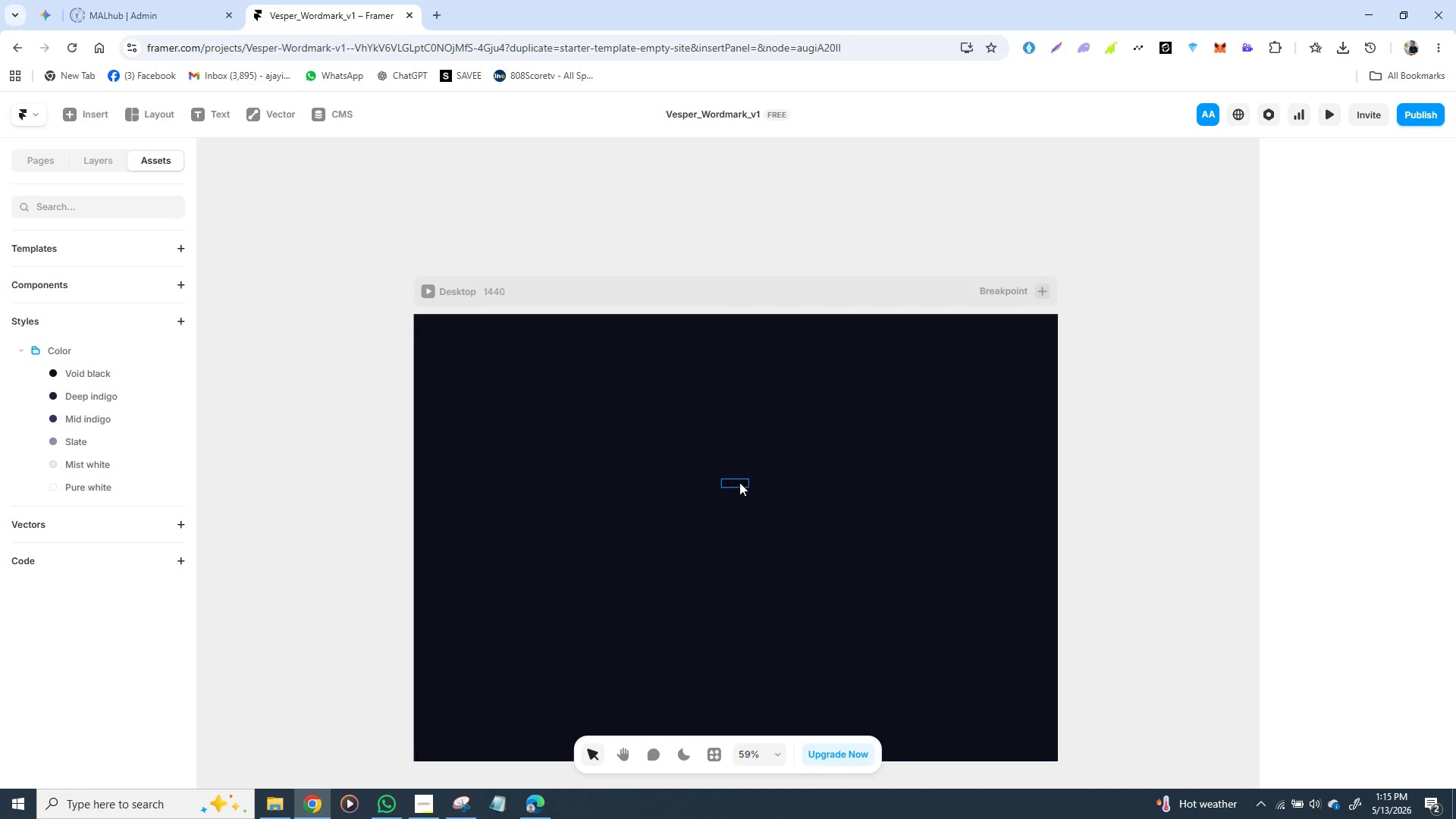 
left_click([739, 482])
 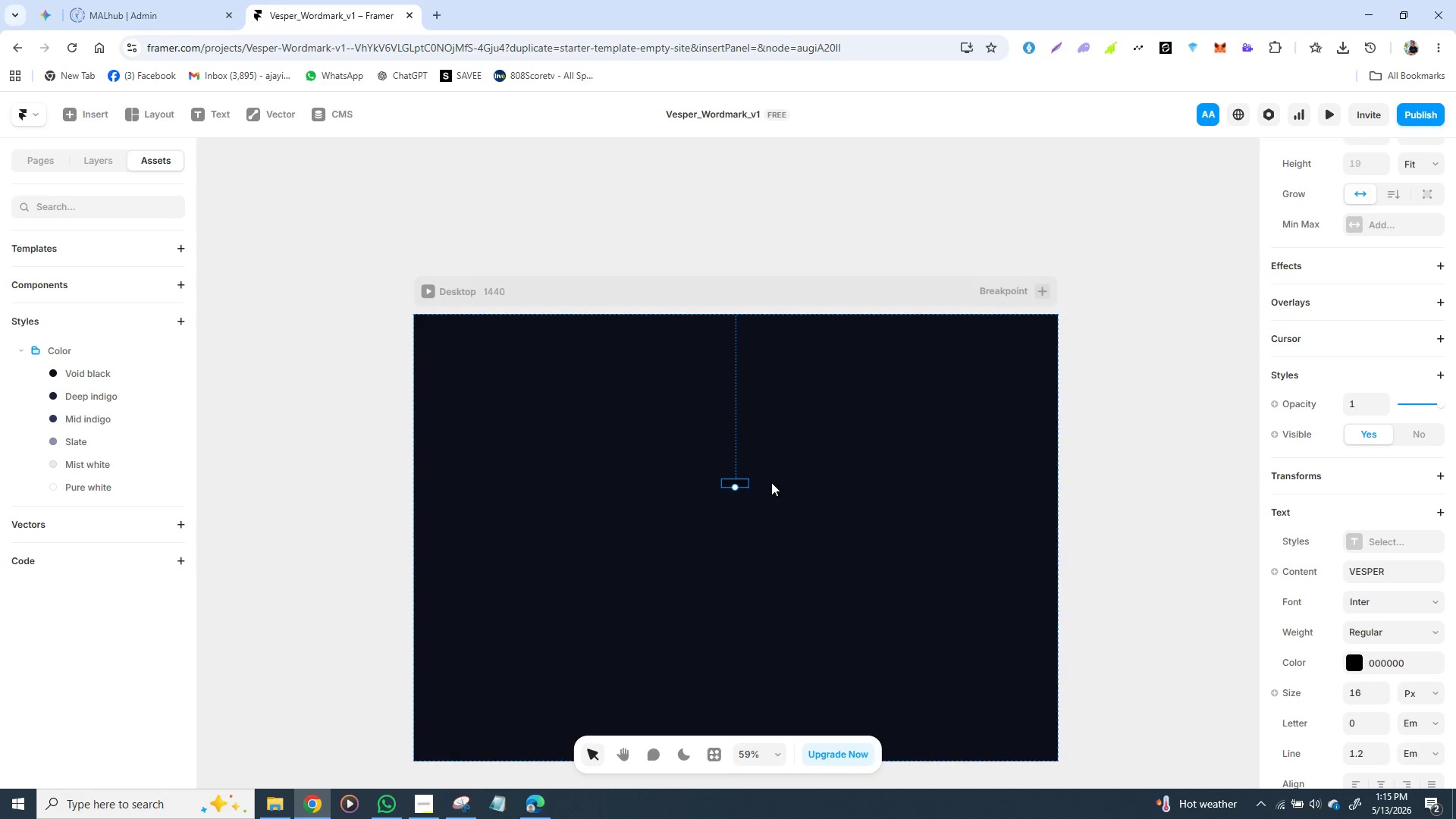 
key(Backspace)
 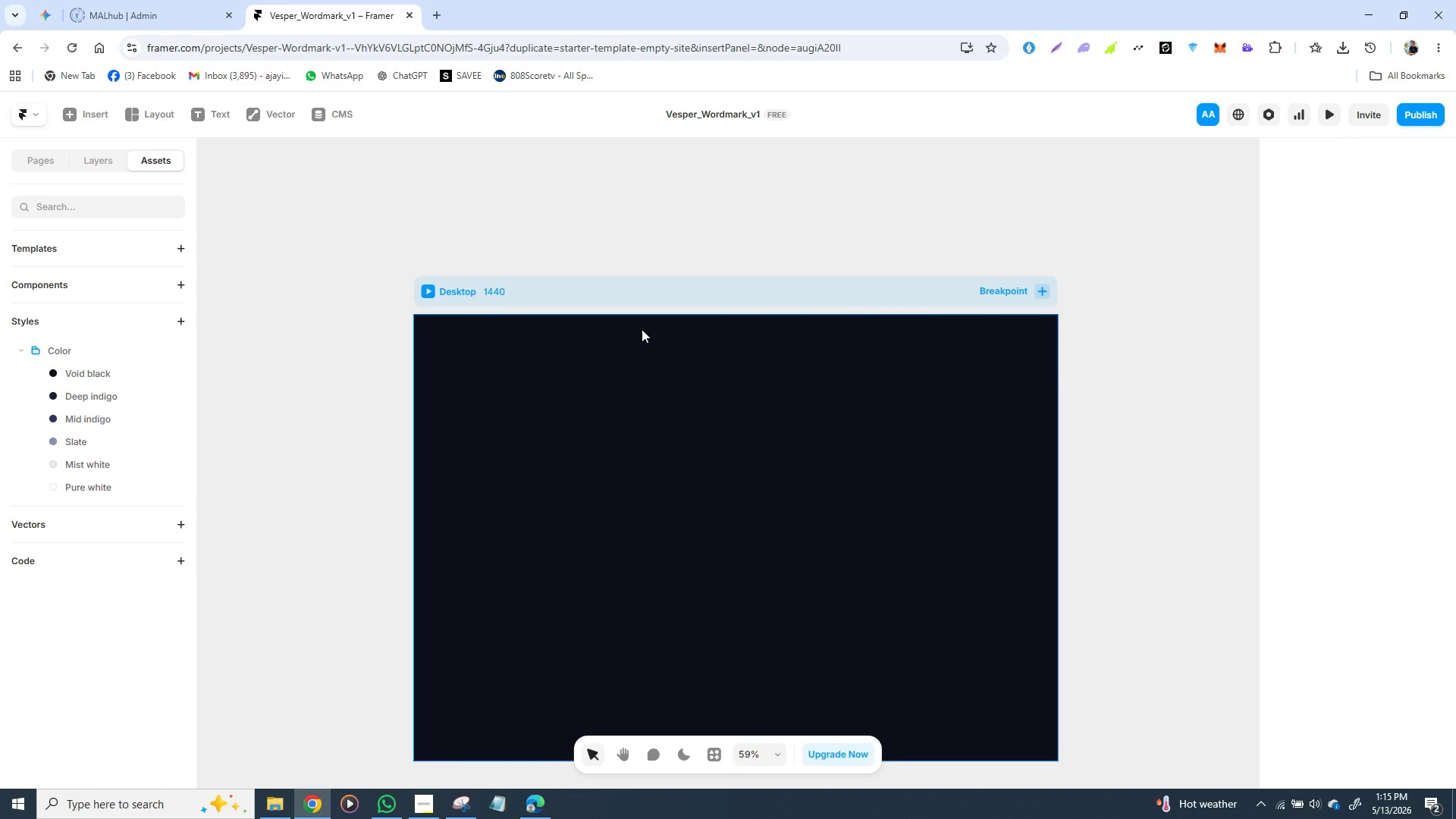 
key(Control+Z)
 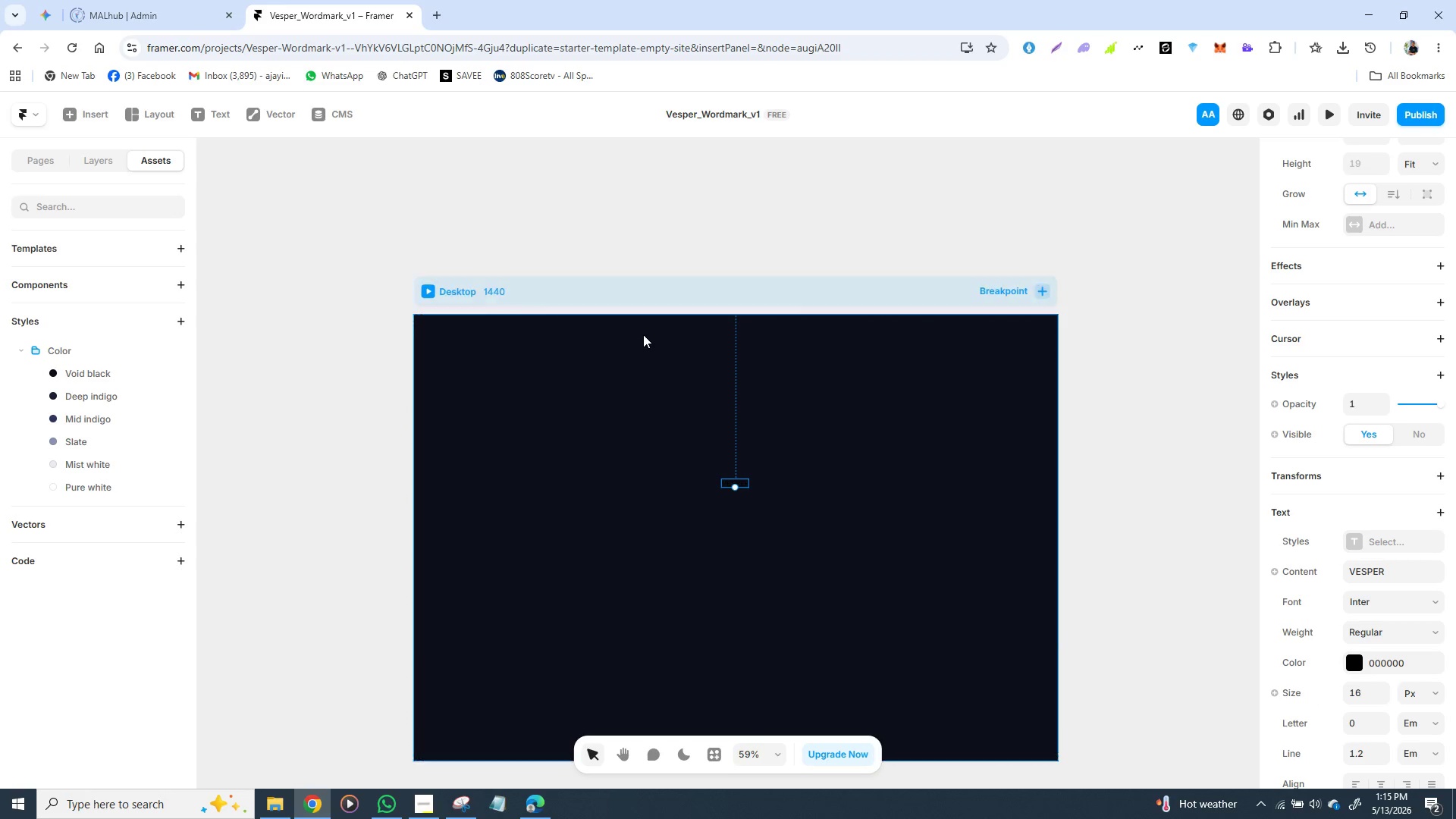 
key(Control+Z)
 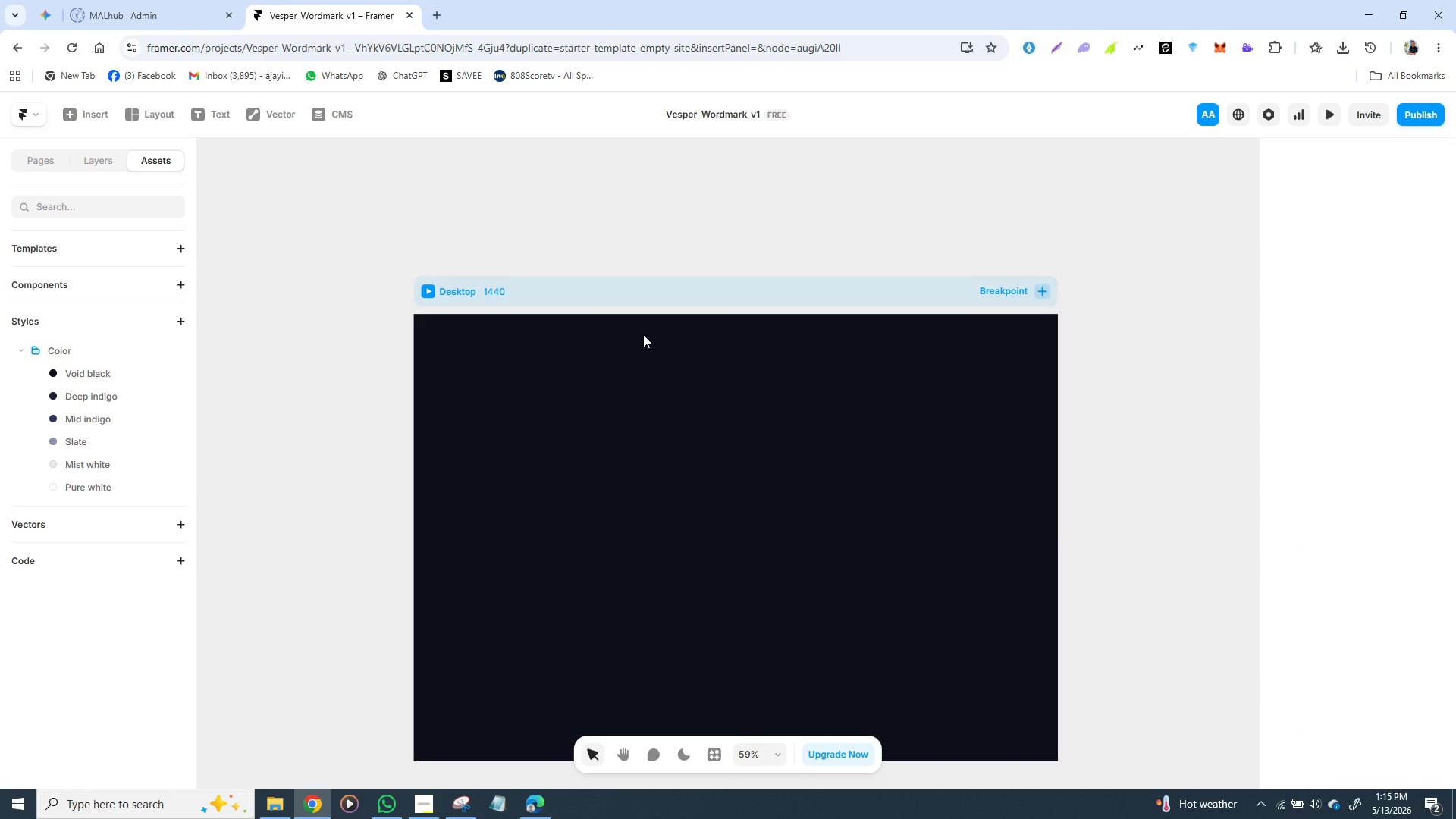 
key(Control+Z)
 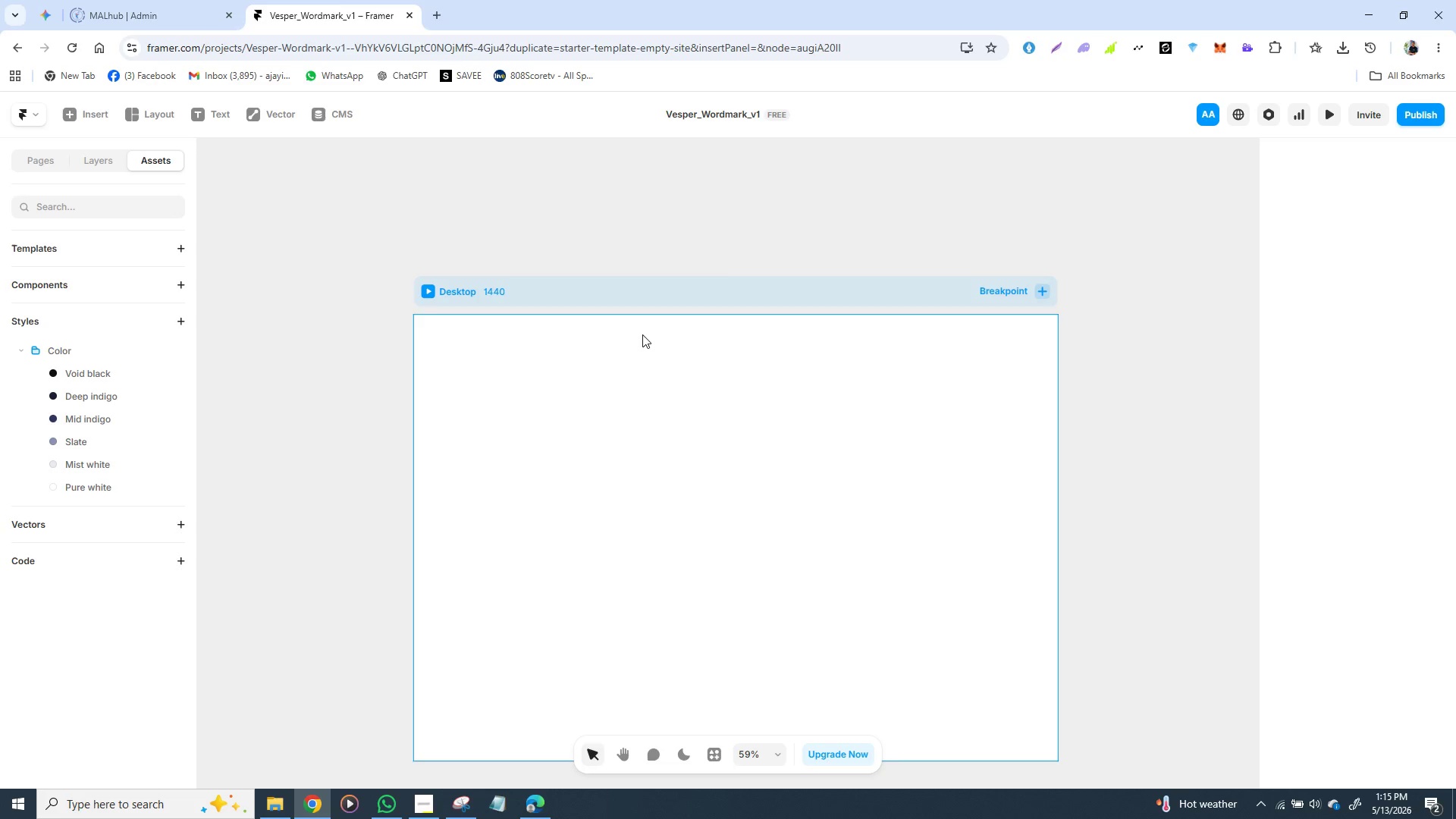 
key(Control+Z)
 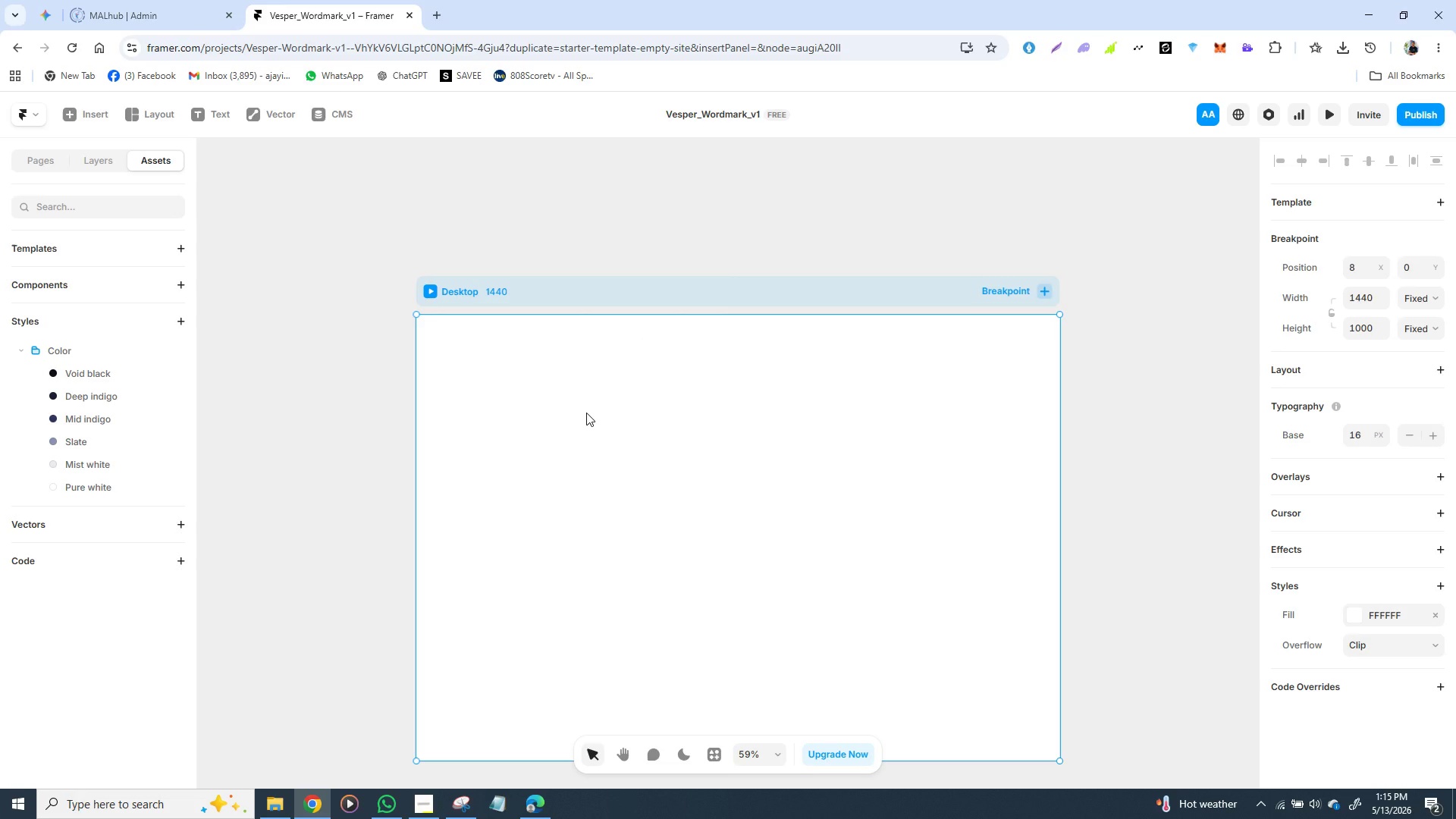 
key(F)
 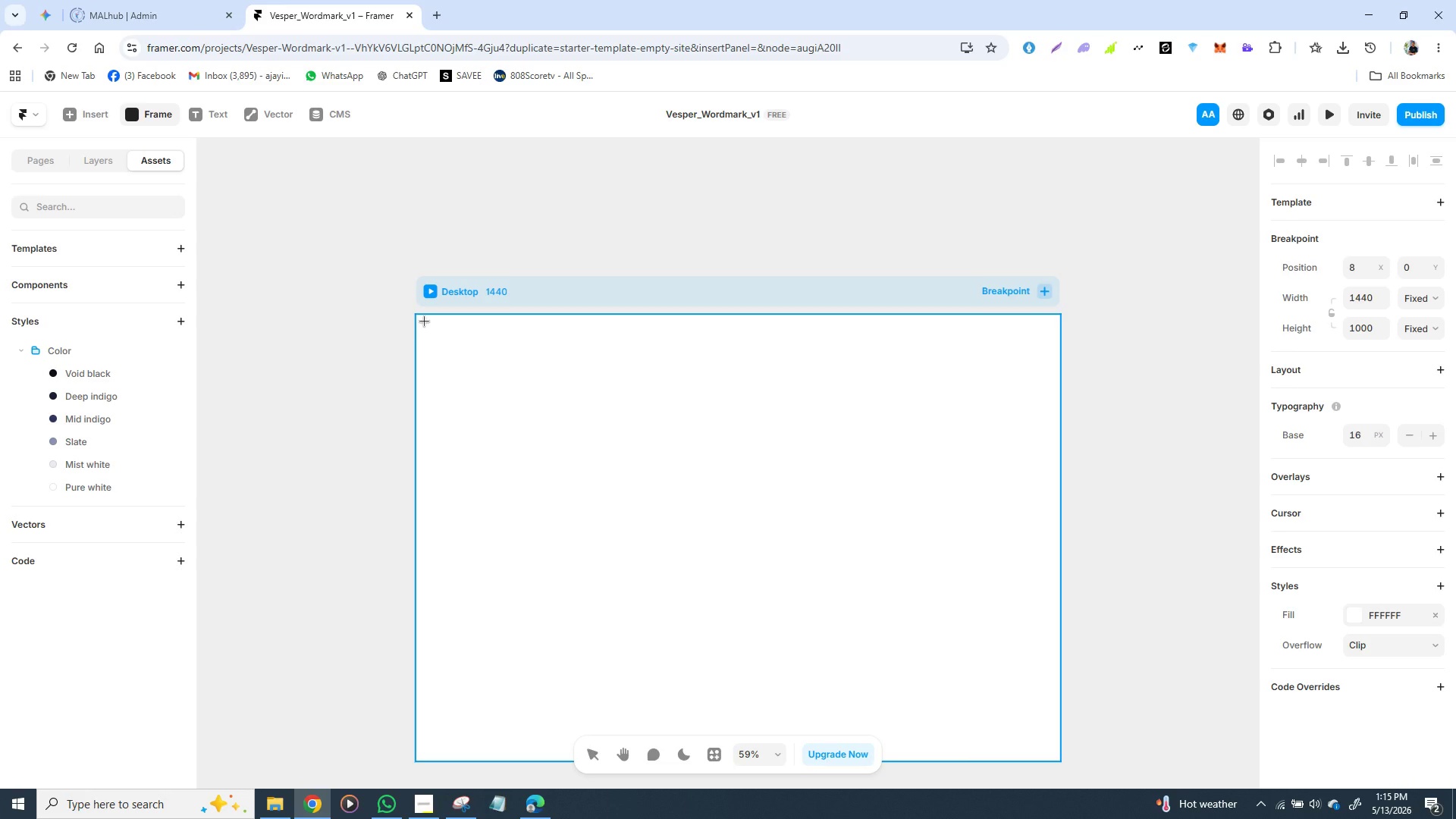 
left_click_drag(start_coordinate=[421, 321], to_coordinate=[1054, 639])
 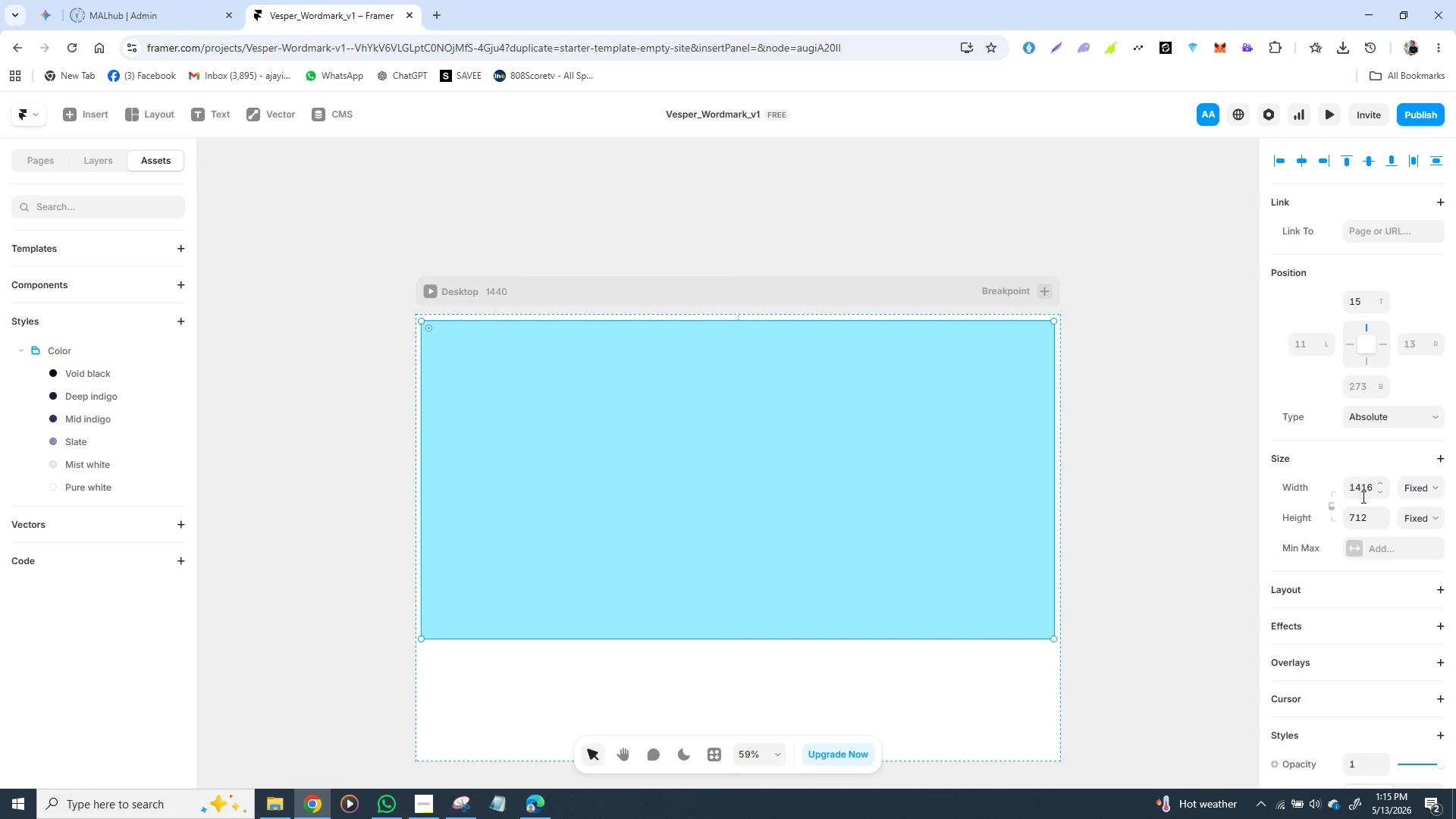 
left_click([1367, 489])
 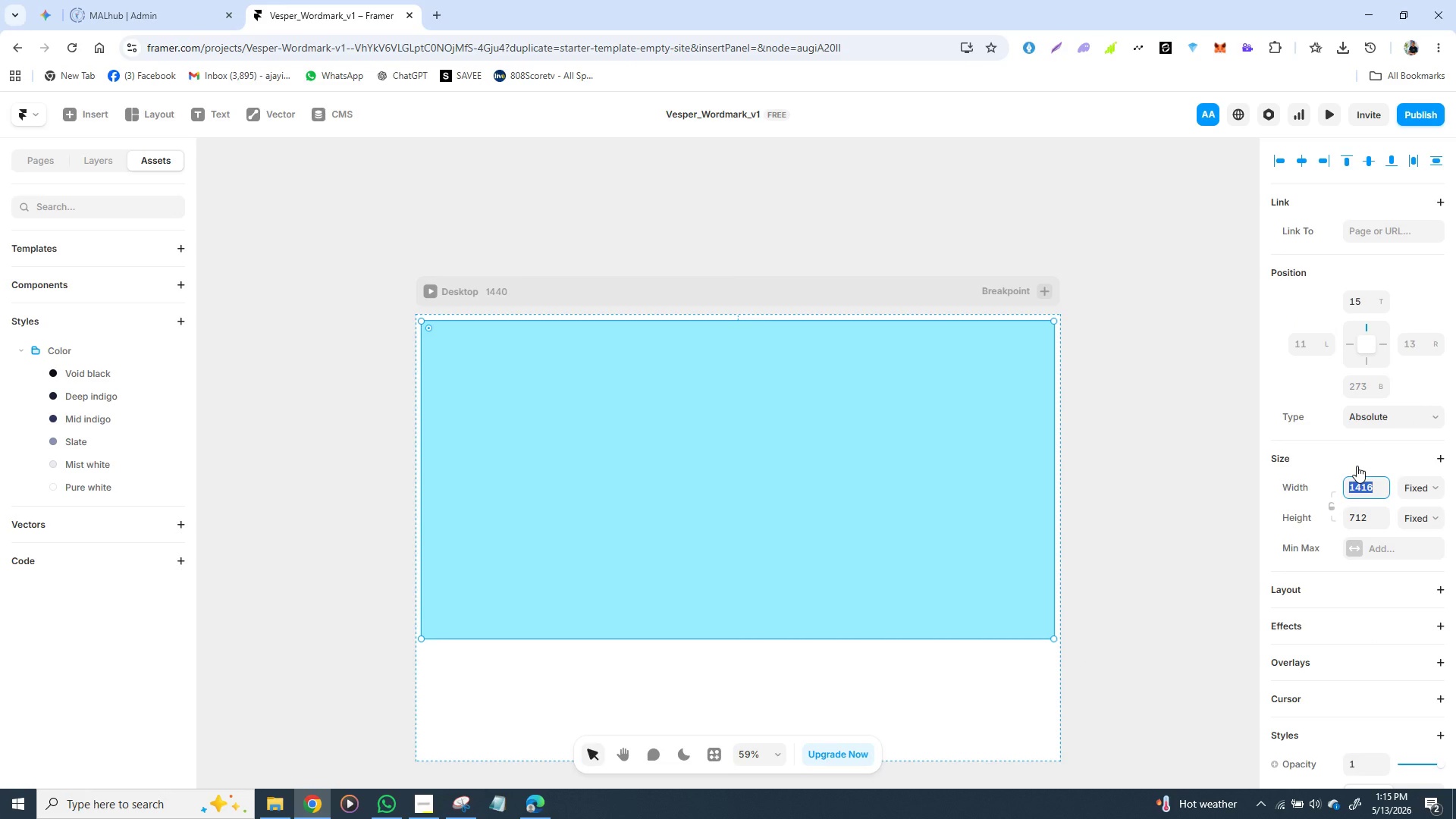 
type(1440)
 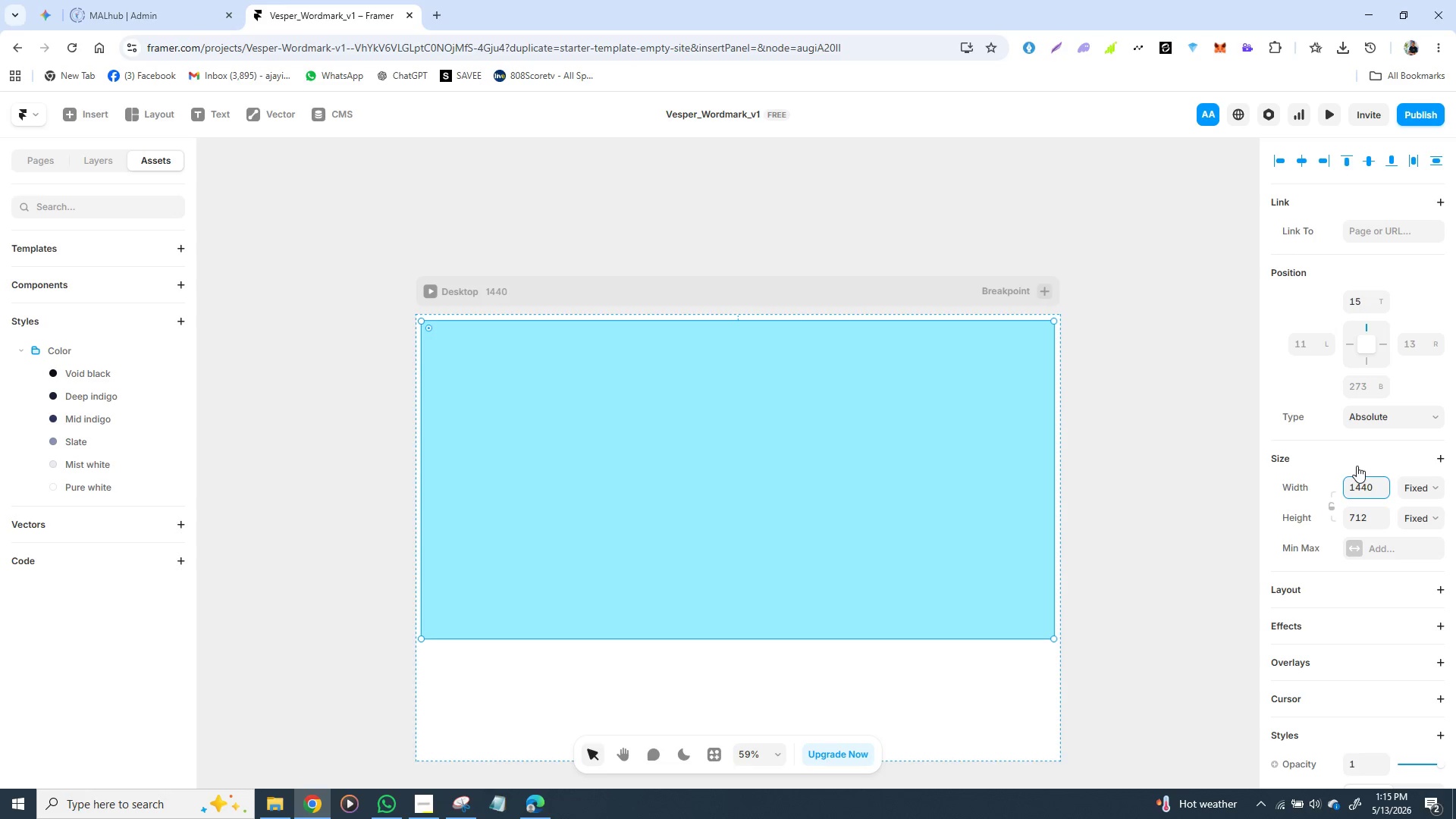 
key(Enter)
 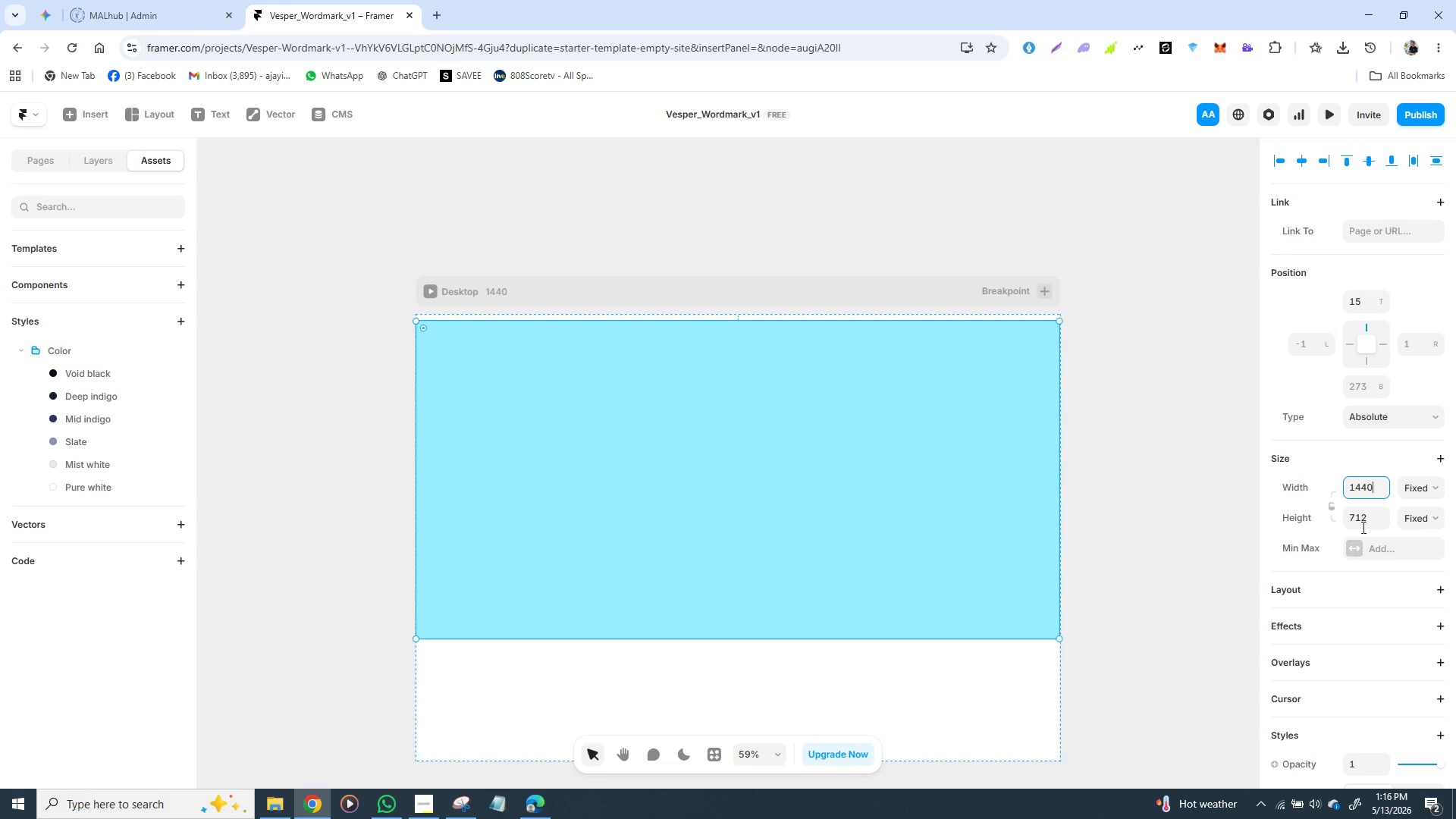 
left_click([1365, 513])
 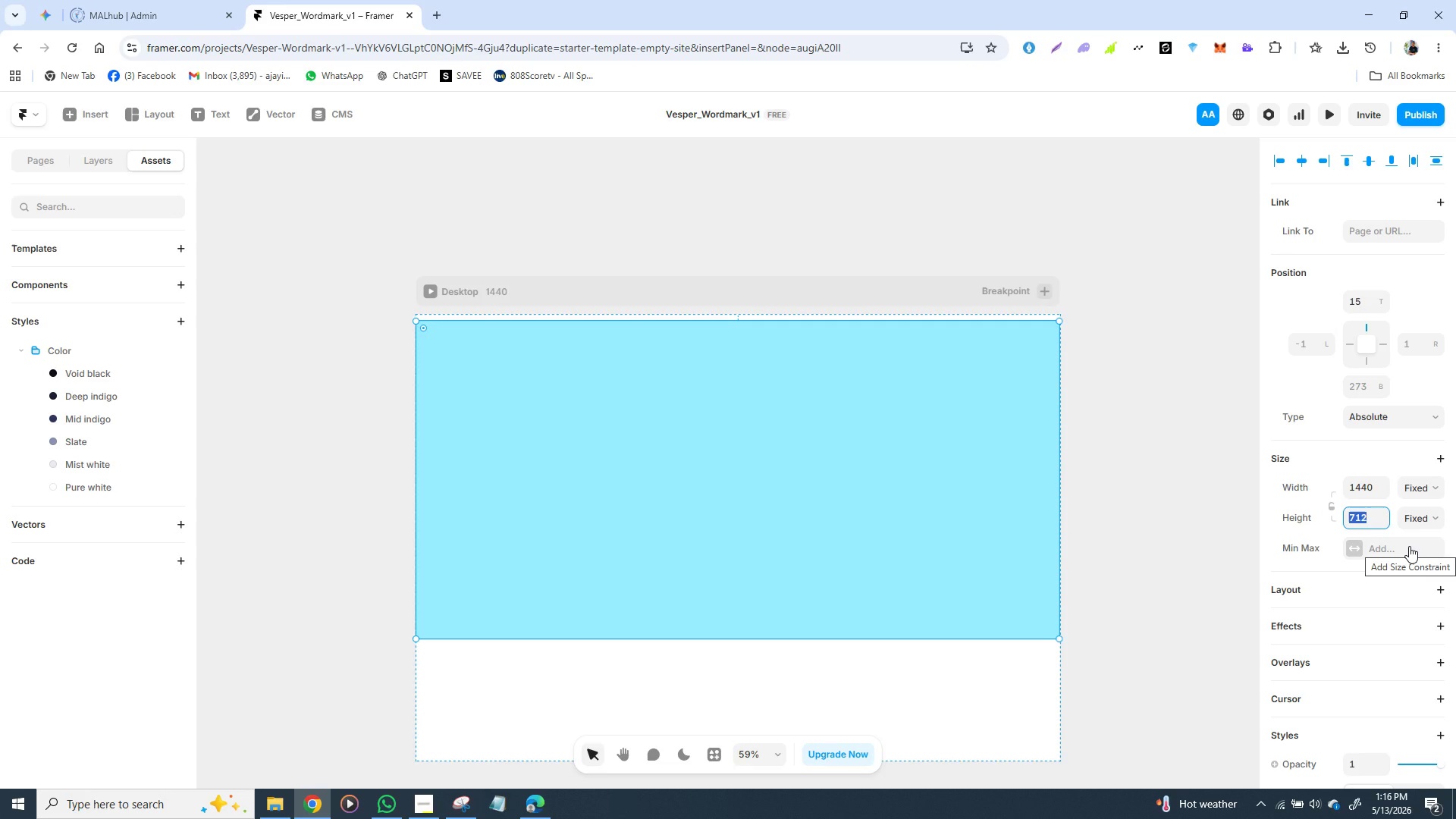 
wait(5.12)
 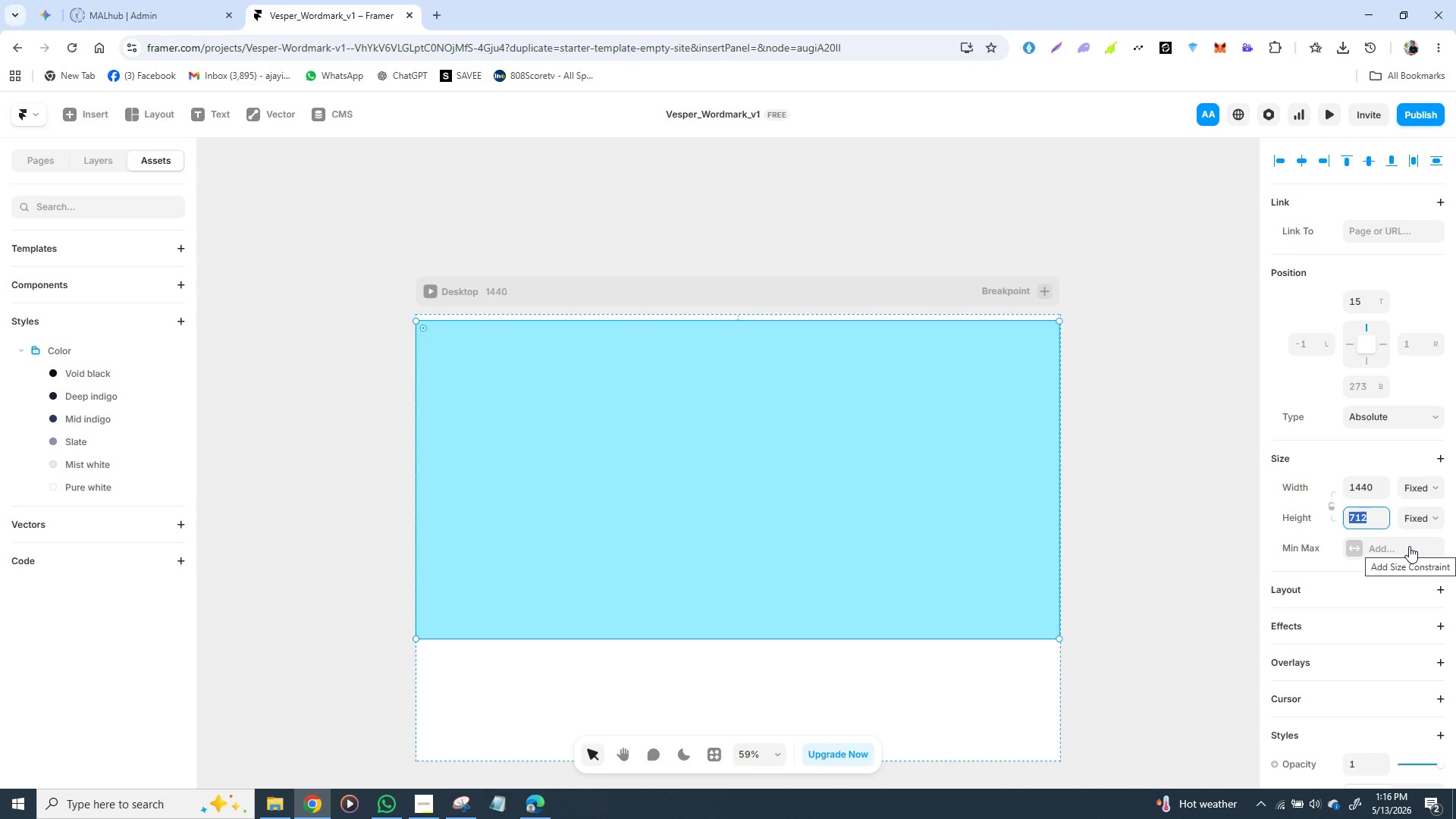 
type(900)
 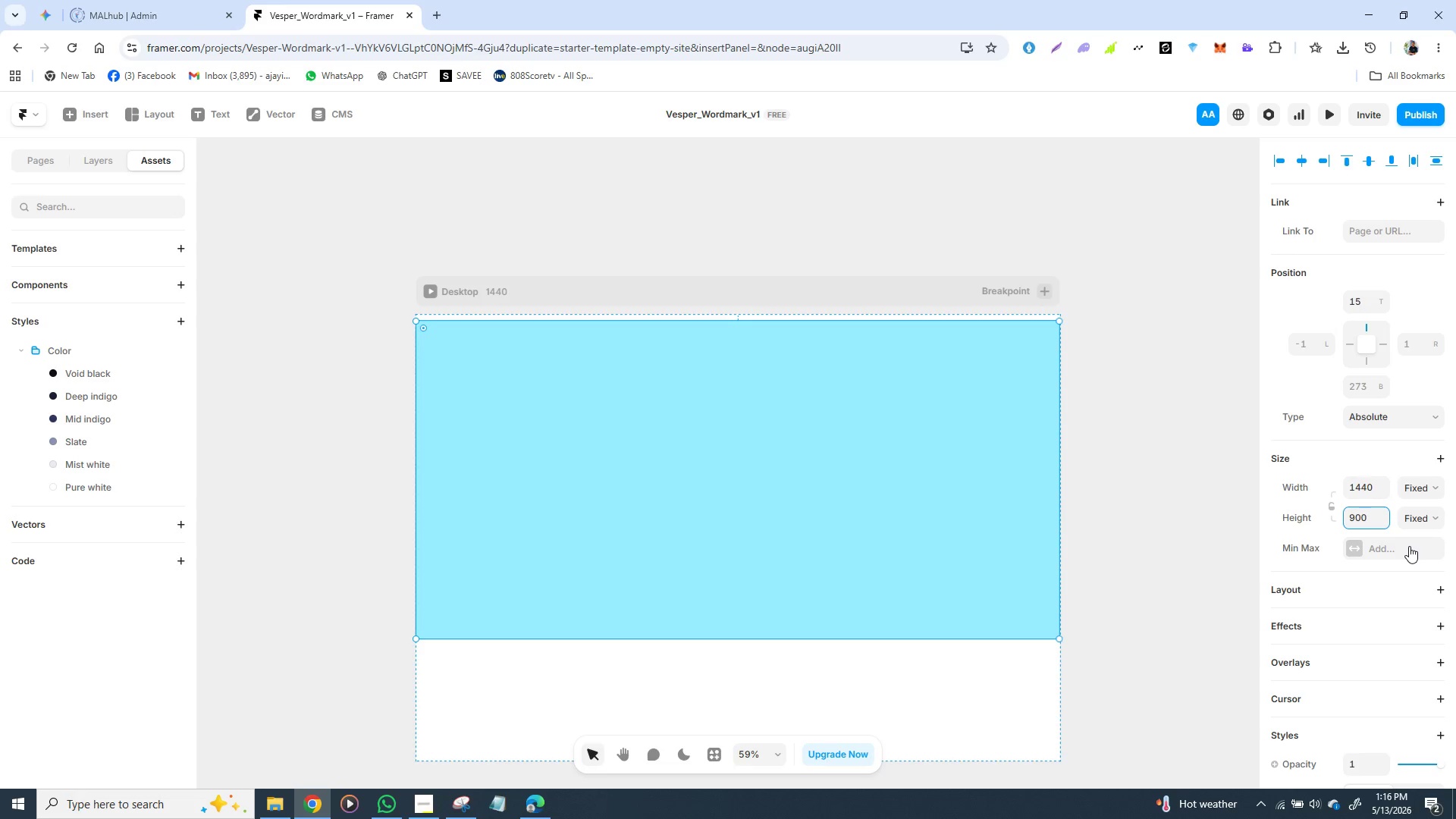 
key(Enter)
 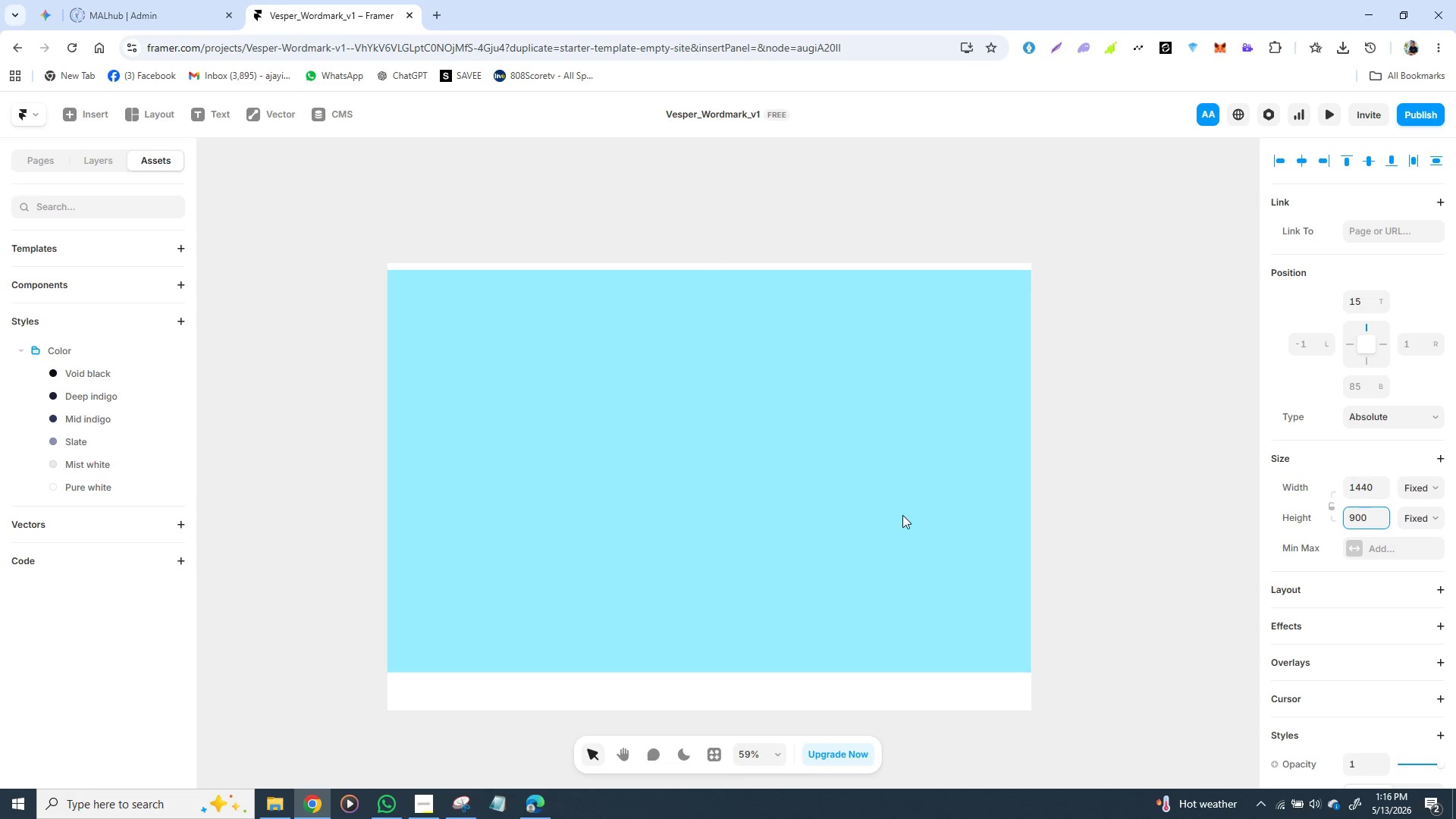 
left_click_drag(start_coordinate=[809, 508], to_coordinate=[811, 500])
 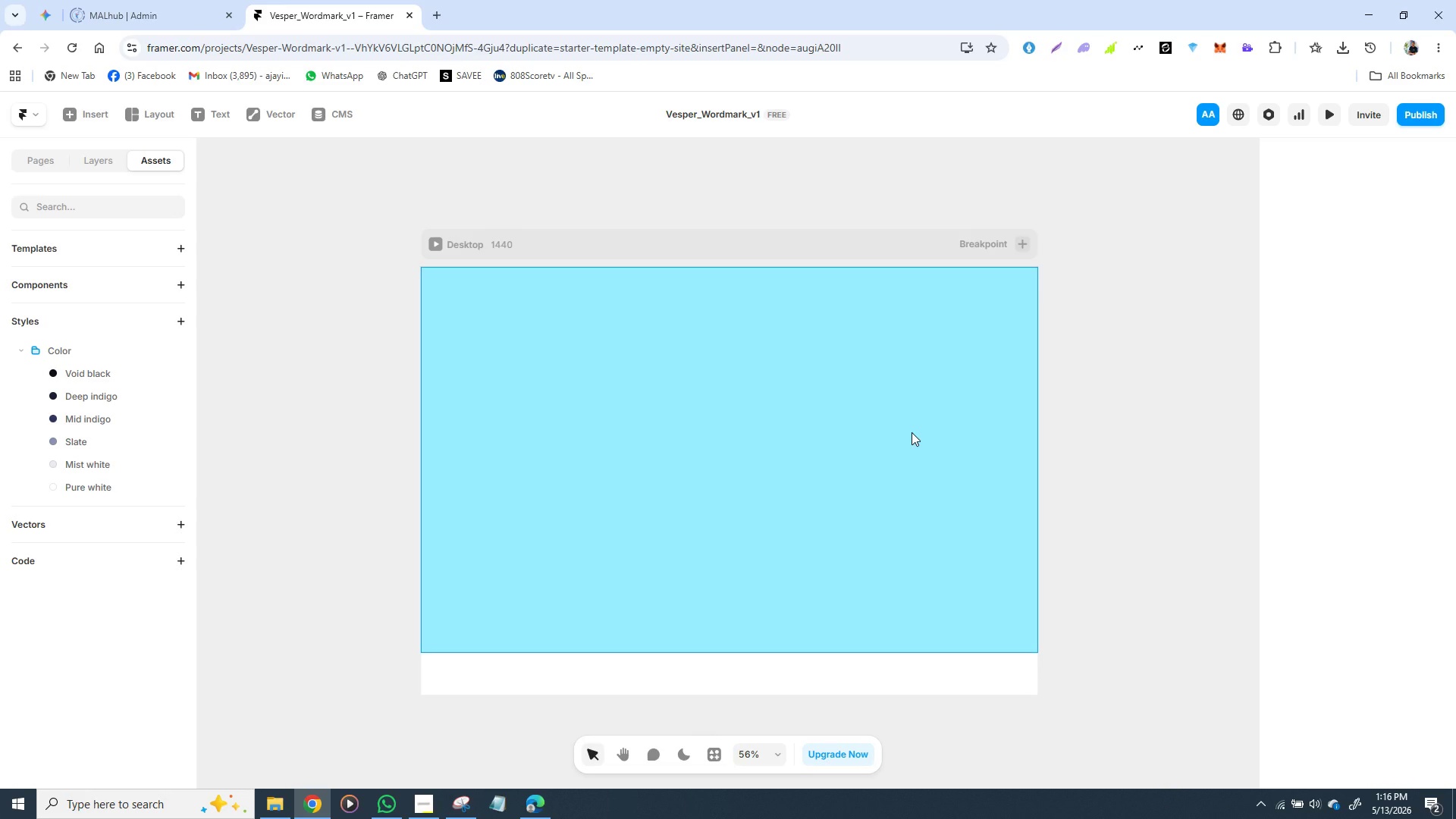 
wait(19.95)
 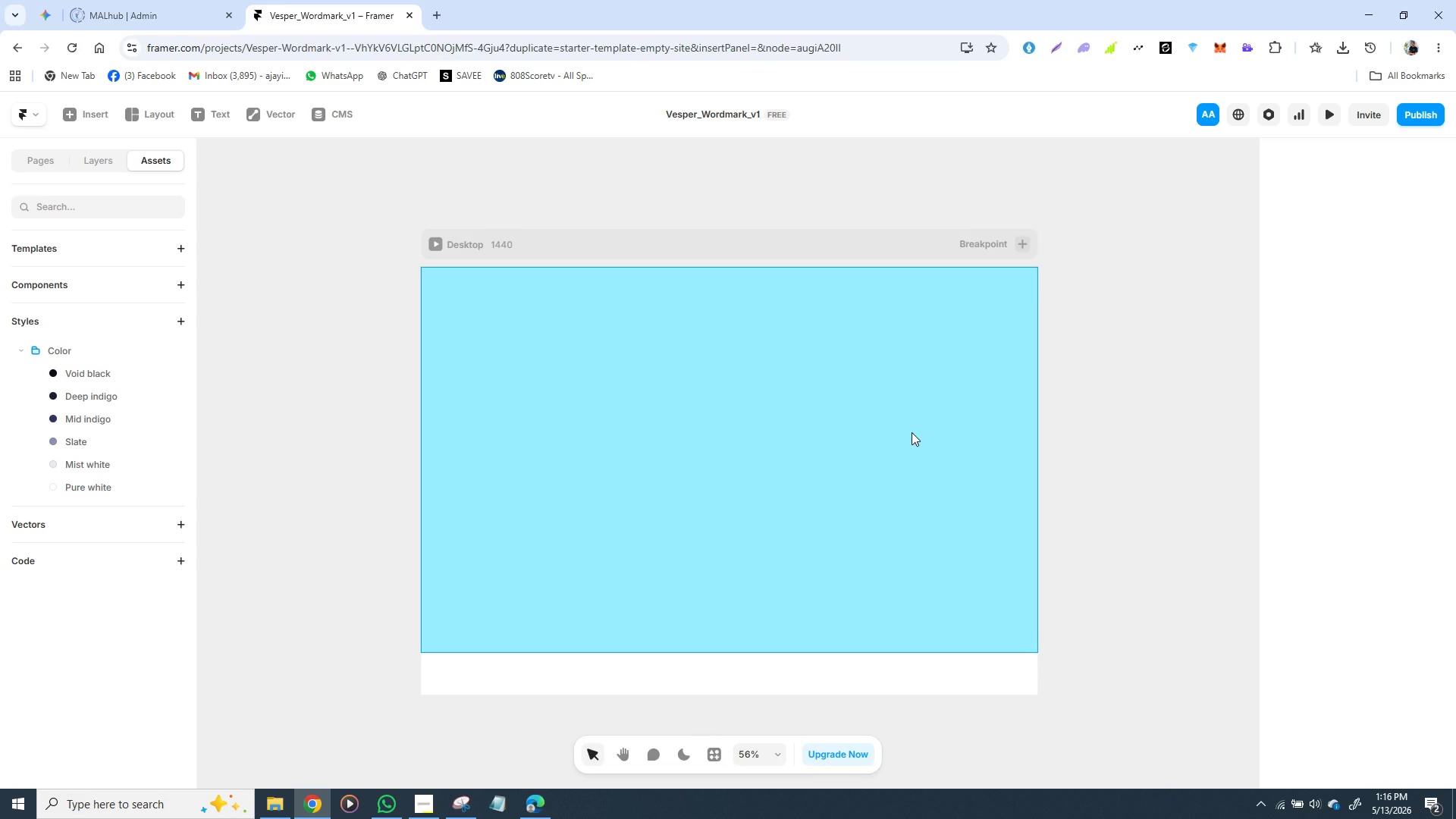 
left_click([793, 420])
 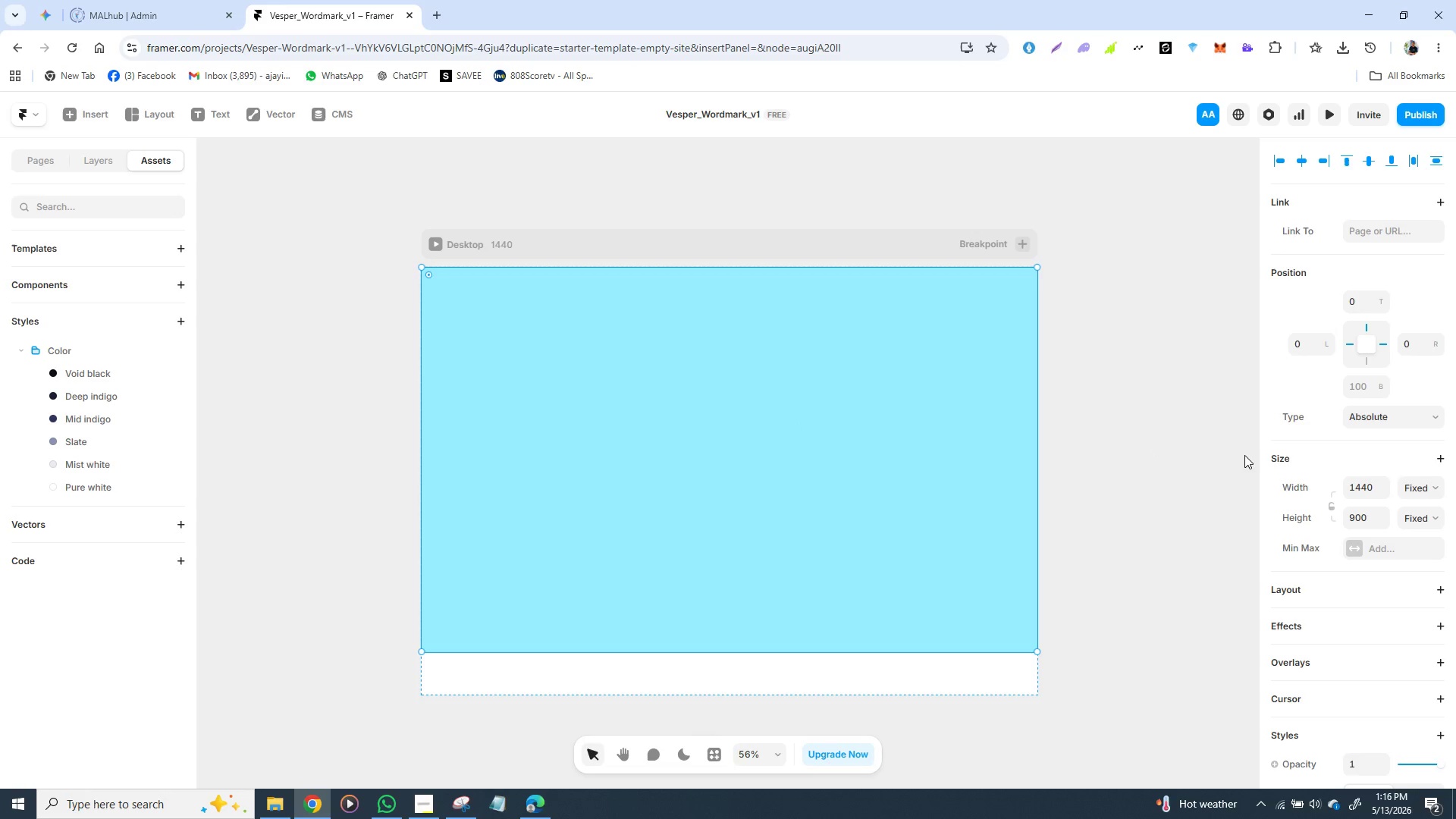 
scroll: coordinate [1269, 454], scroll_direction: down, amount: 2.0
 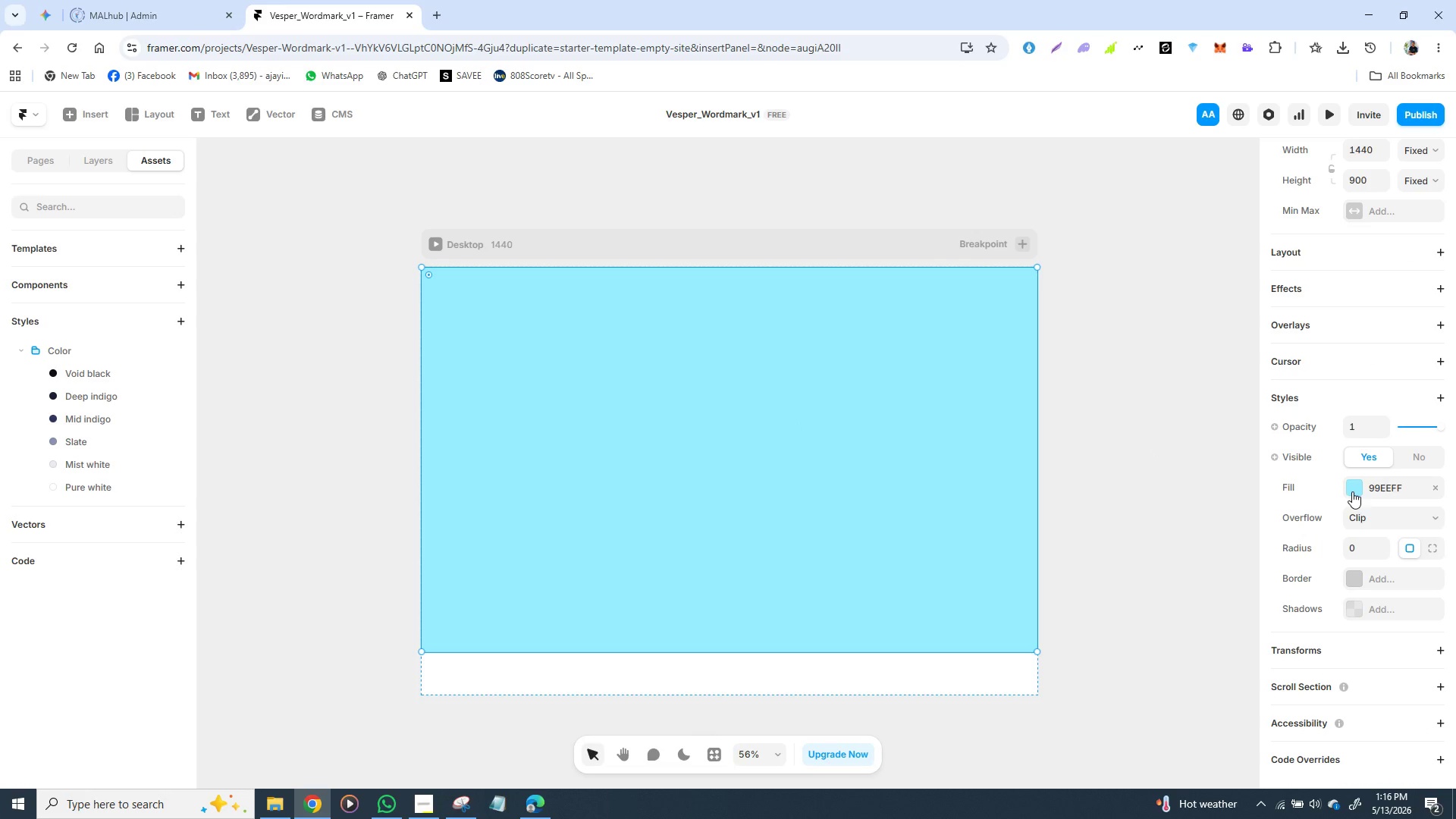 
left_click([1352, 492])
 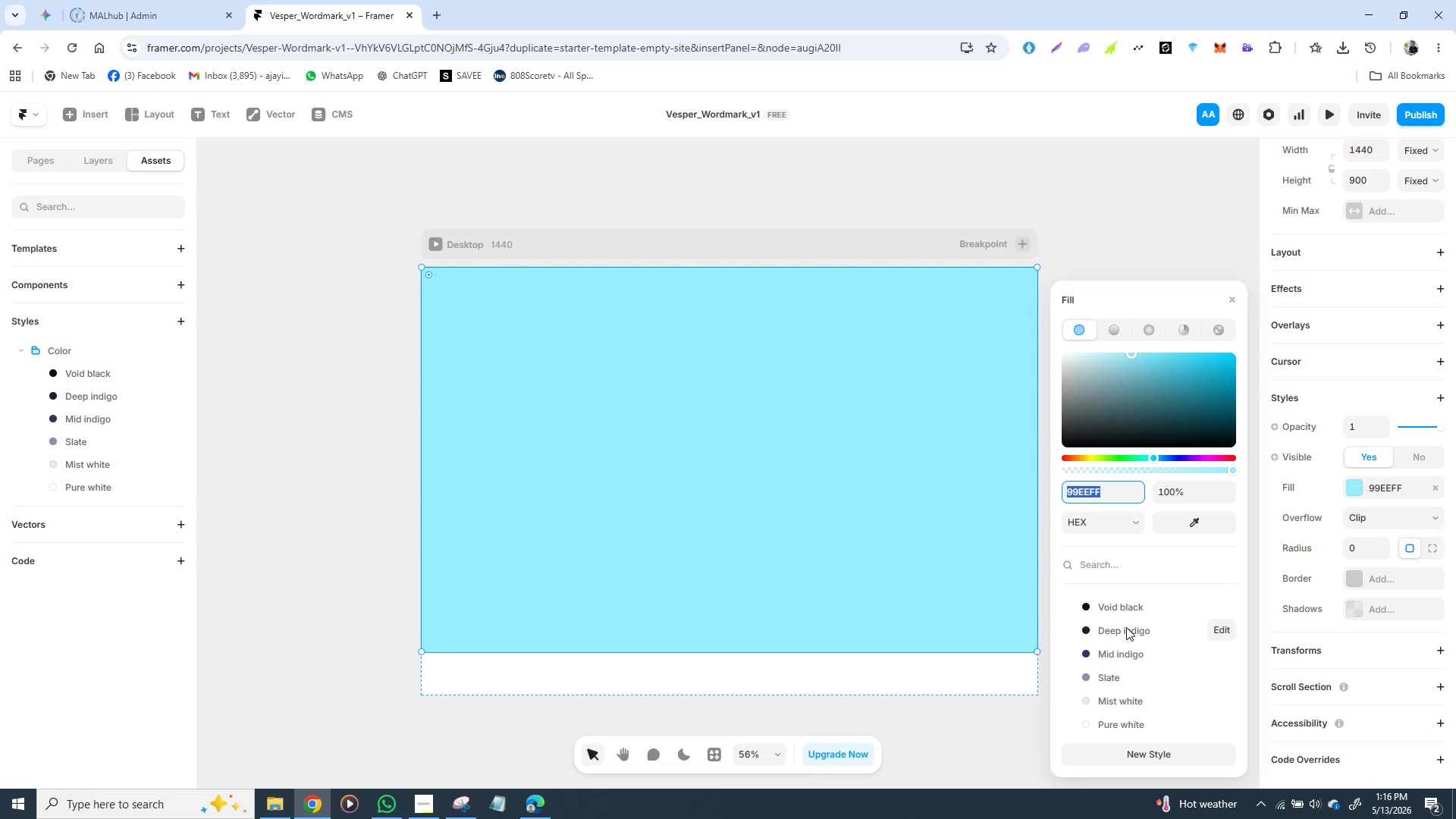 
wait(5.33)
 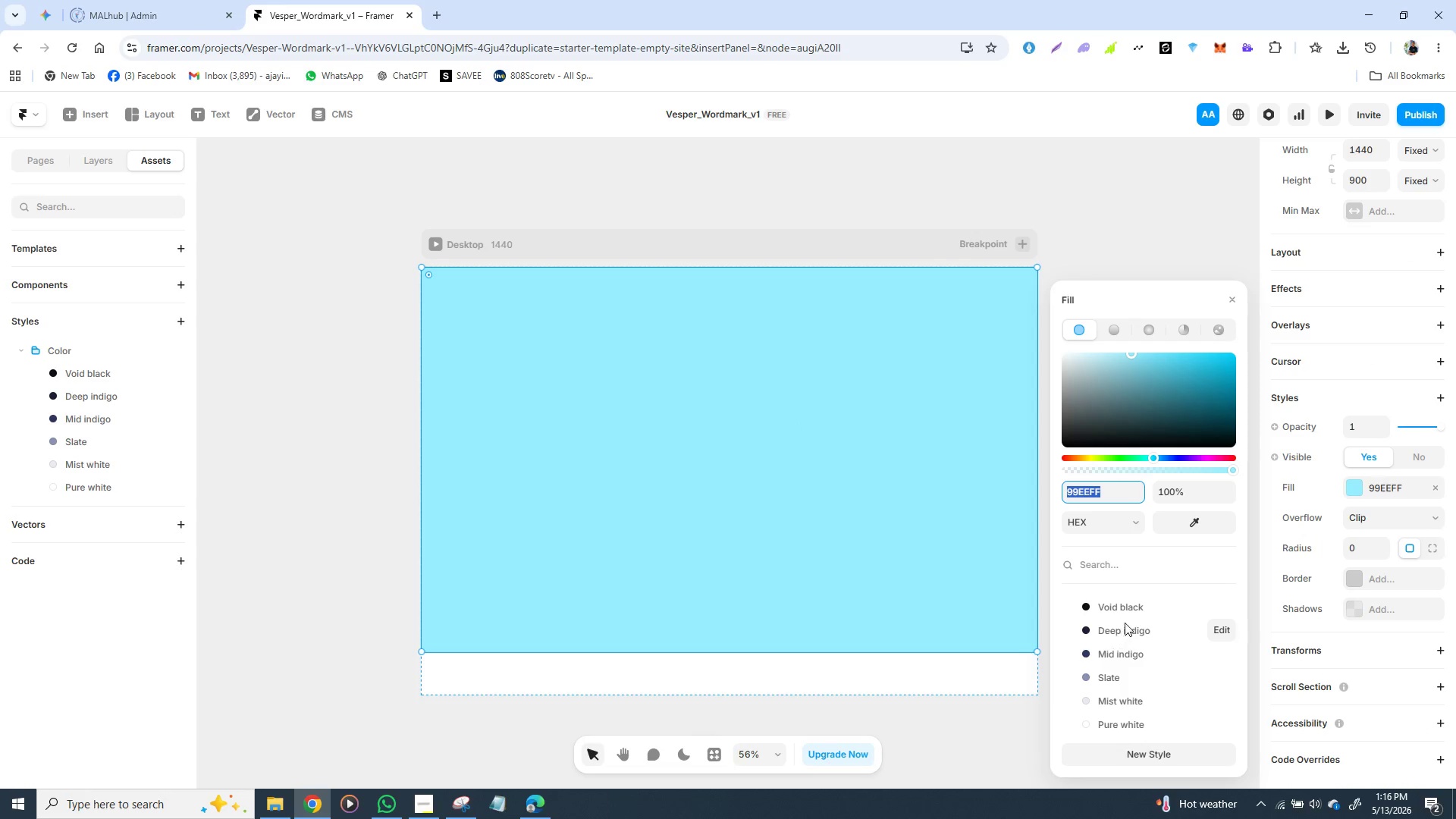 
left_click([1116, 626])
 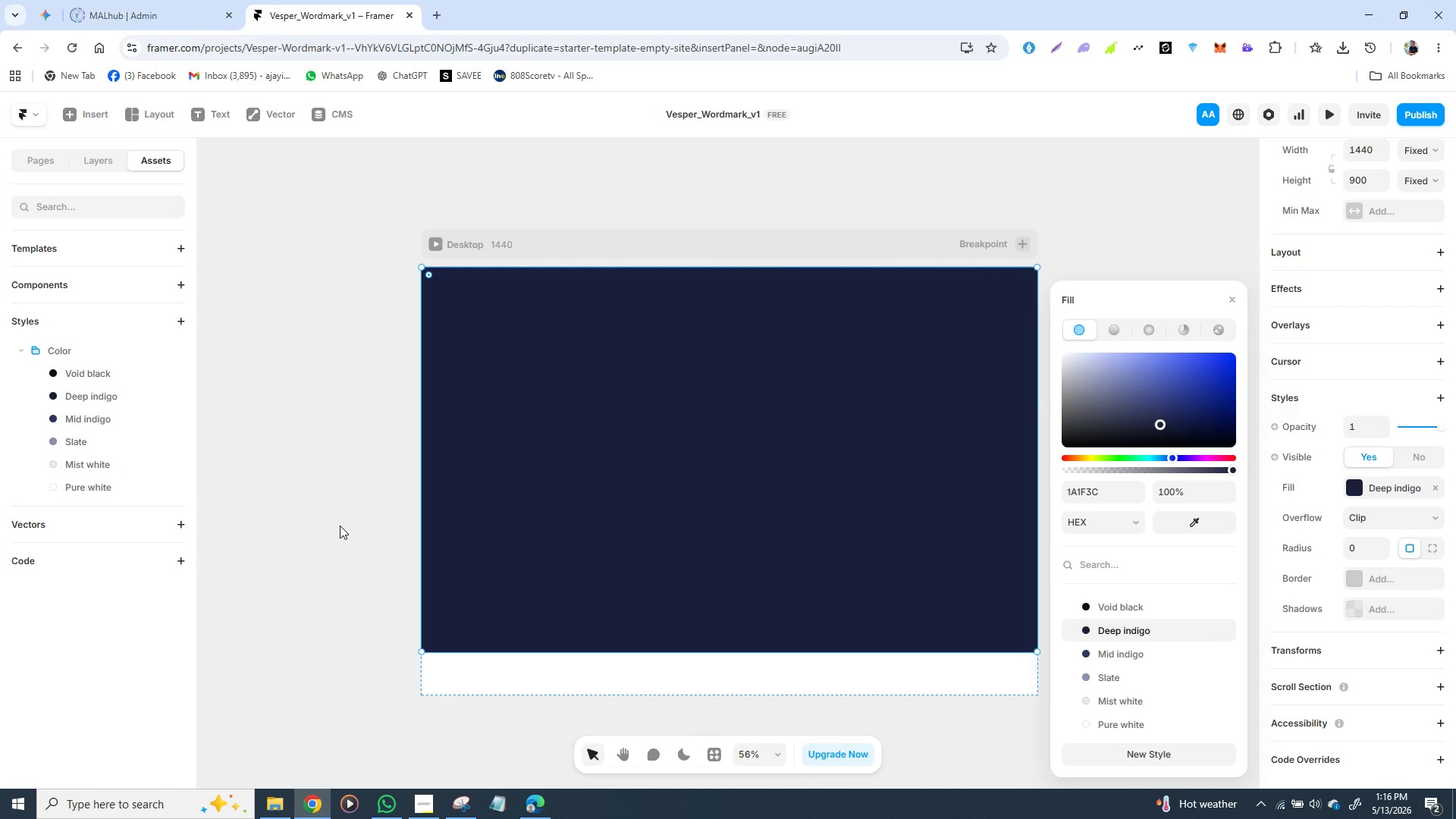 
wait(8.78)
 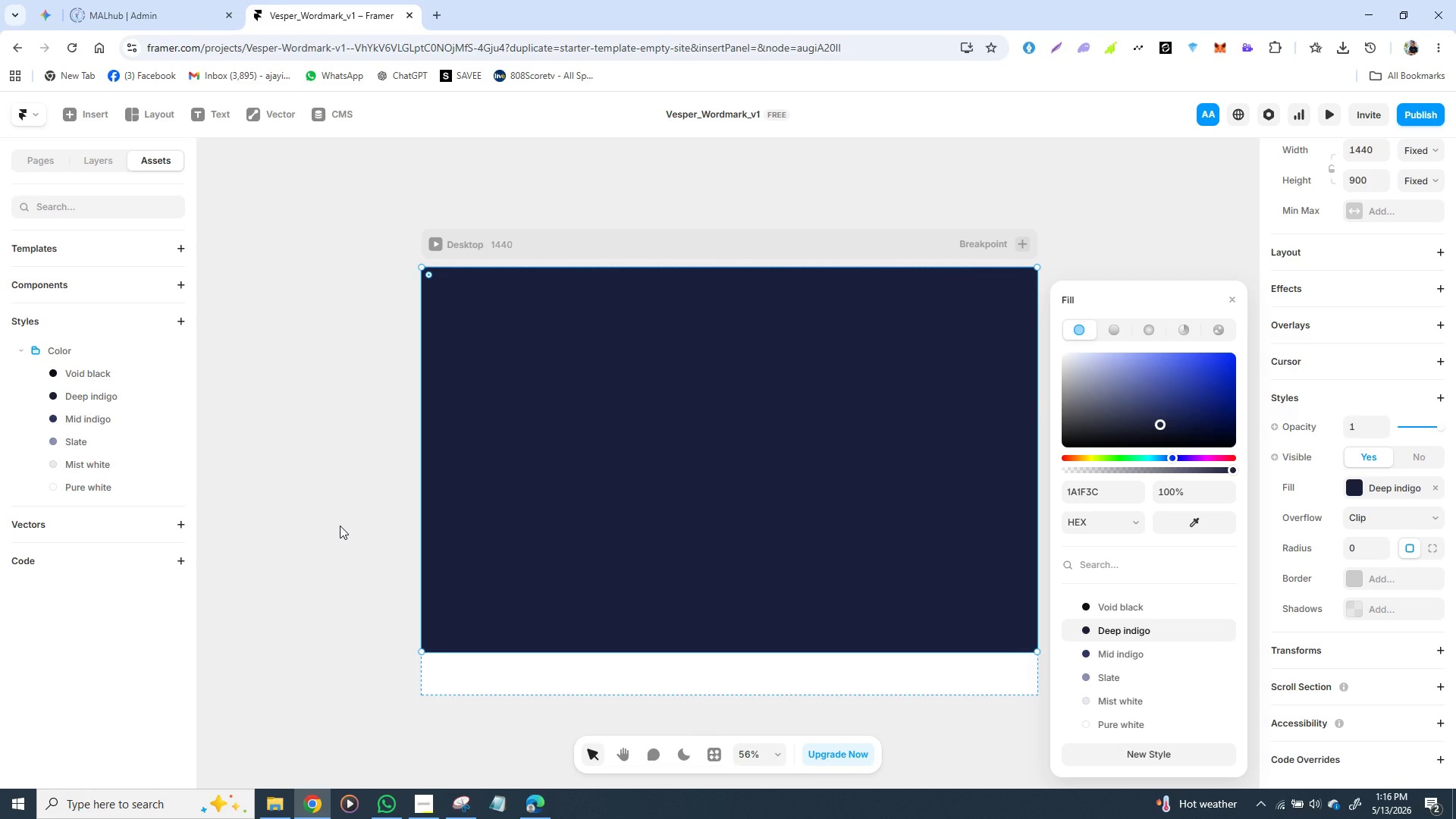 
left_click([1122, 607])
 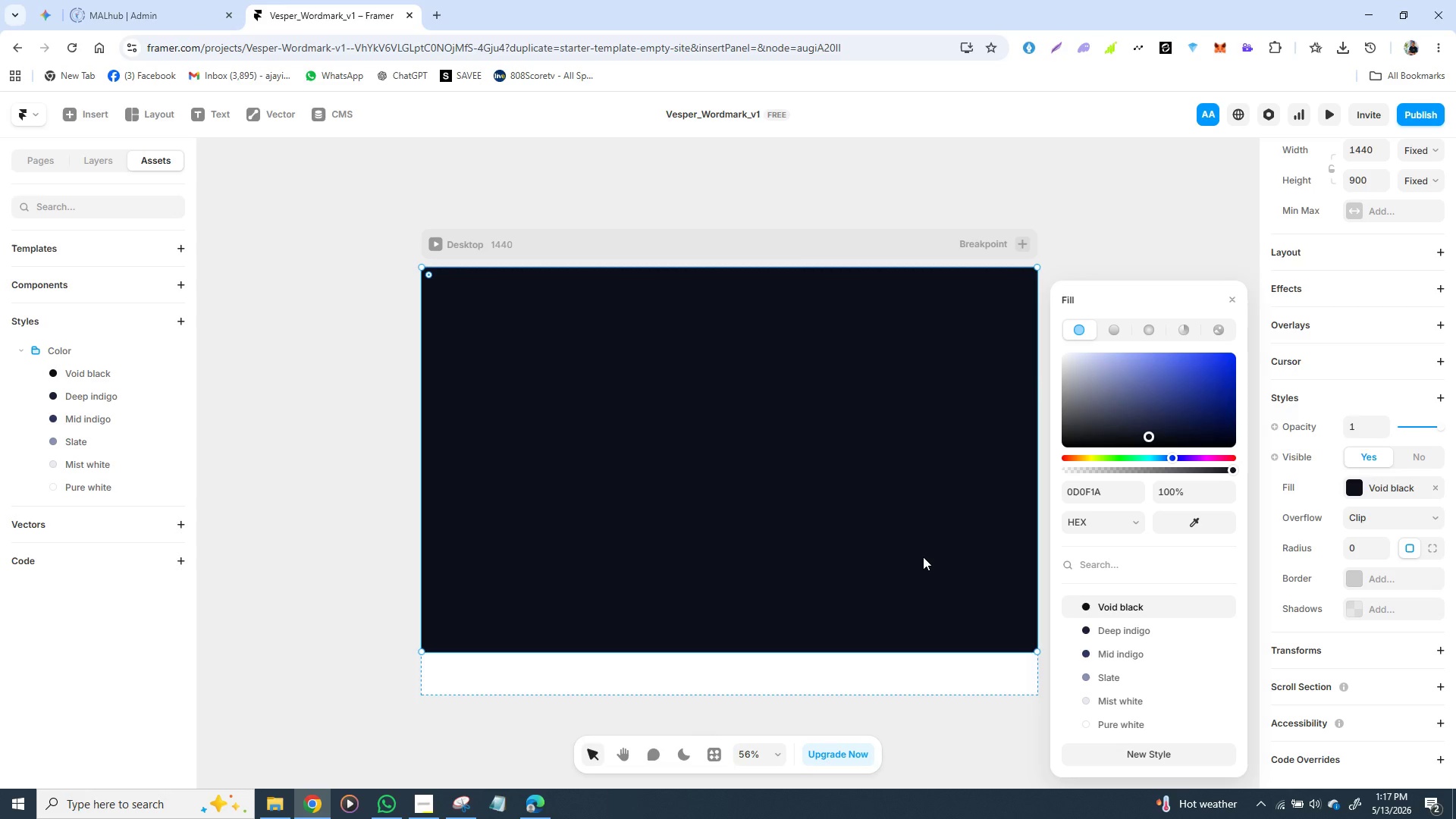 
wait(36.47)
 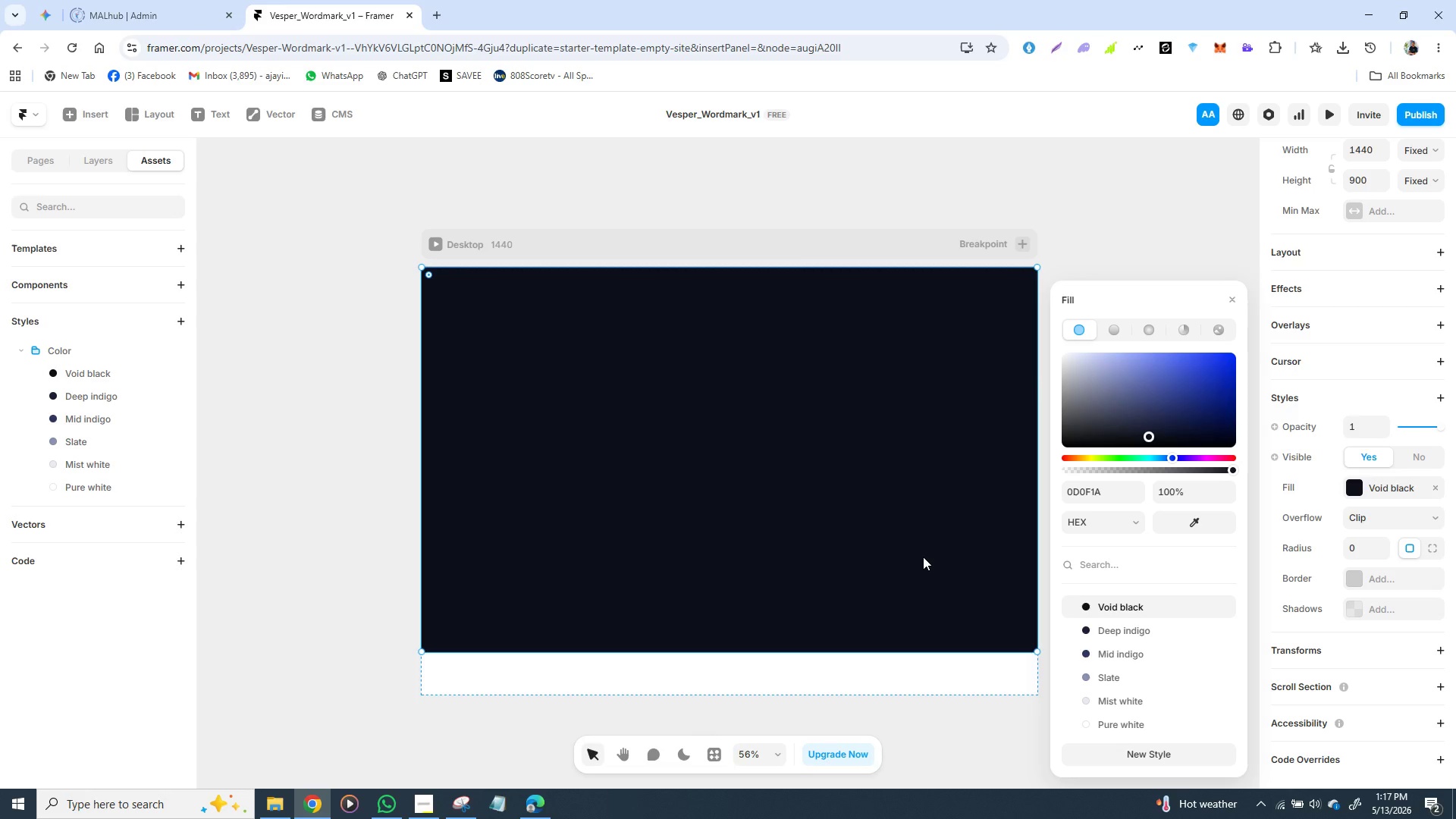 
key(T)
 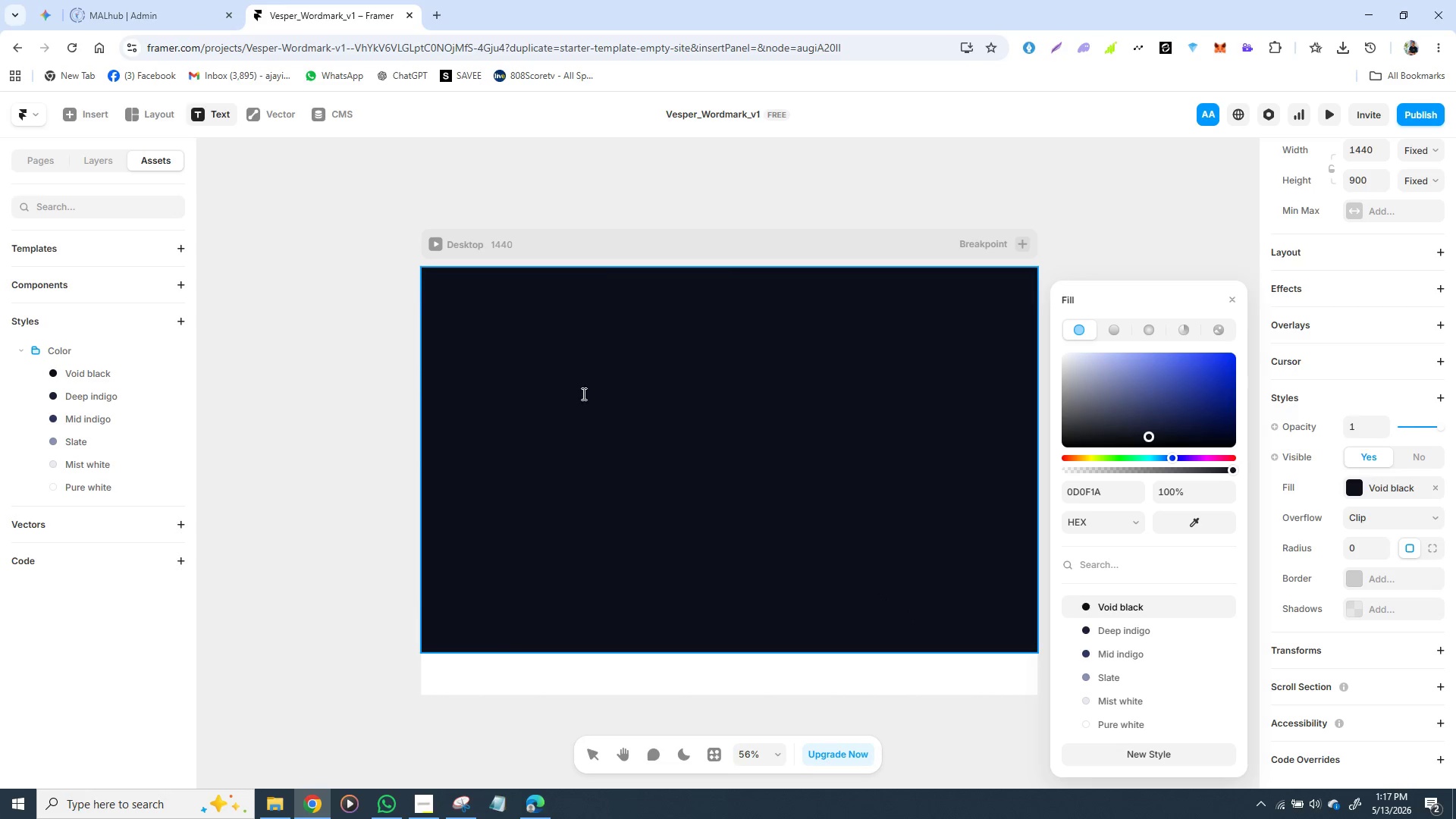 
left_click([576, 381])
 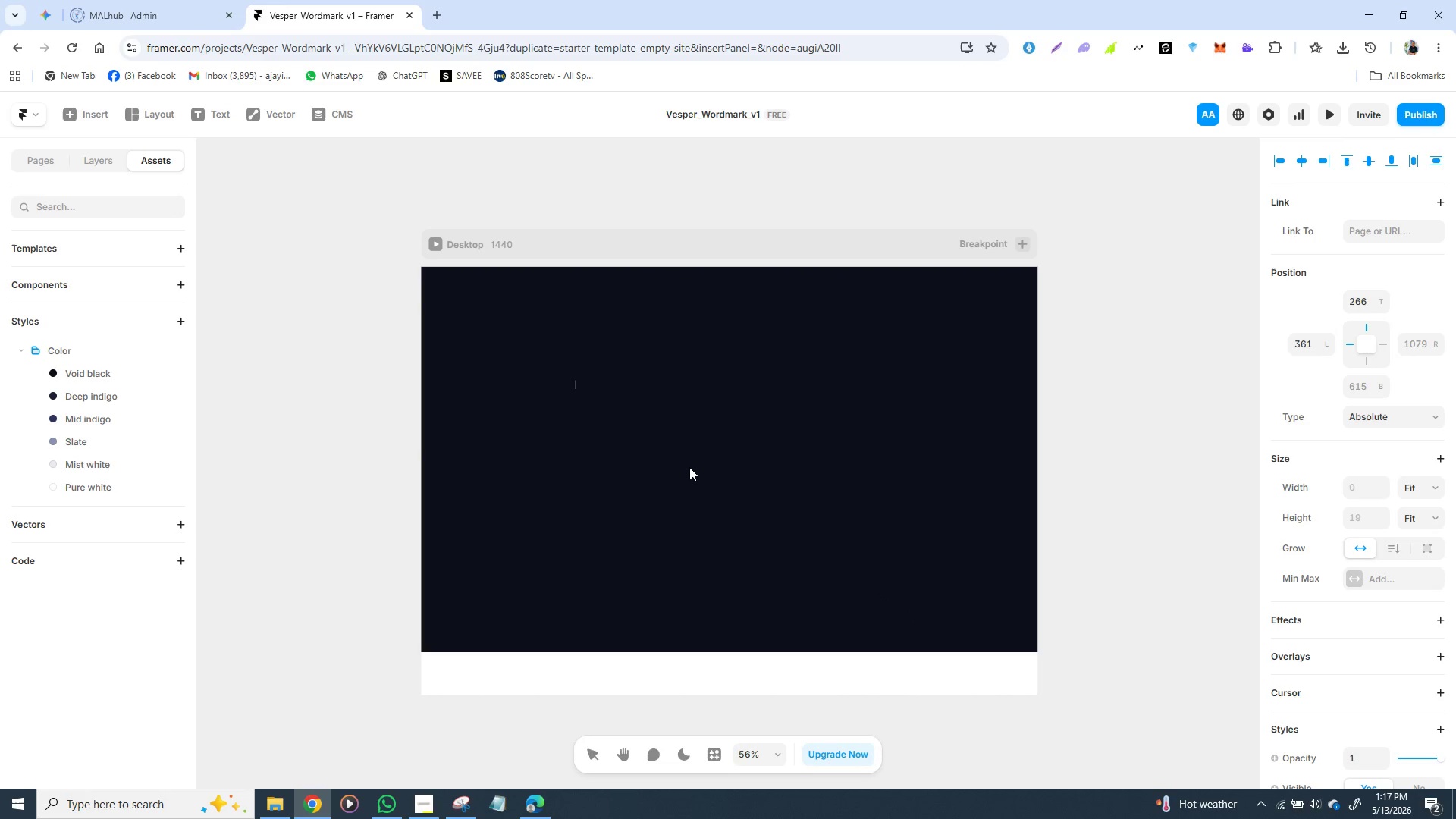 
wait(5.5)
 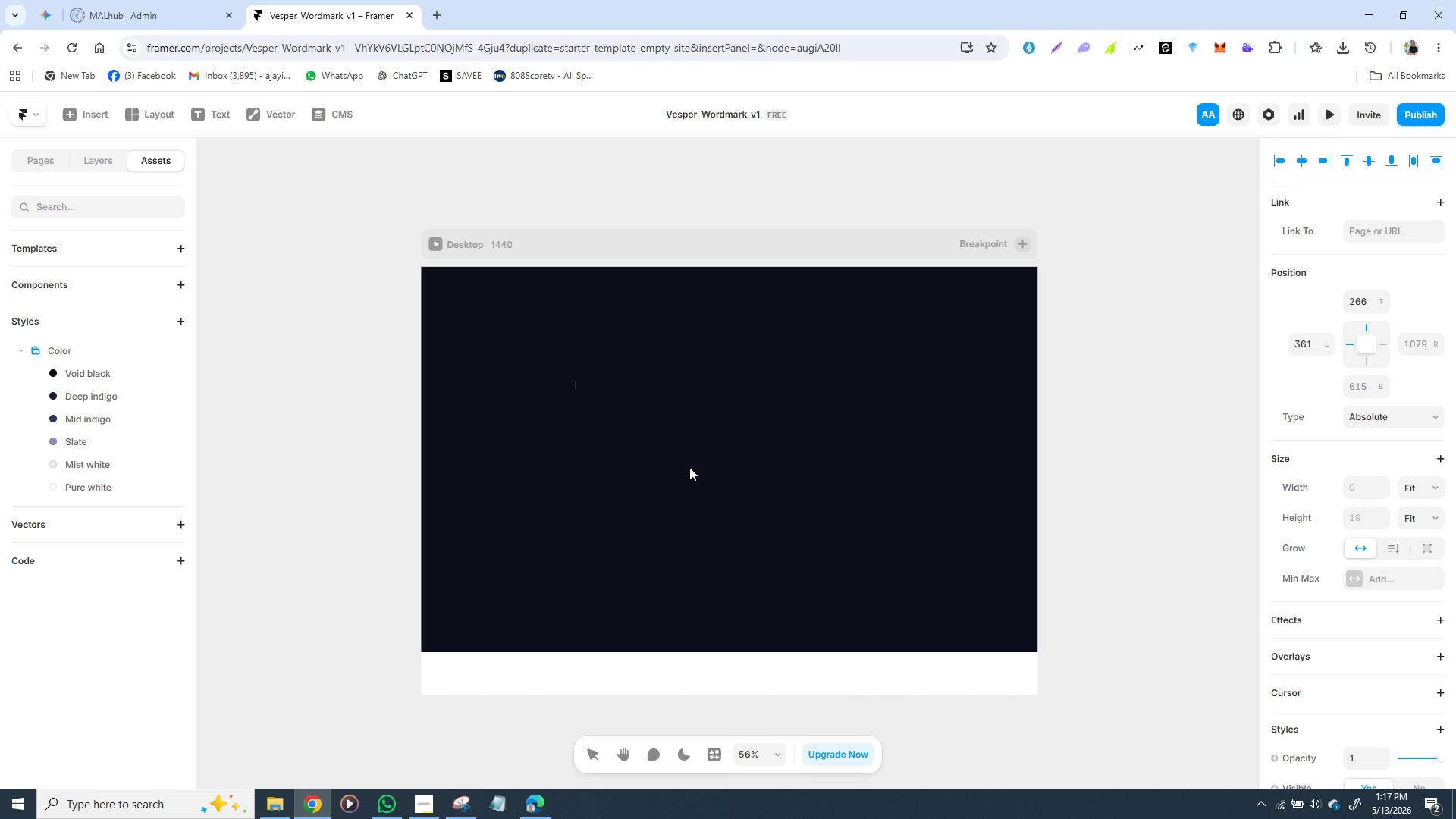 
type(VER)
 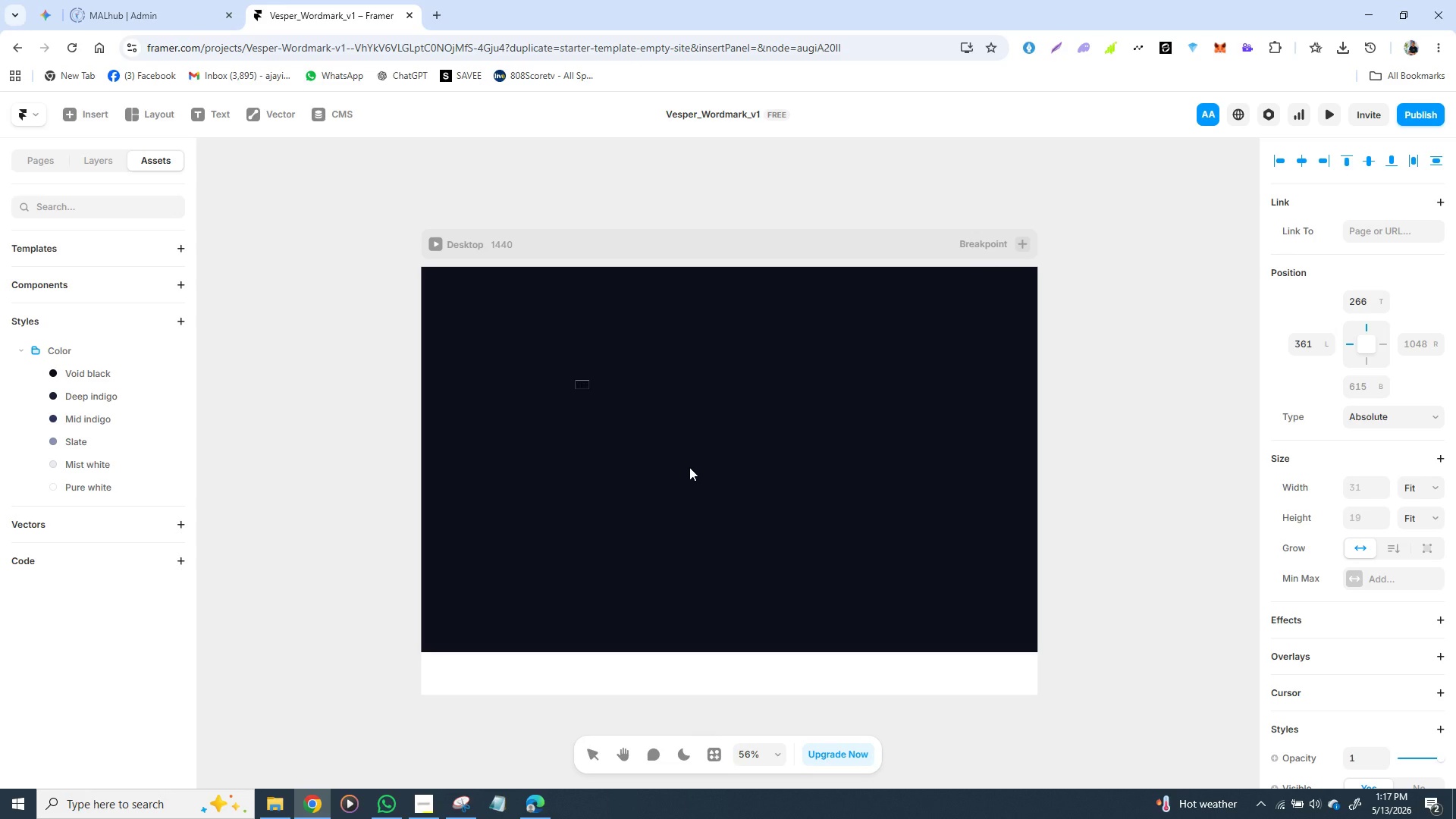 
type(PER)
 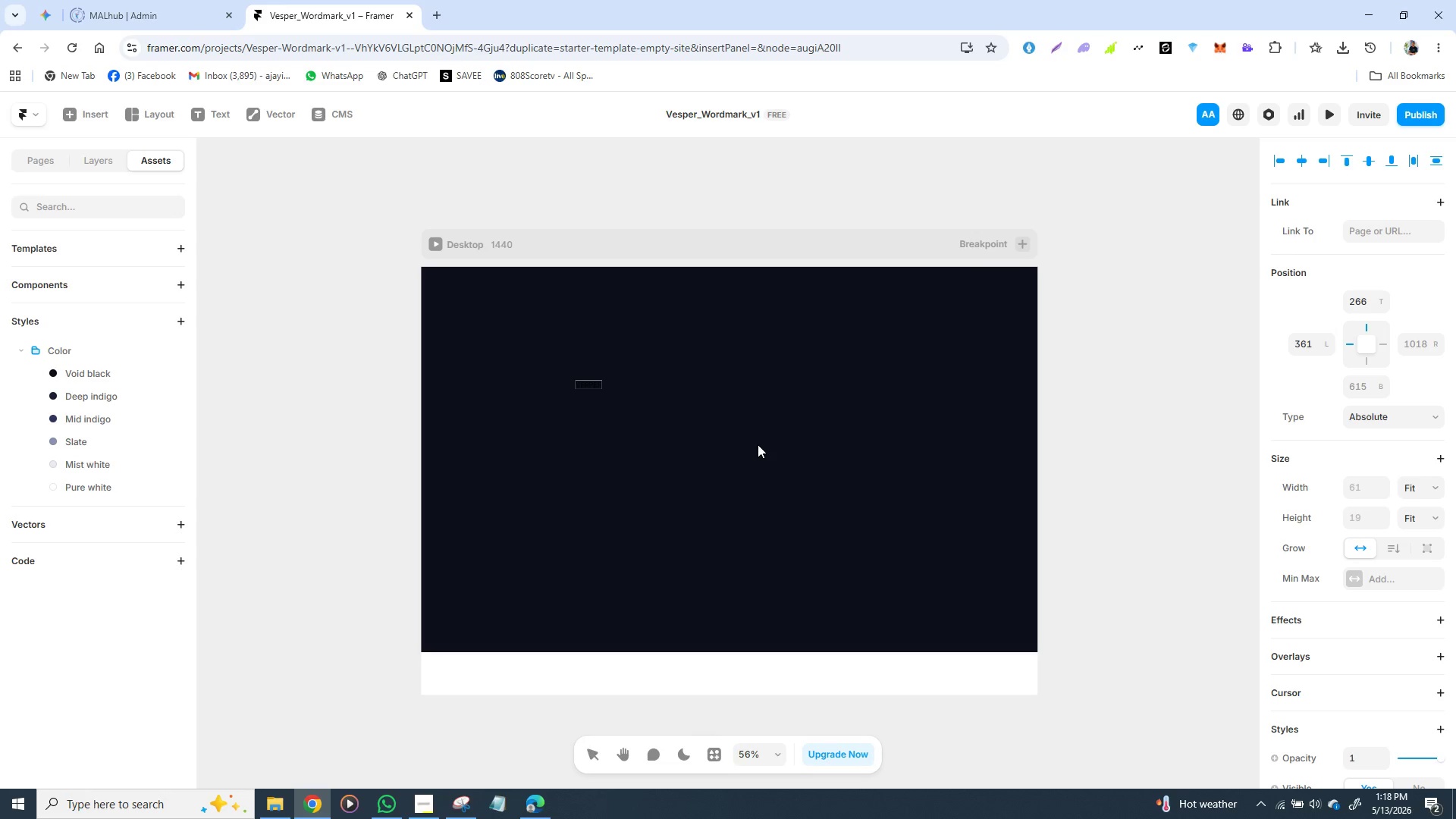 
wait(32.16)
 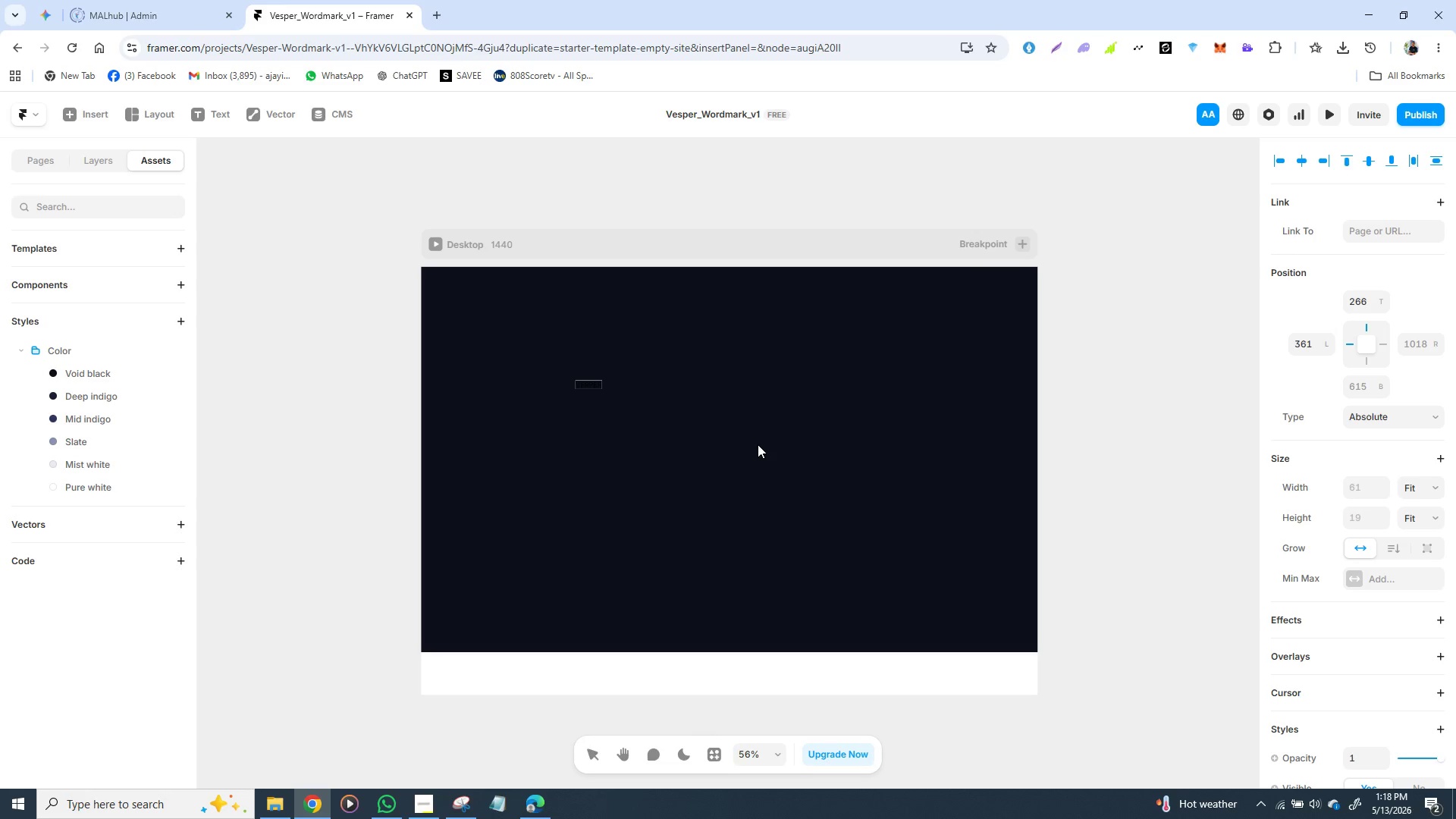 
left_click([600, 416])
 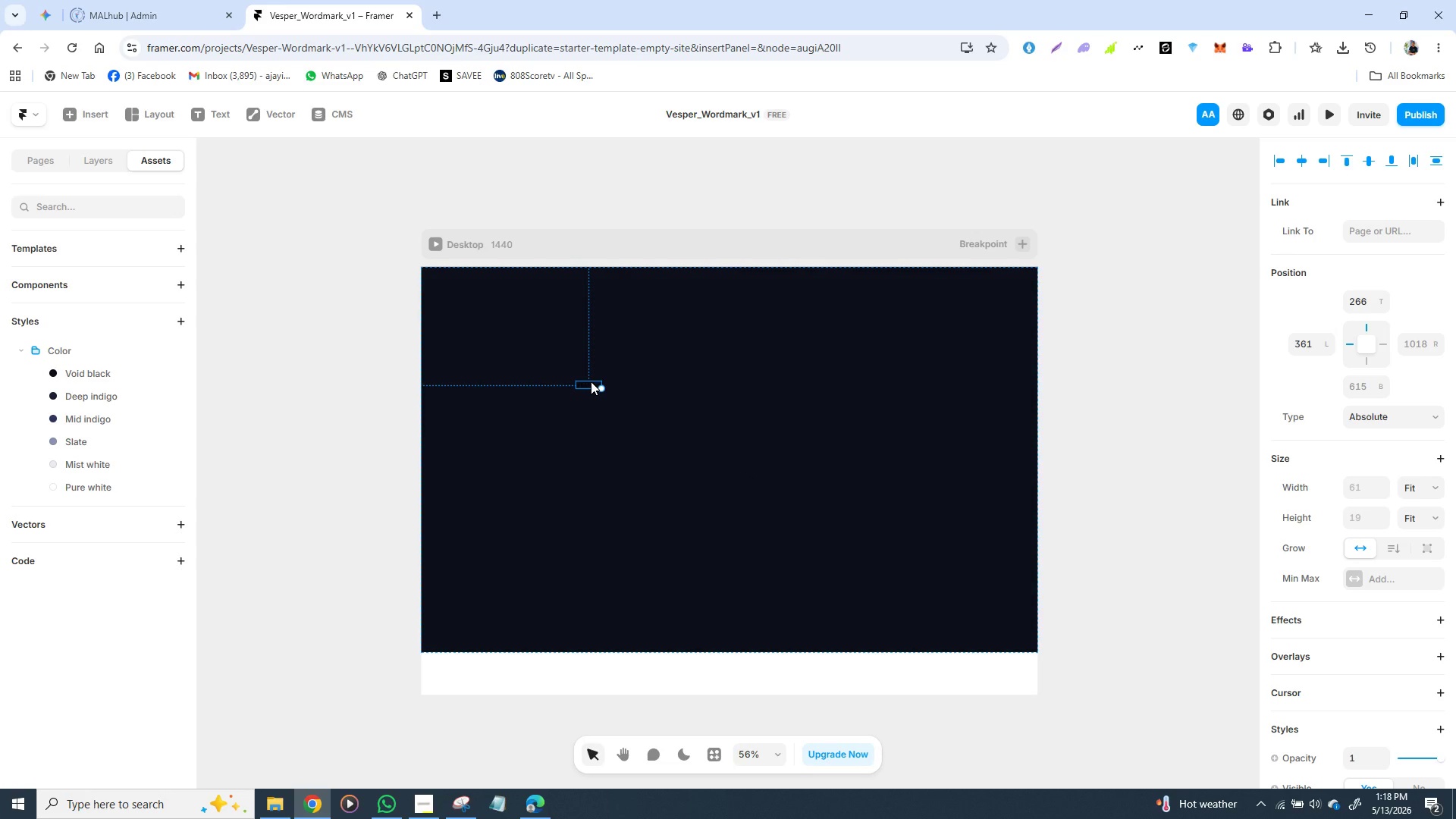 
left_click_drag(start_coordinate=[591, 381], to_coordinate=[739, 433])
 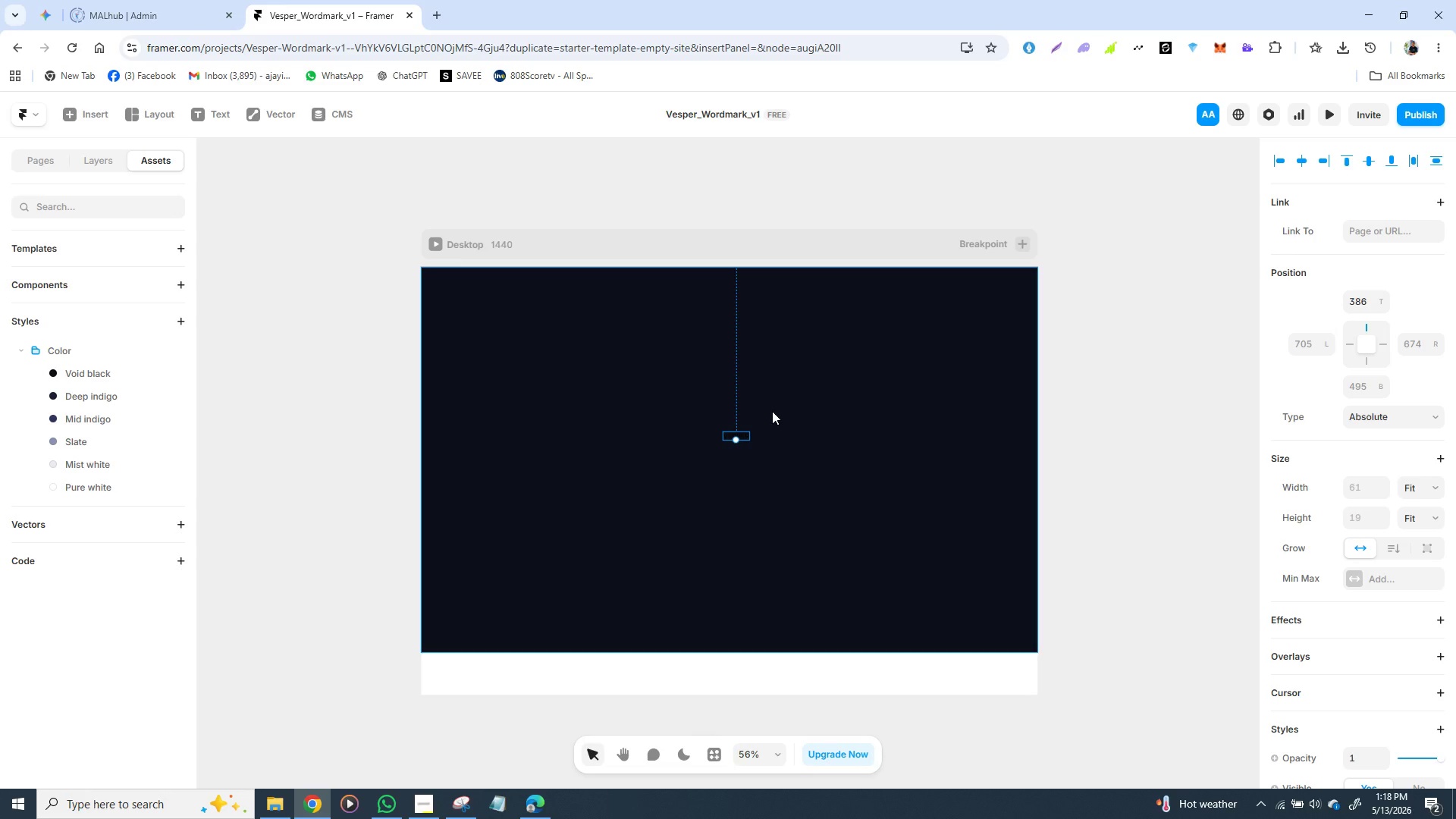 
wait(14.61)
 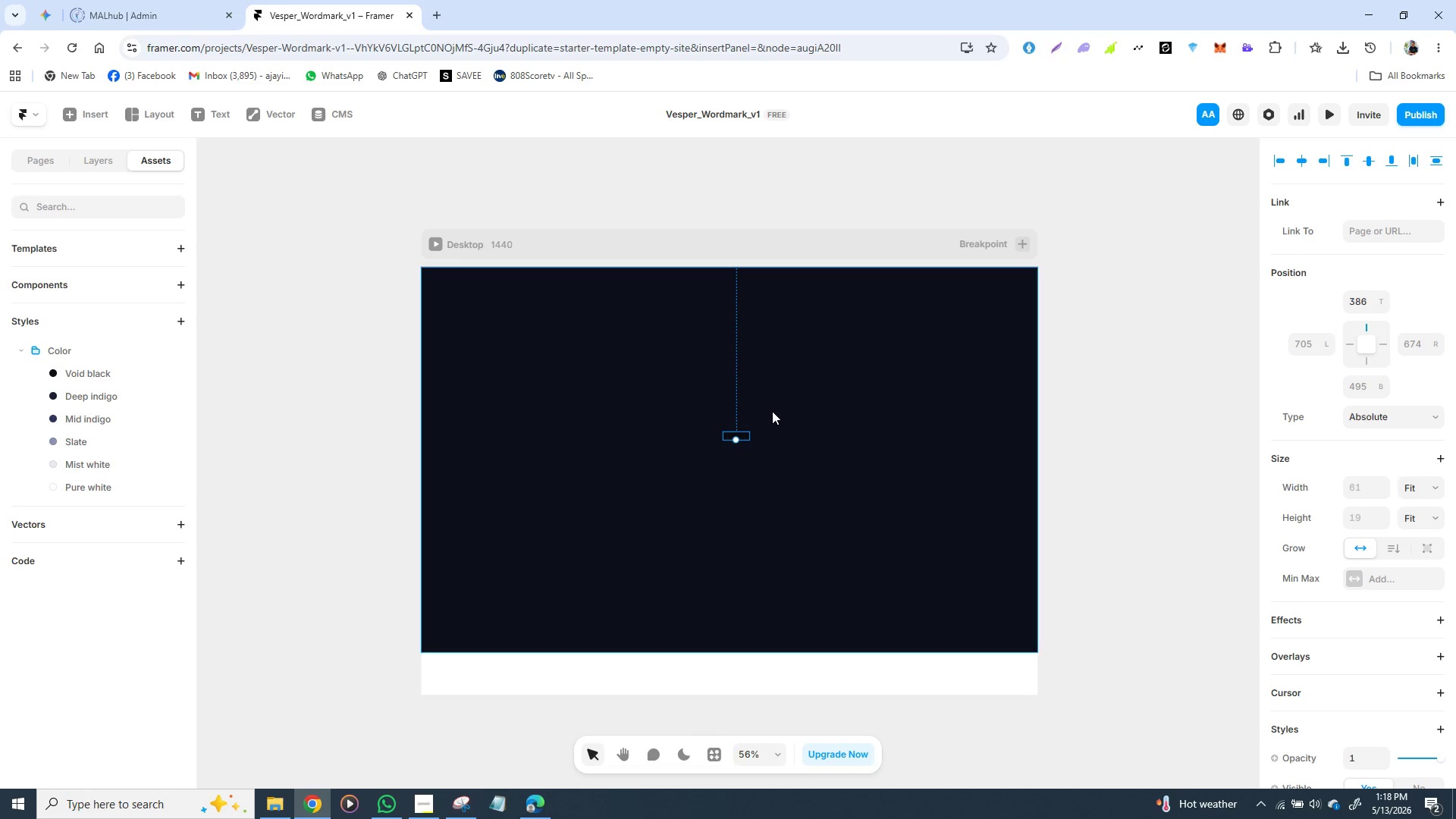 
scroll: coordinate [1343, 518], scroll_direction: down, amount: 1.0
 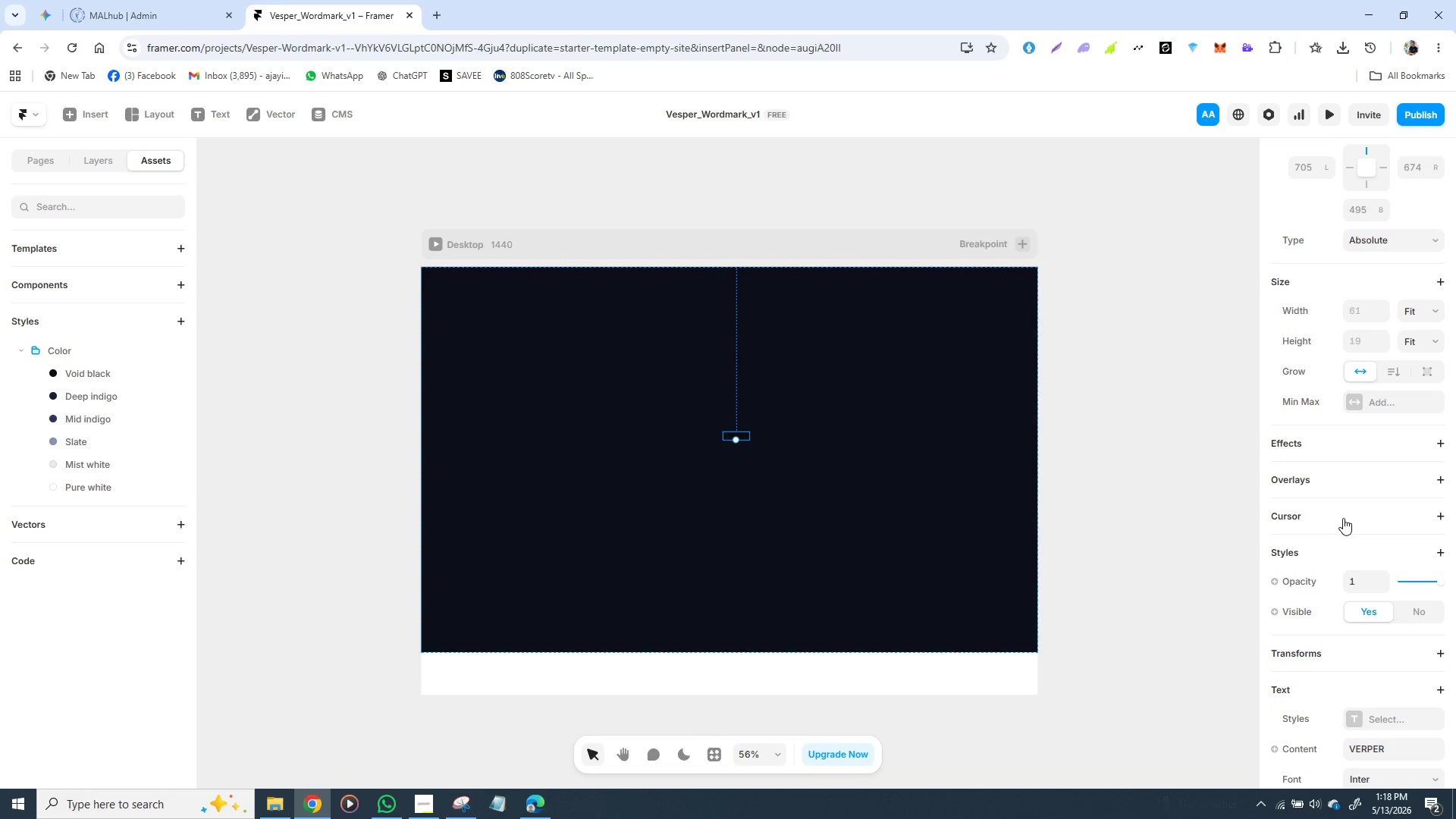 
scroll: coordinate [1343, 518], scroll_direction: up, amount: 2.0
 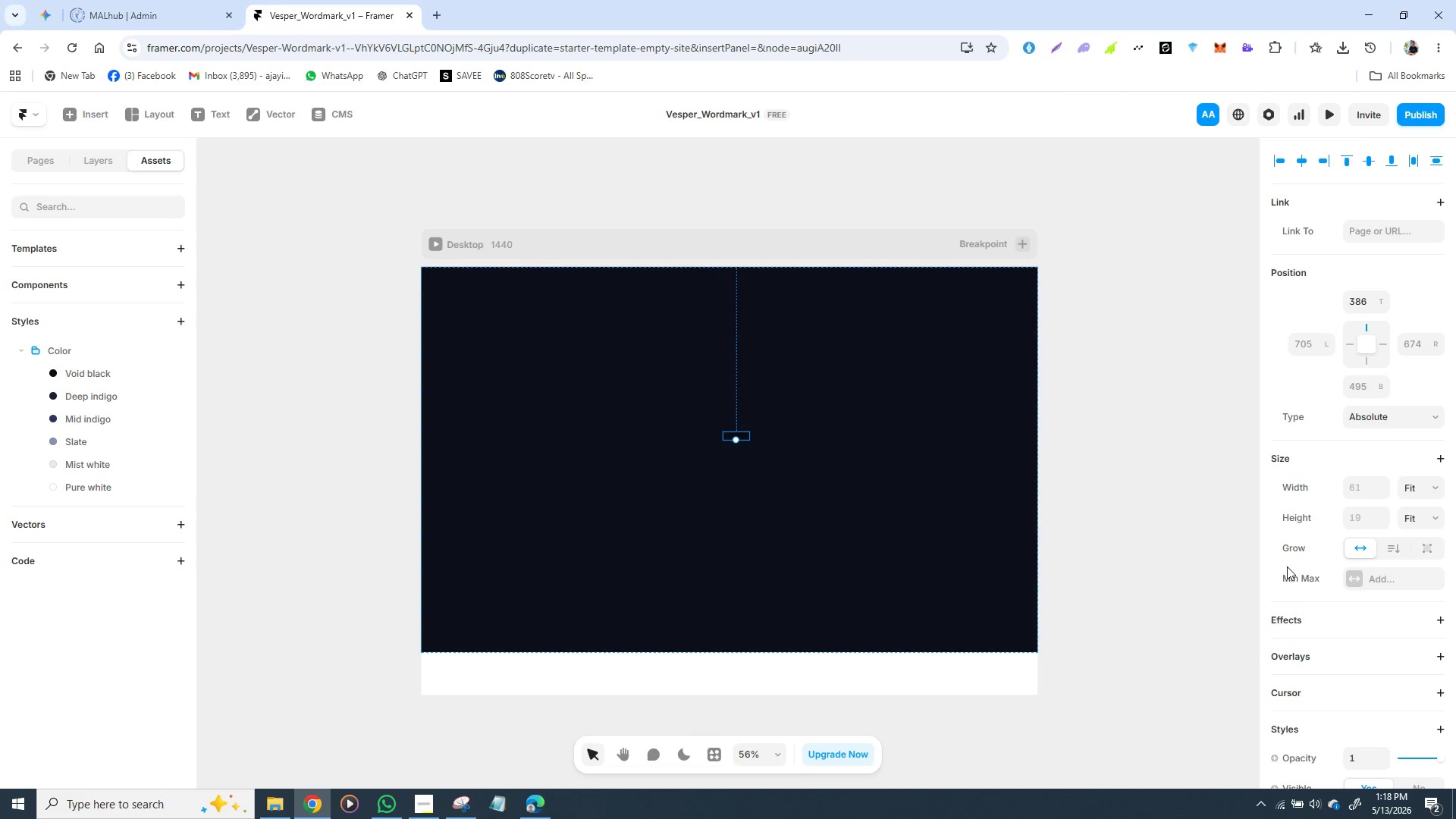 
scroll: coordinate [1243, 548], scroll_direction: down, amount: 3.0
 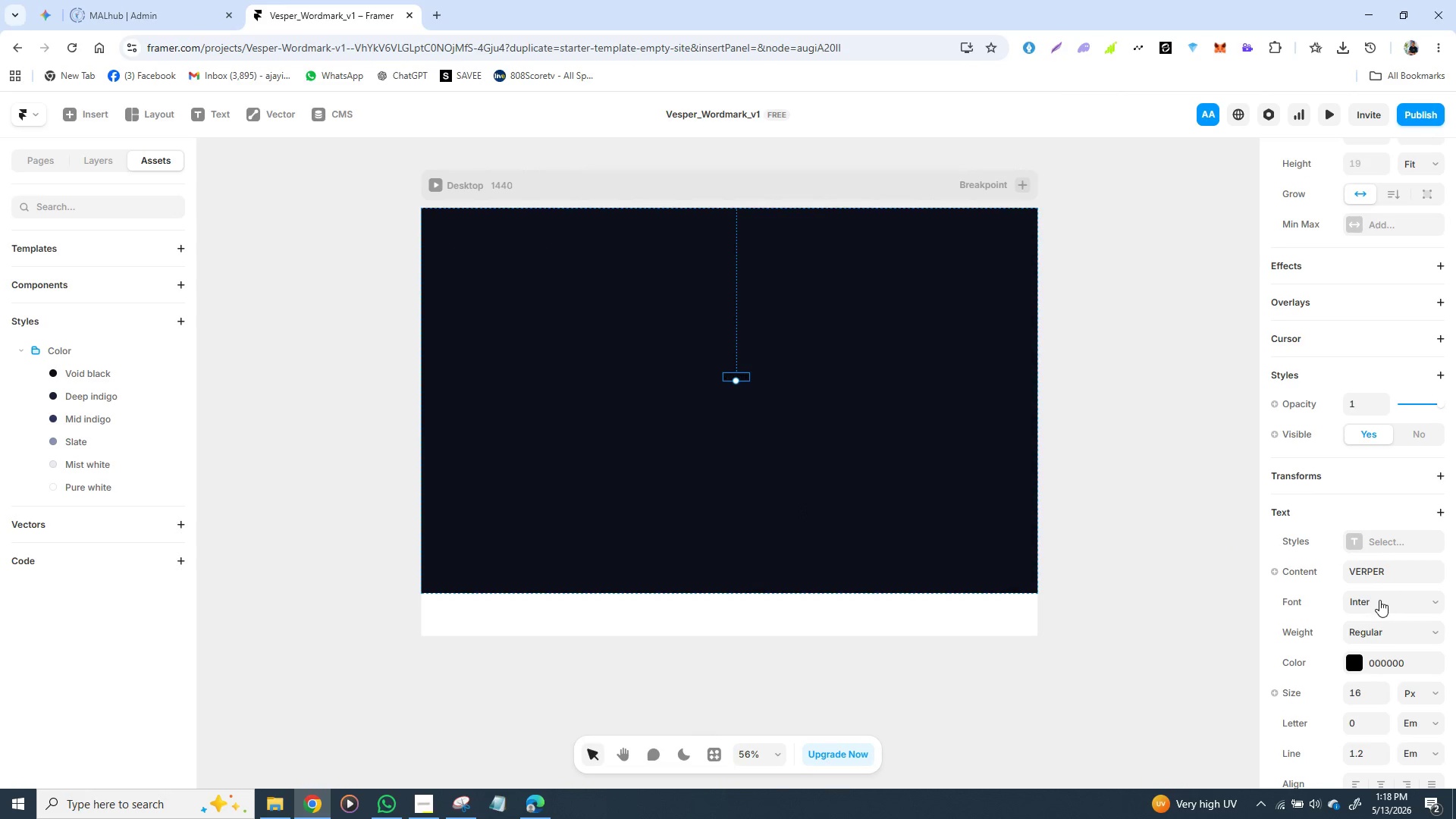 
left_click([1392, 604])
 